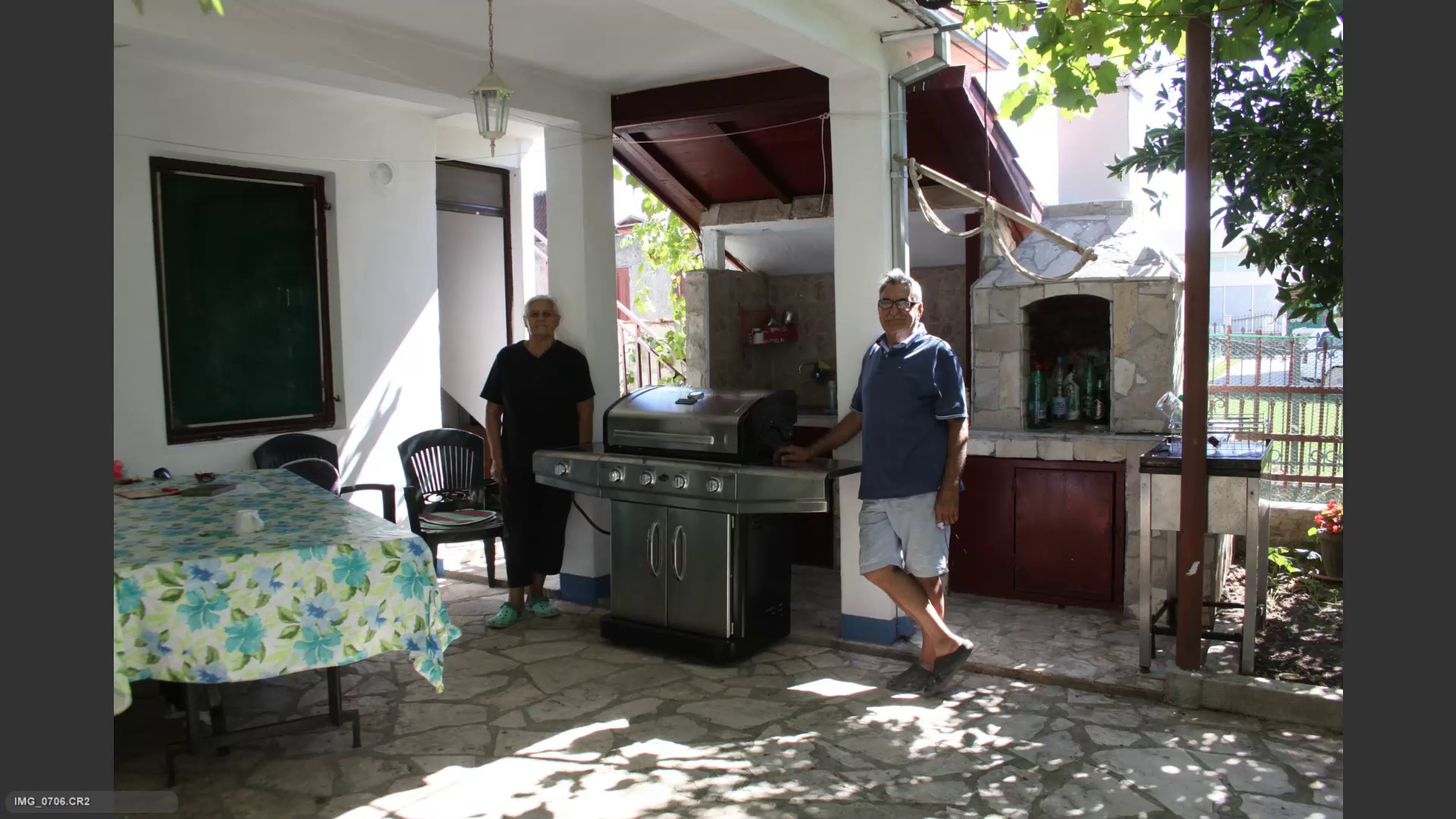 
key(ArrowRight)
 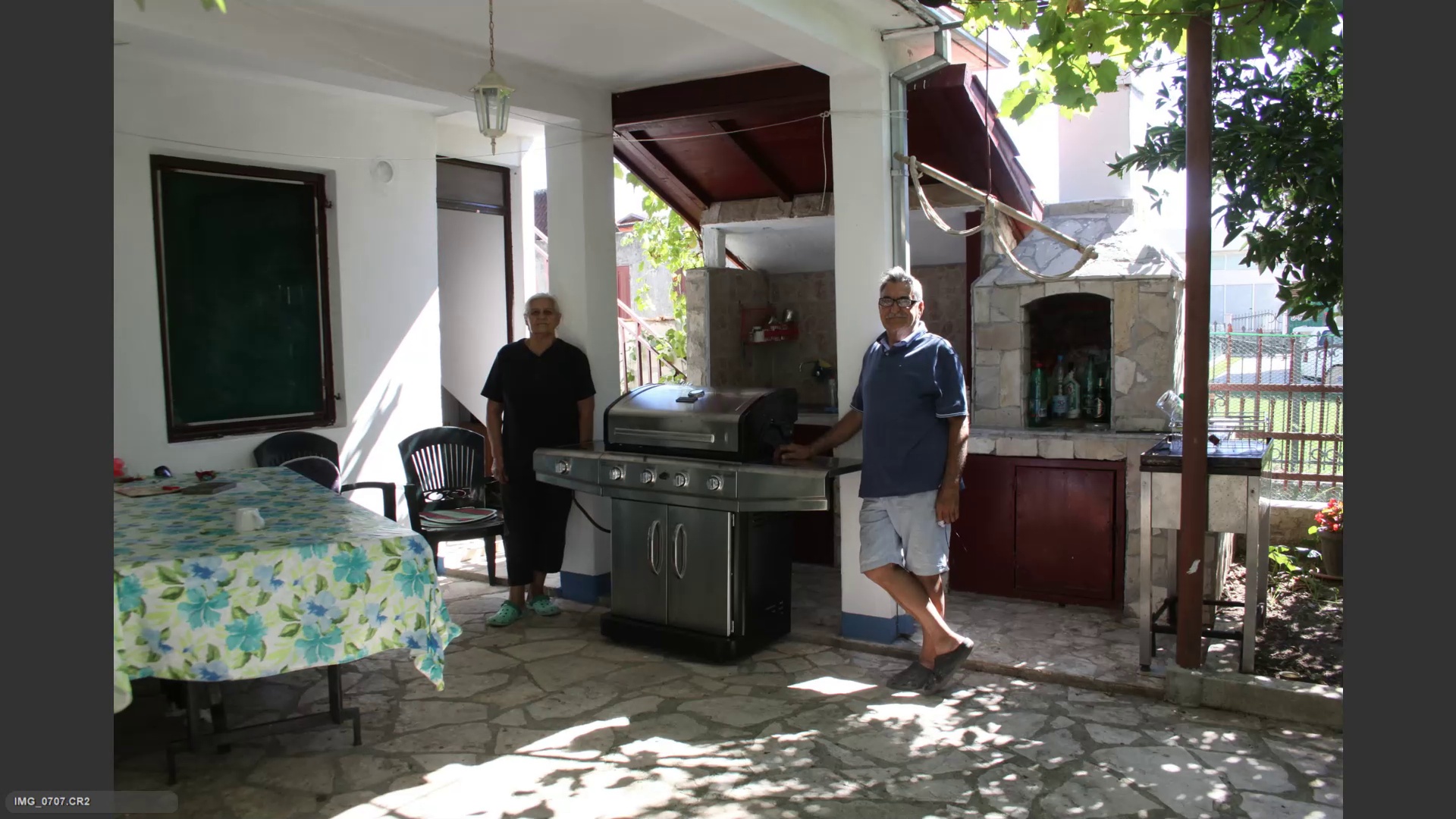 
key(ArrowRight)
 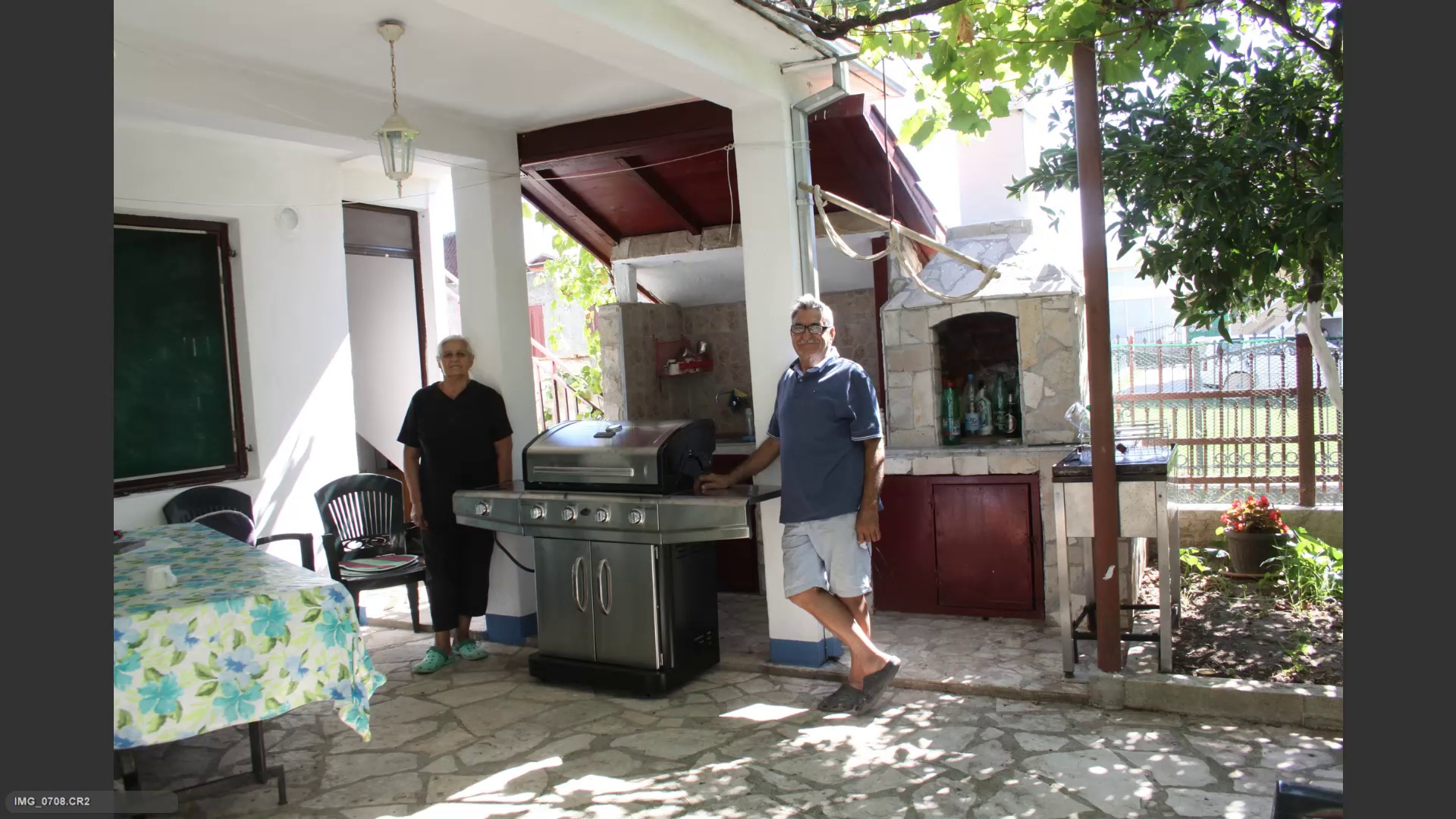 
key(ArrowRight)
 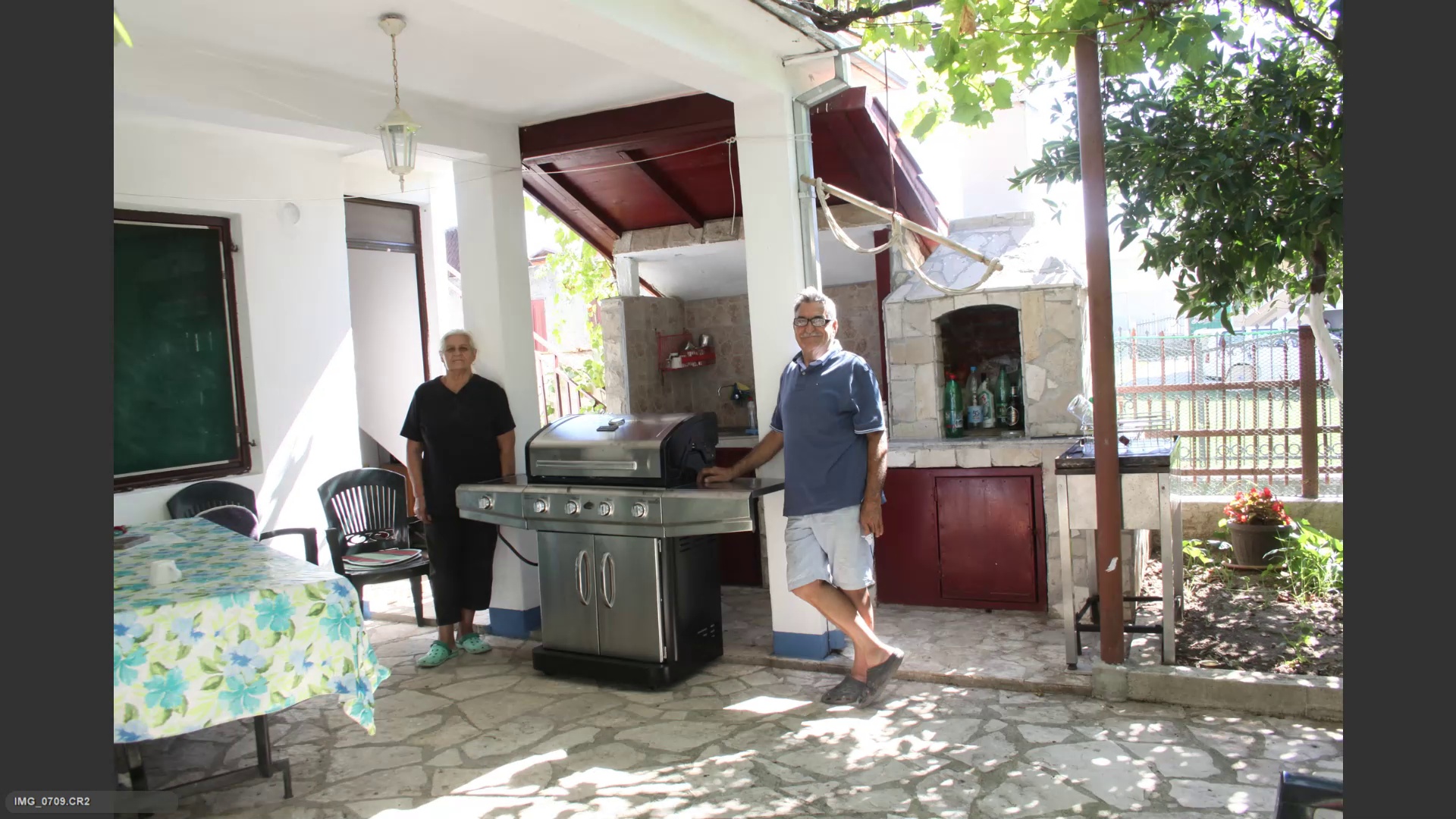 
key(ArrowRight)
 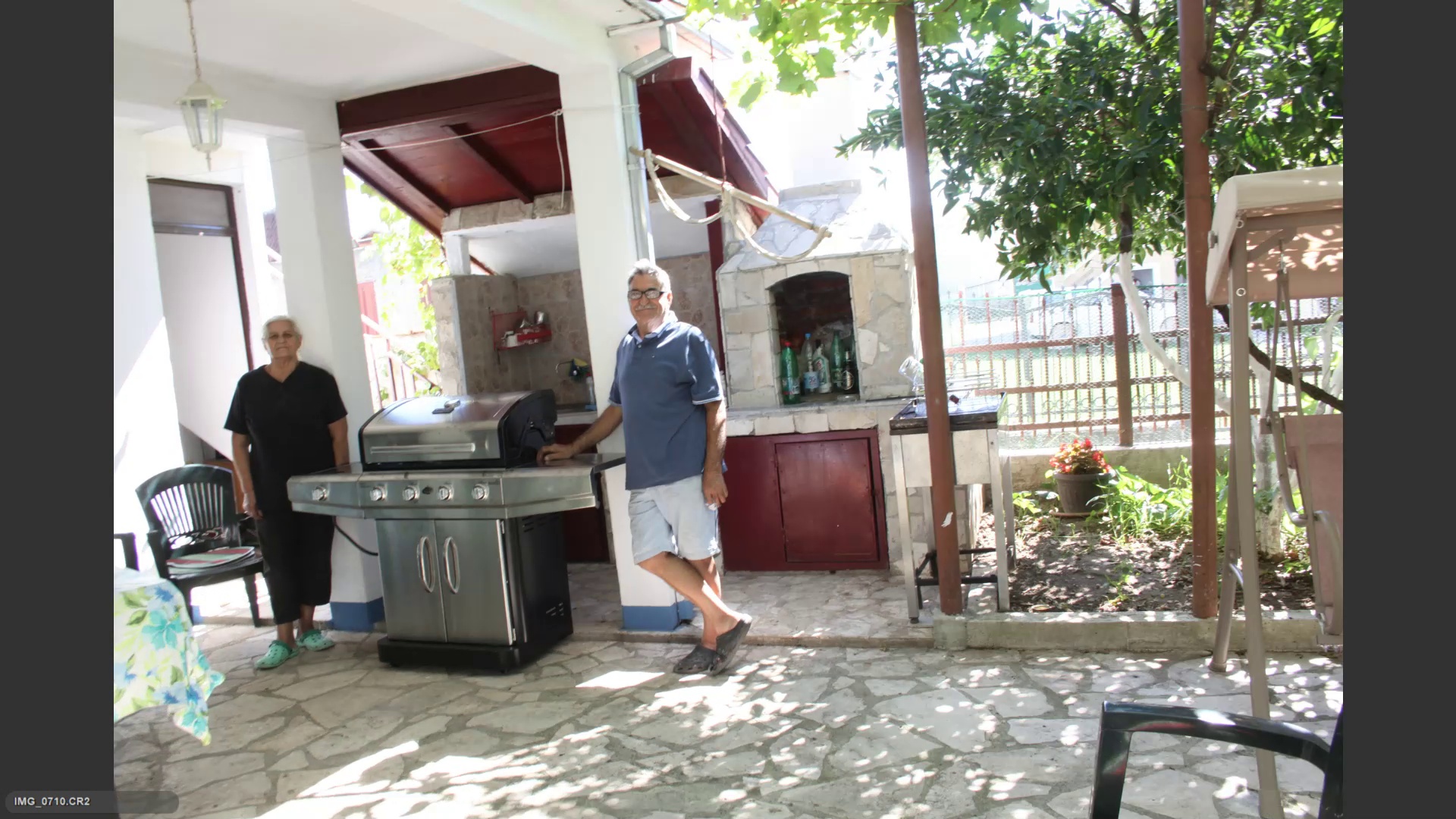 
key(ArrowRight)
 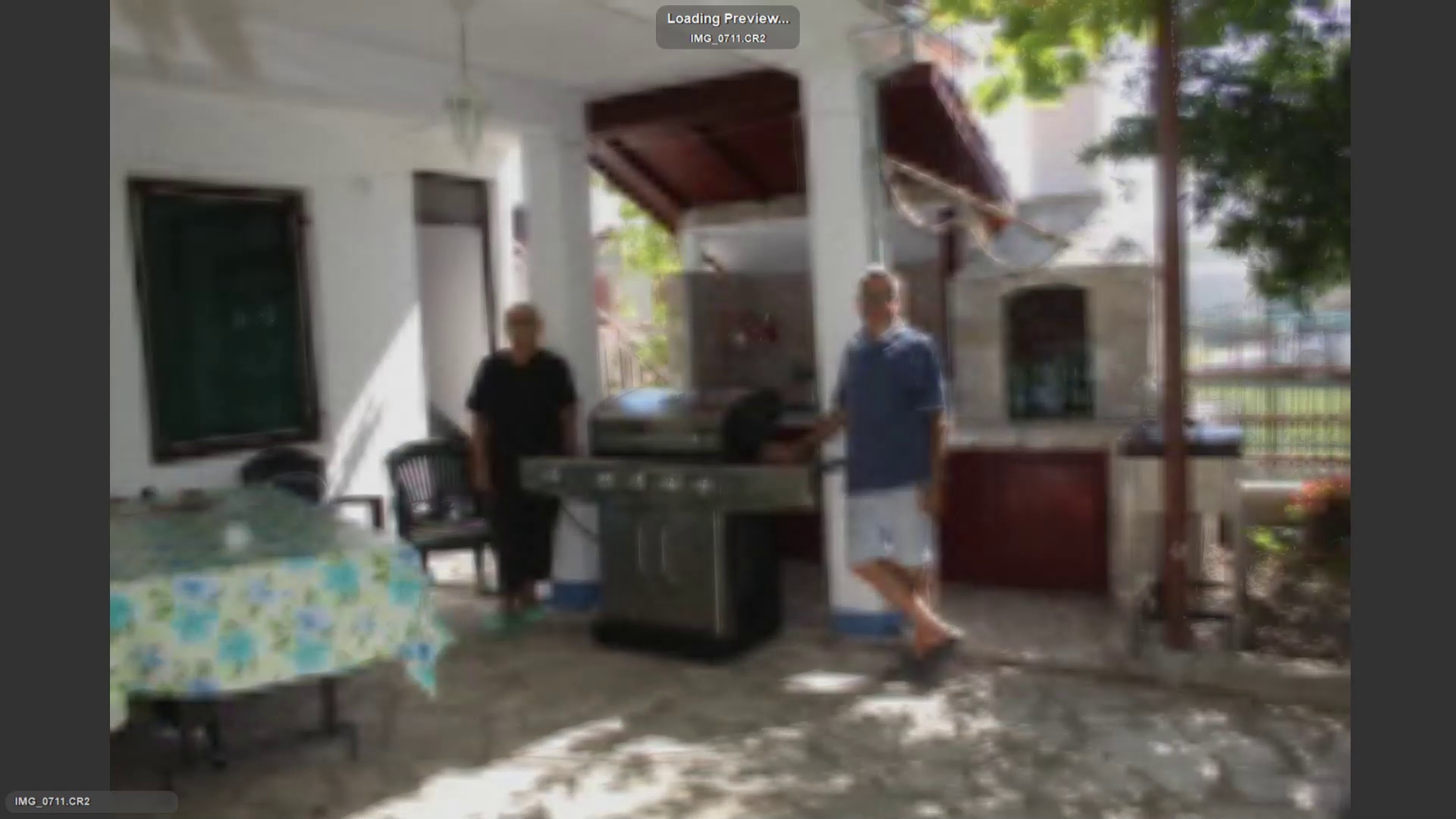 
key(ArrowRight)
 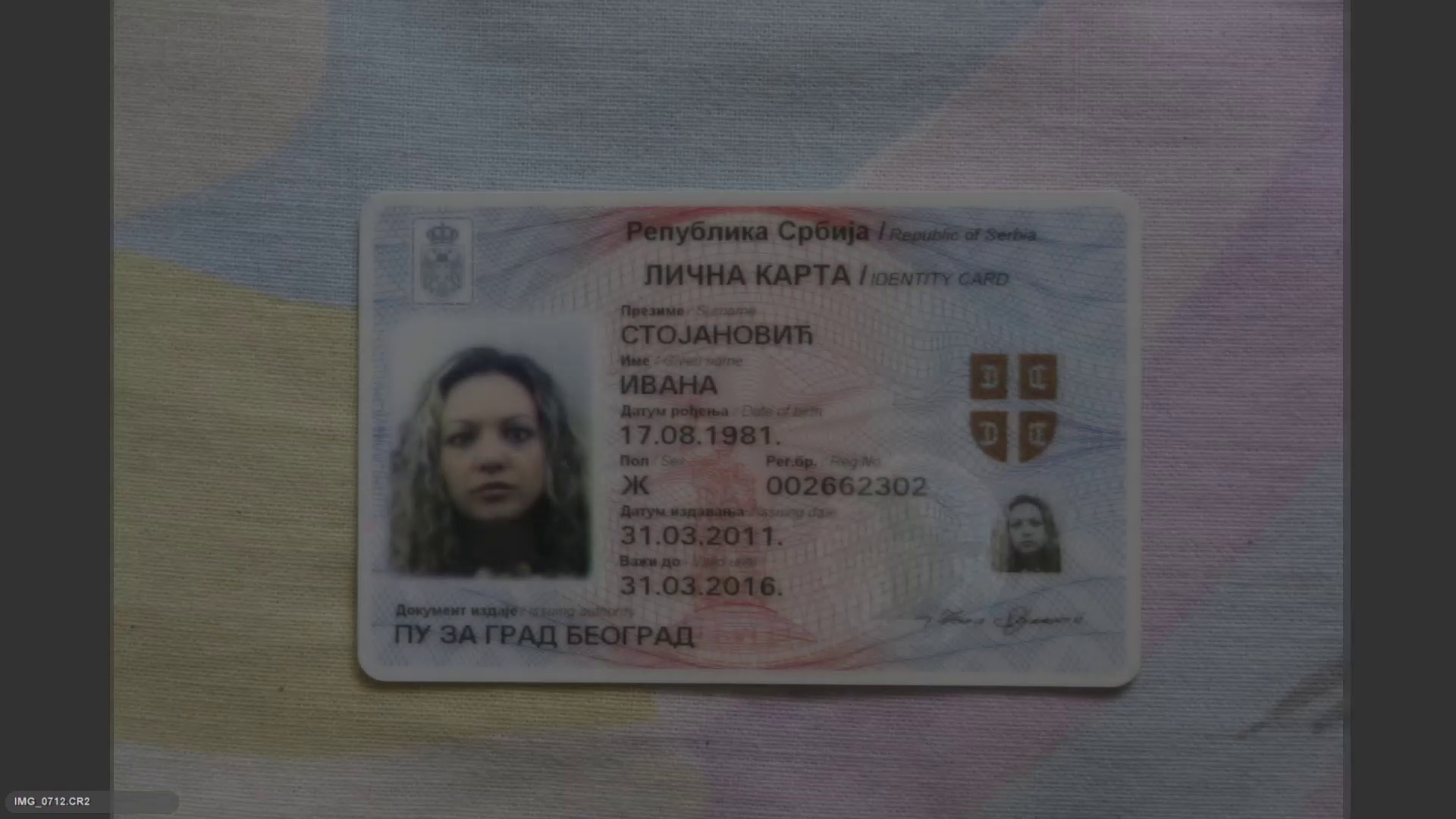 
key(ArrowRight)
 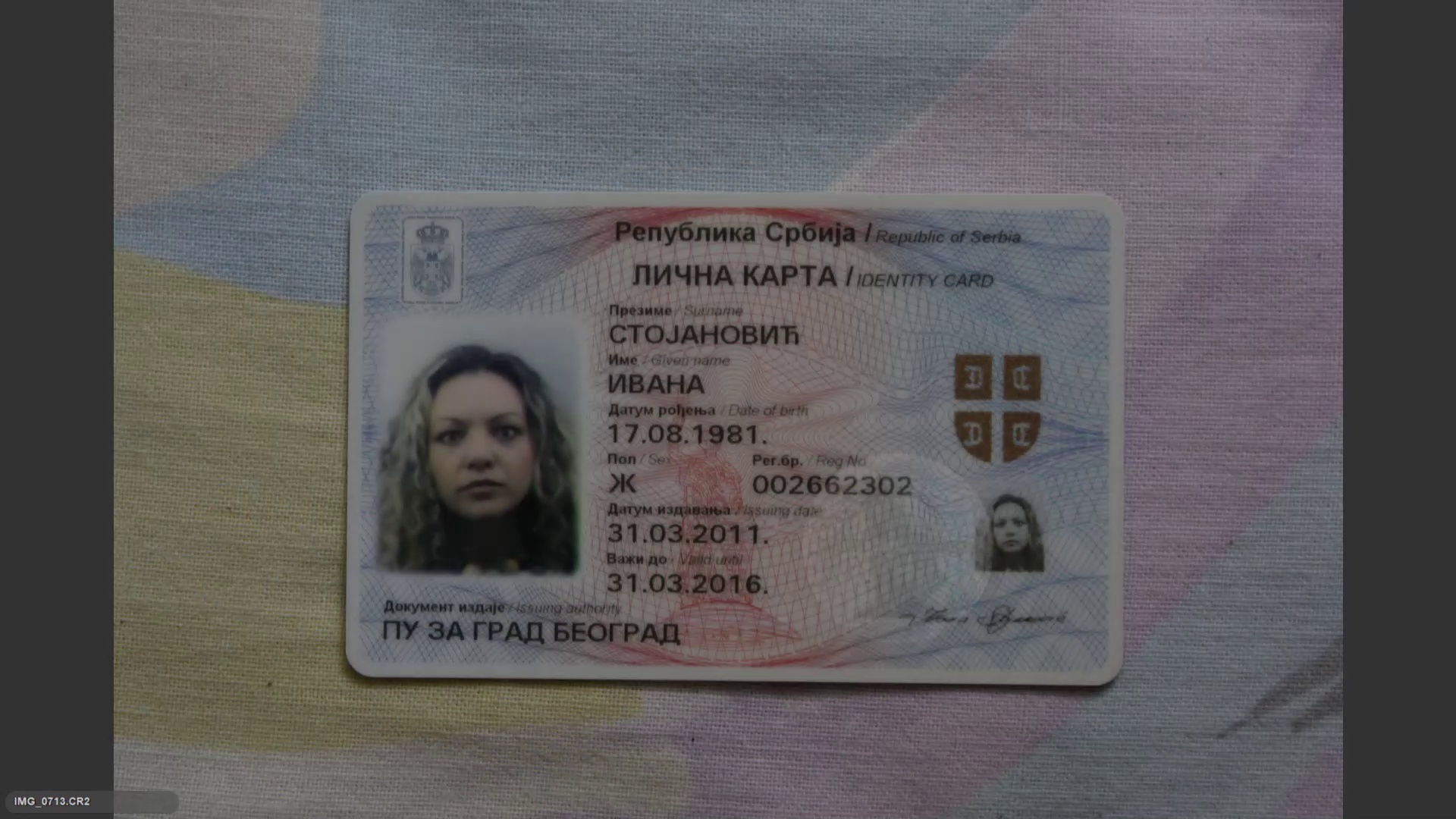 
key(ArrowRight)
 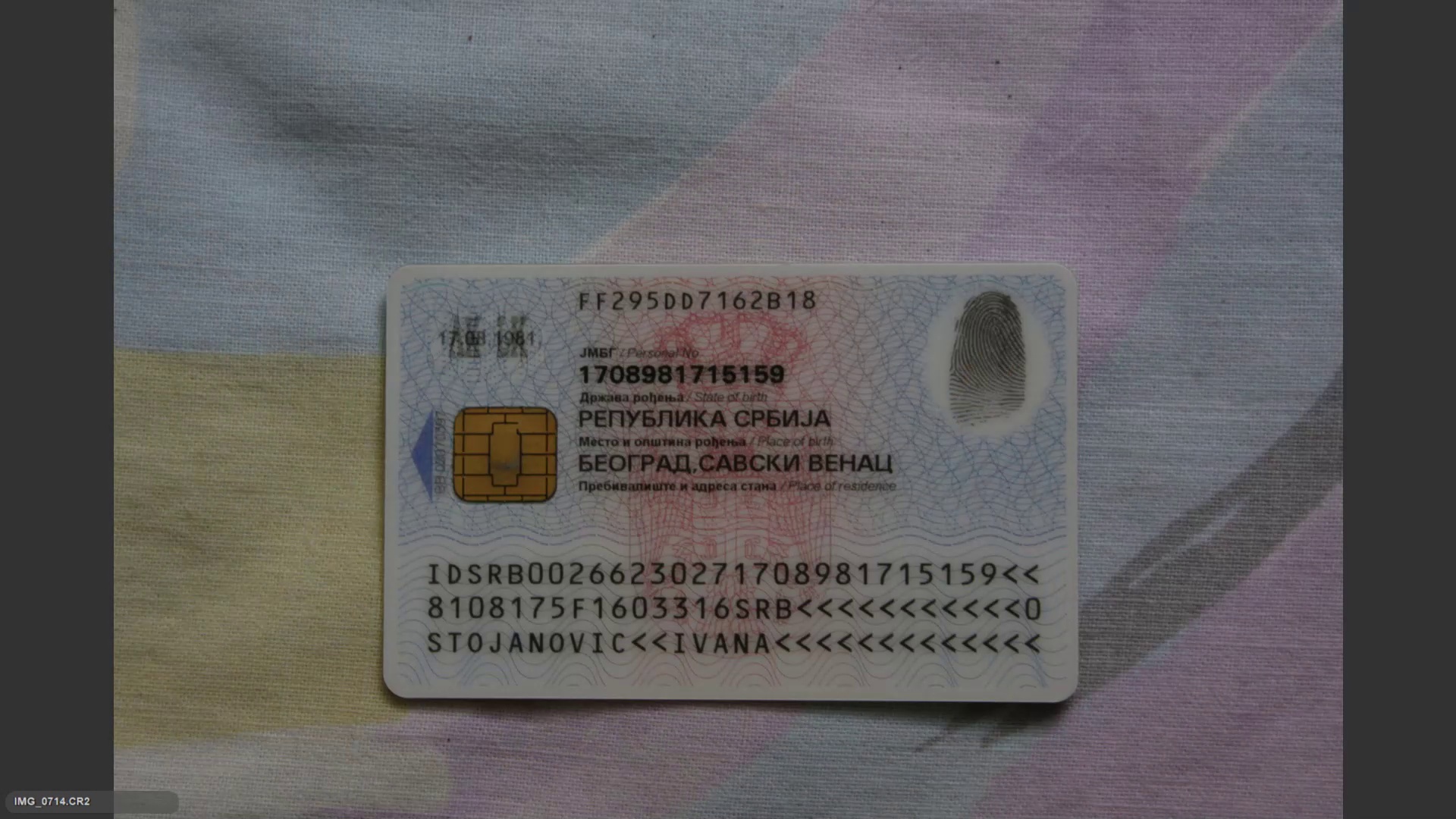 
key(ArrowRight)
 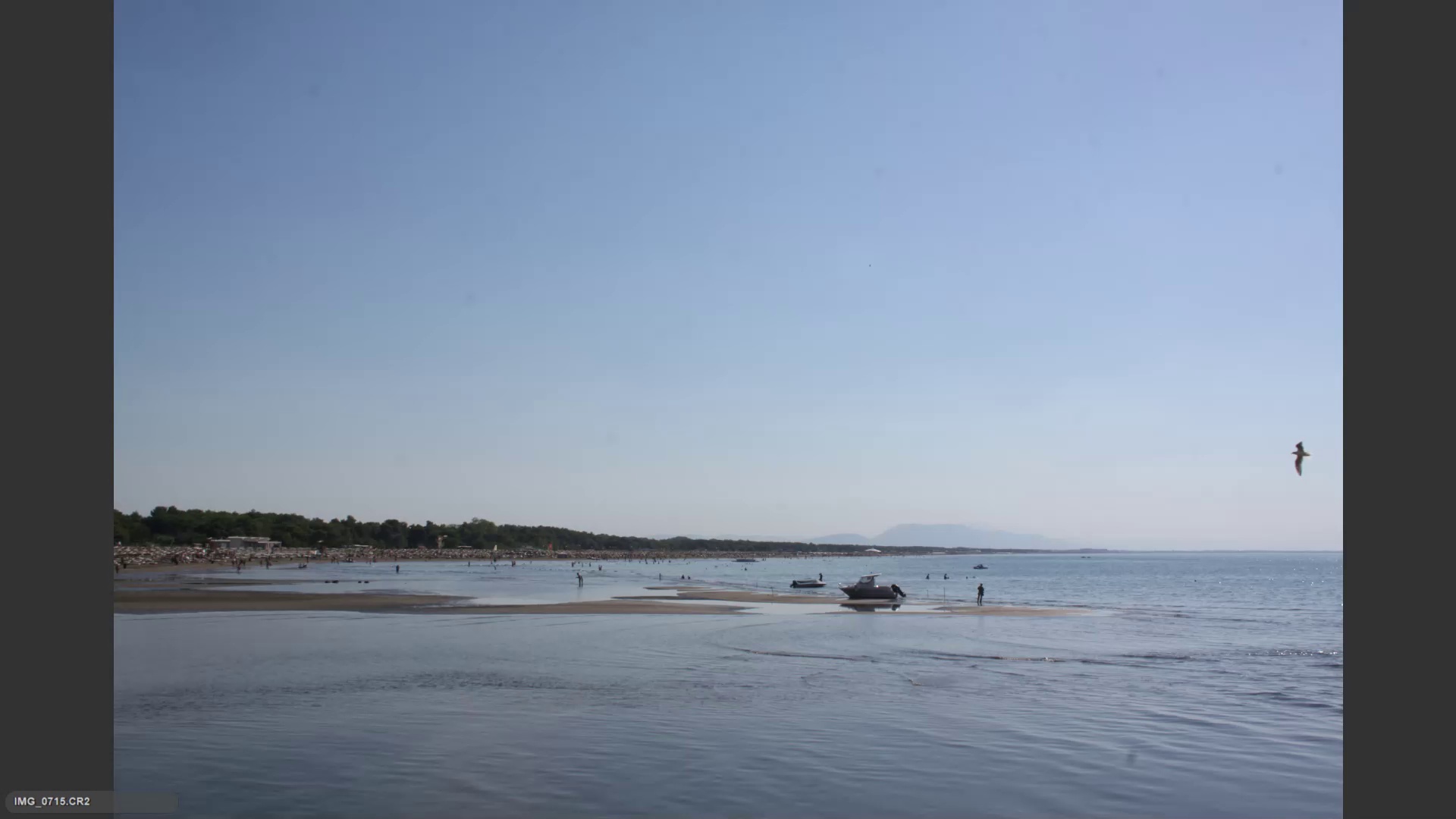 
key(ArrowRight)
 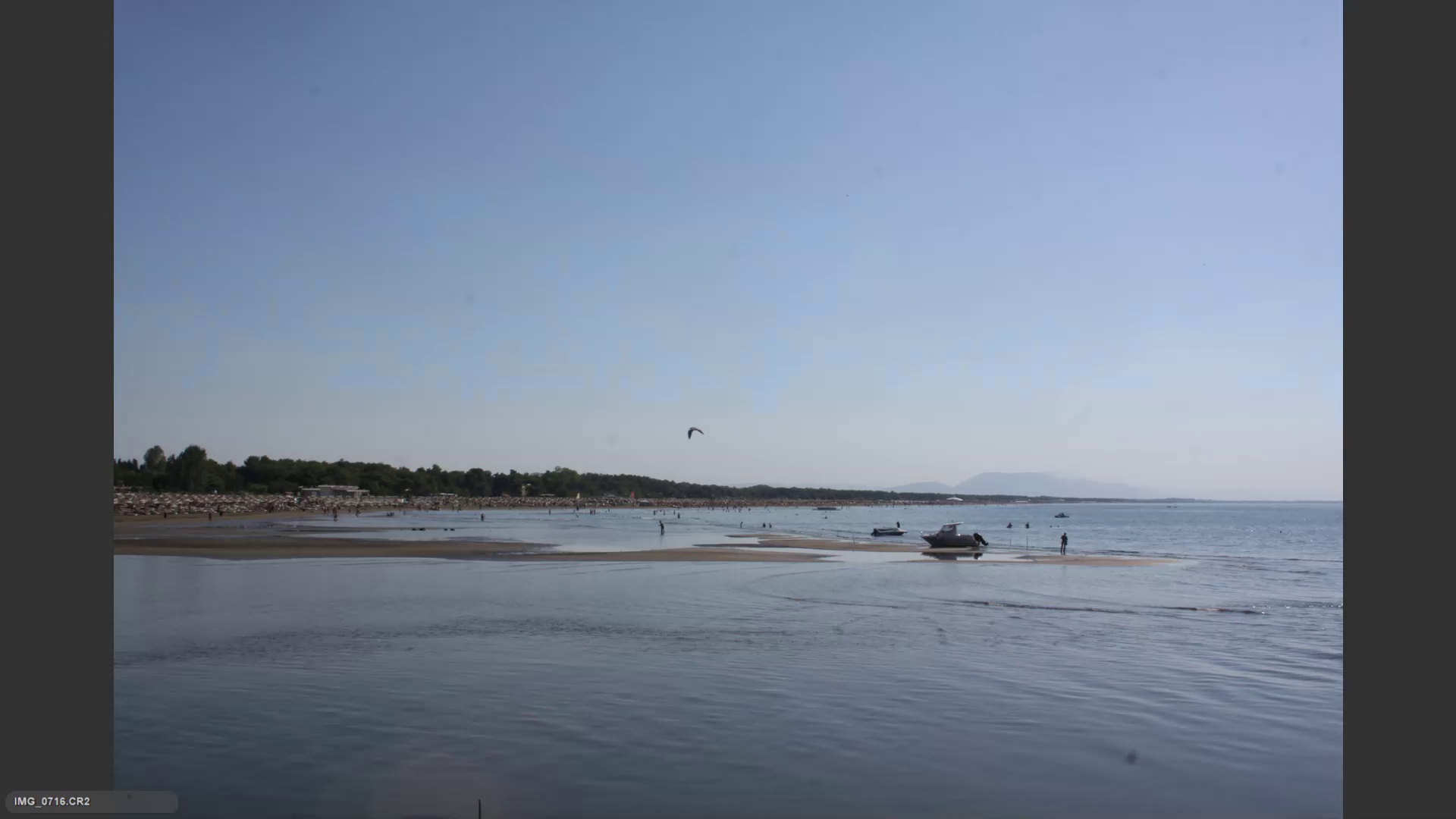 
key(ArrowRight)
 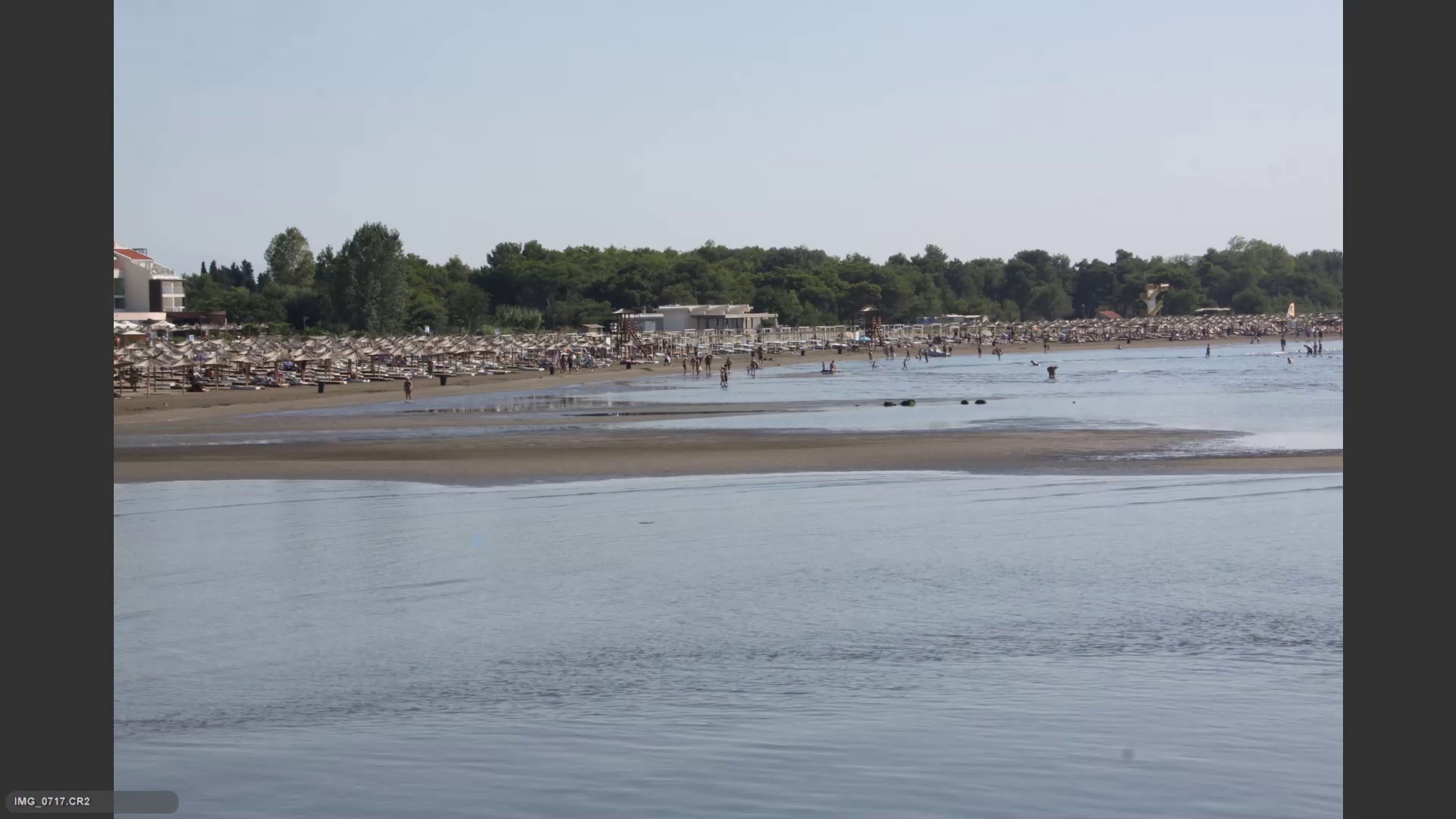 
key(ArrowLeft)
 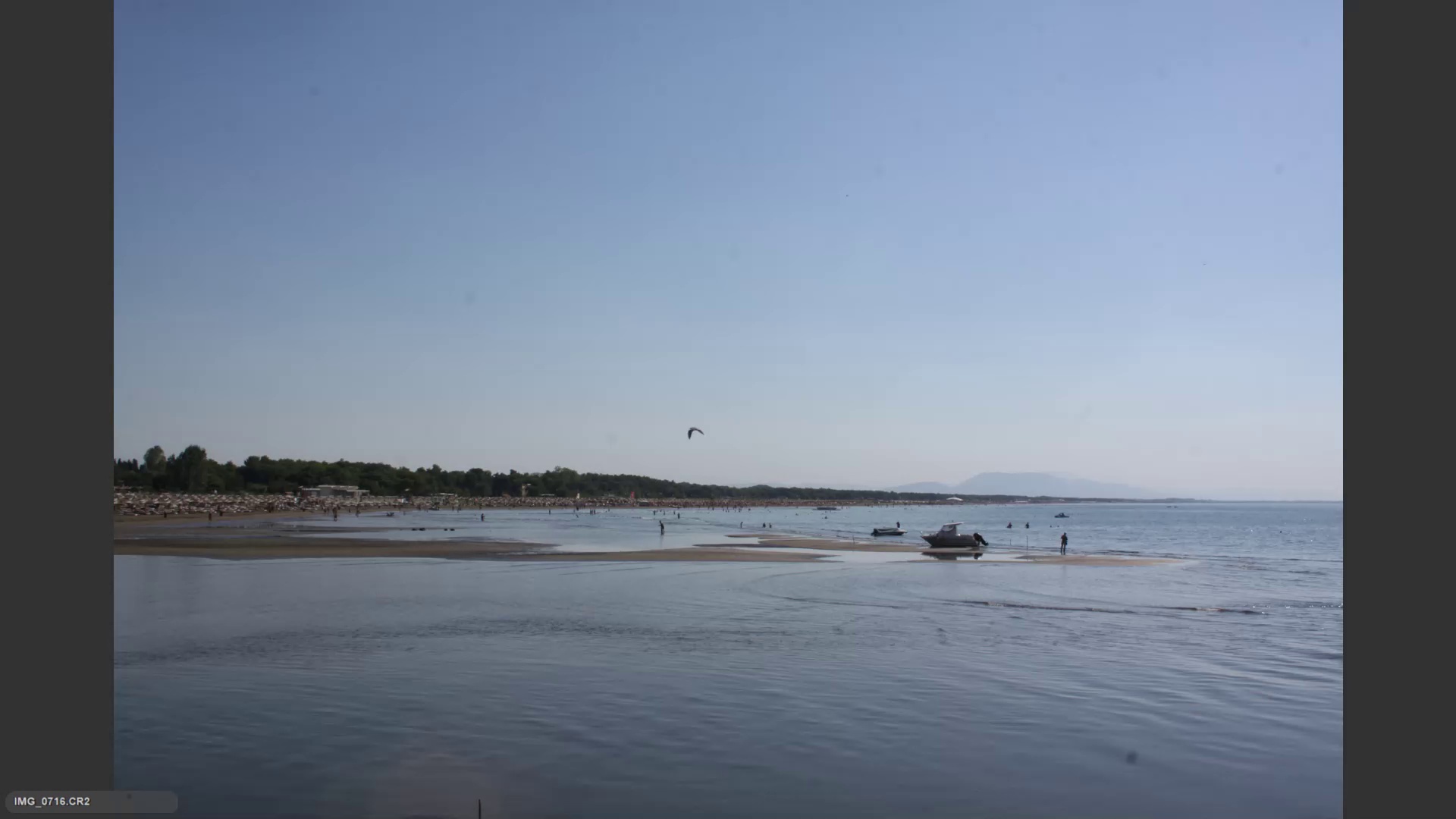 
key(6)
 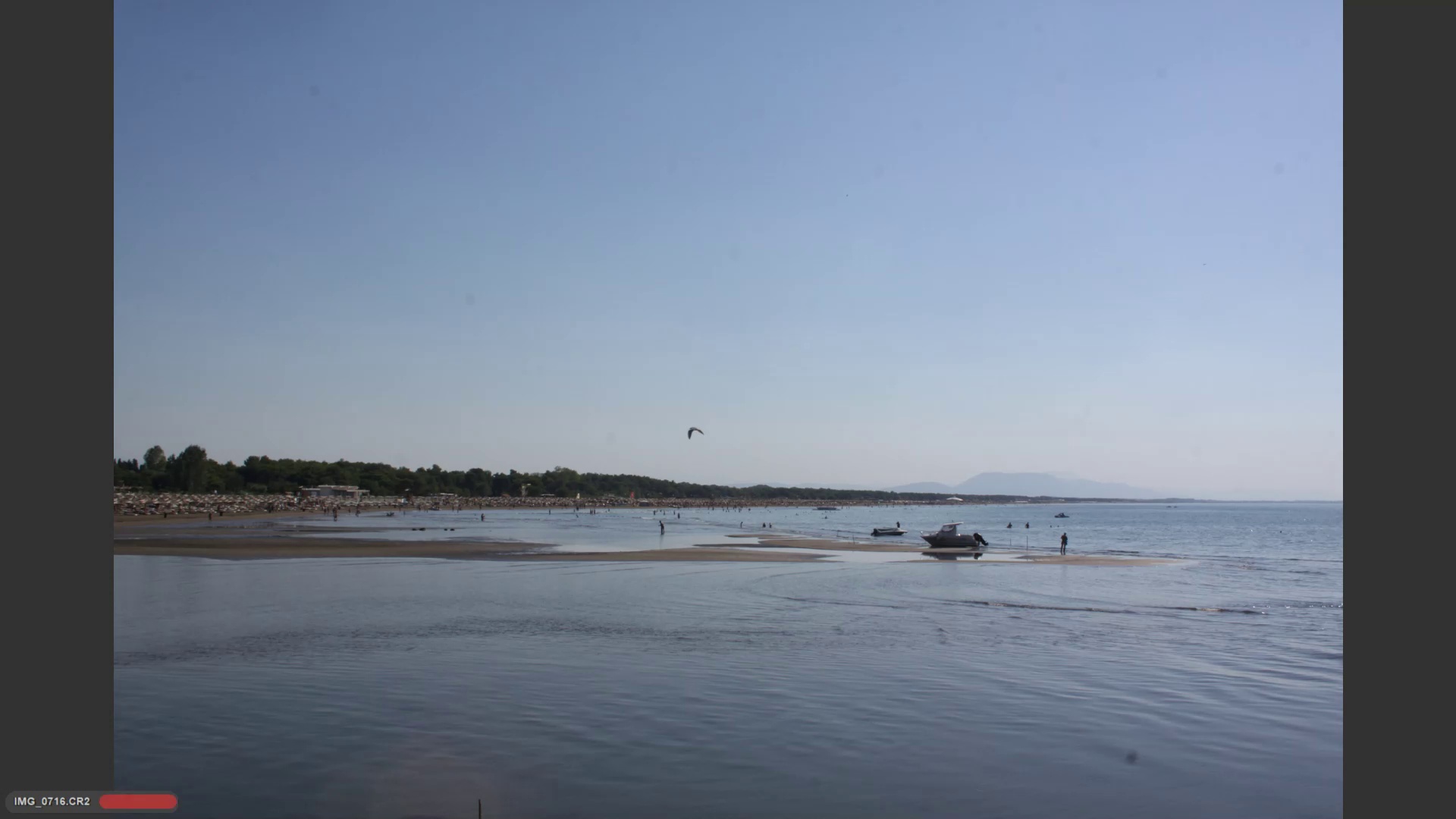 
key(ArrowRight)
 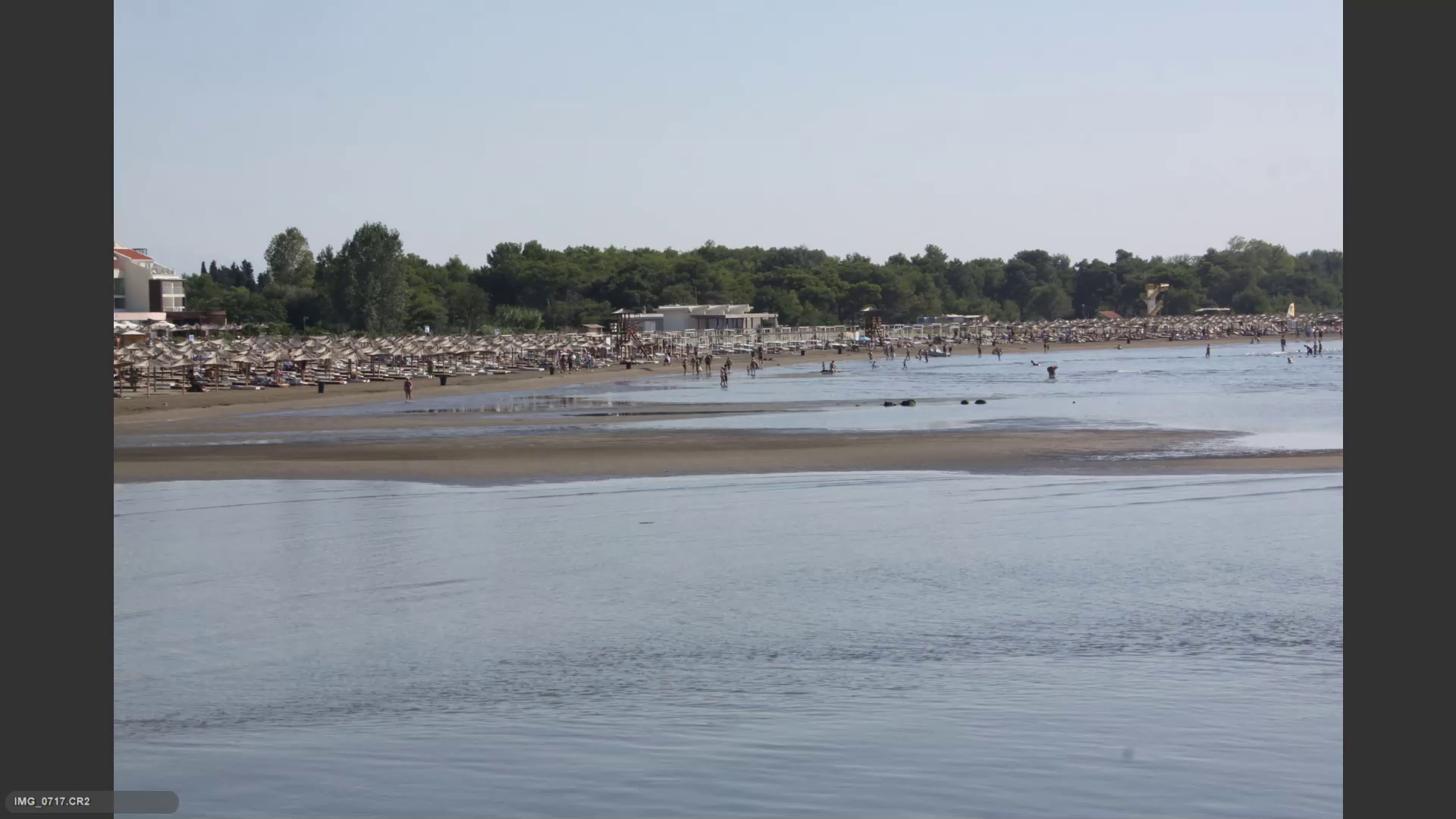 
key(6)
 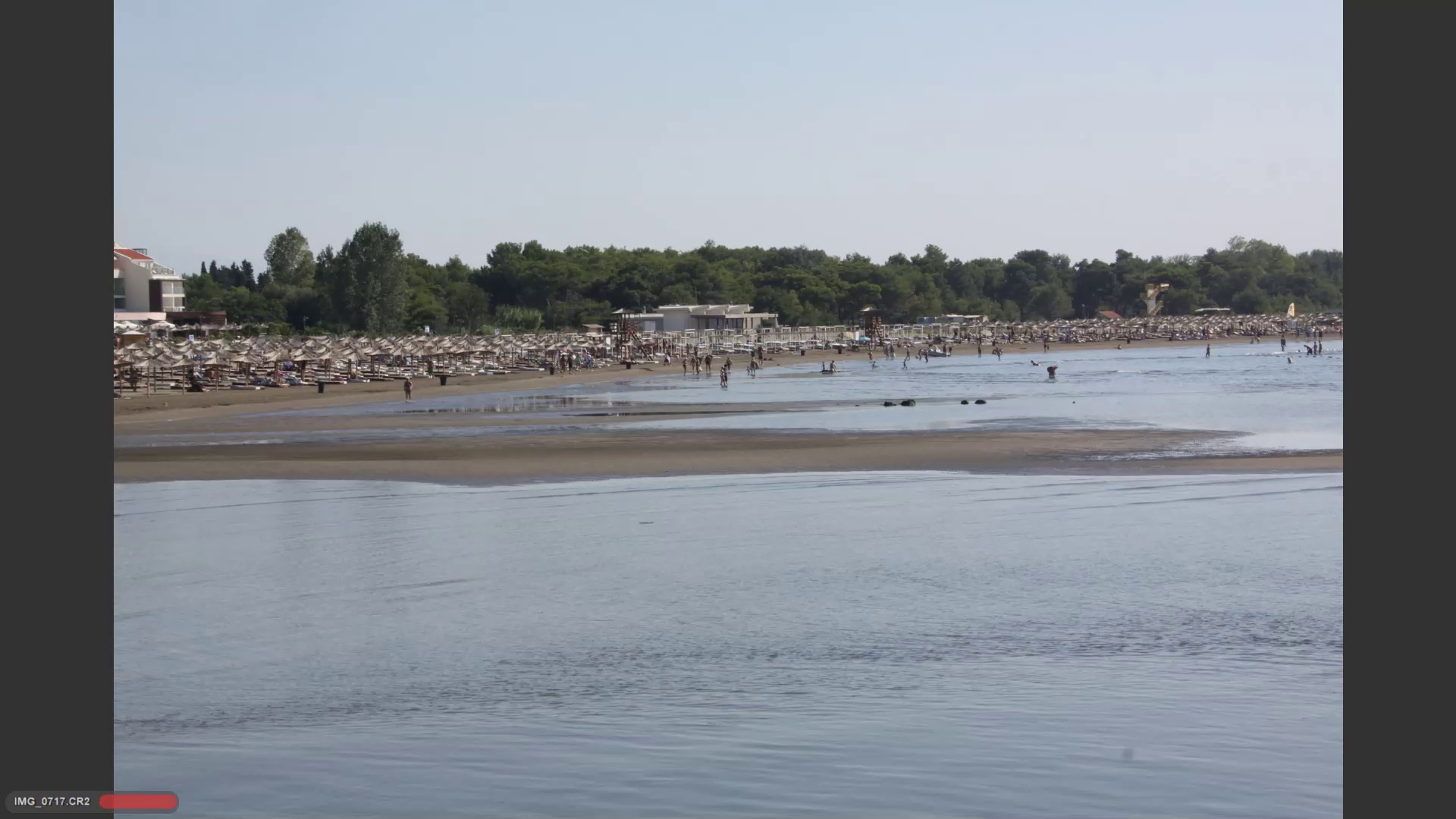 
key(ArrowRight)
 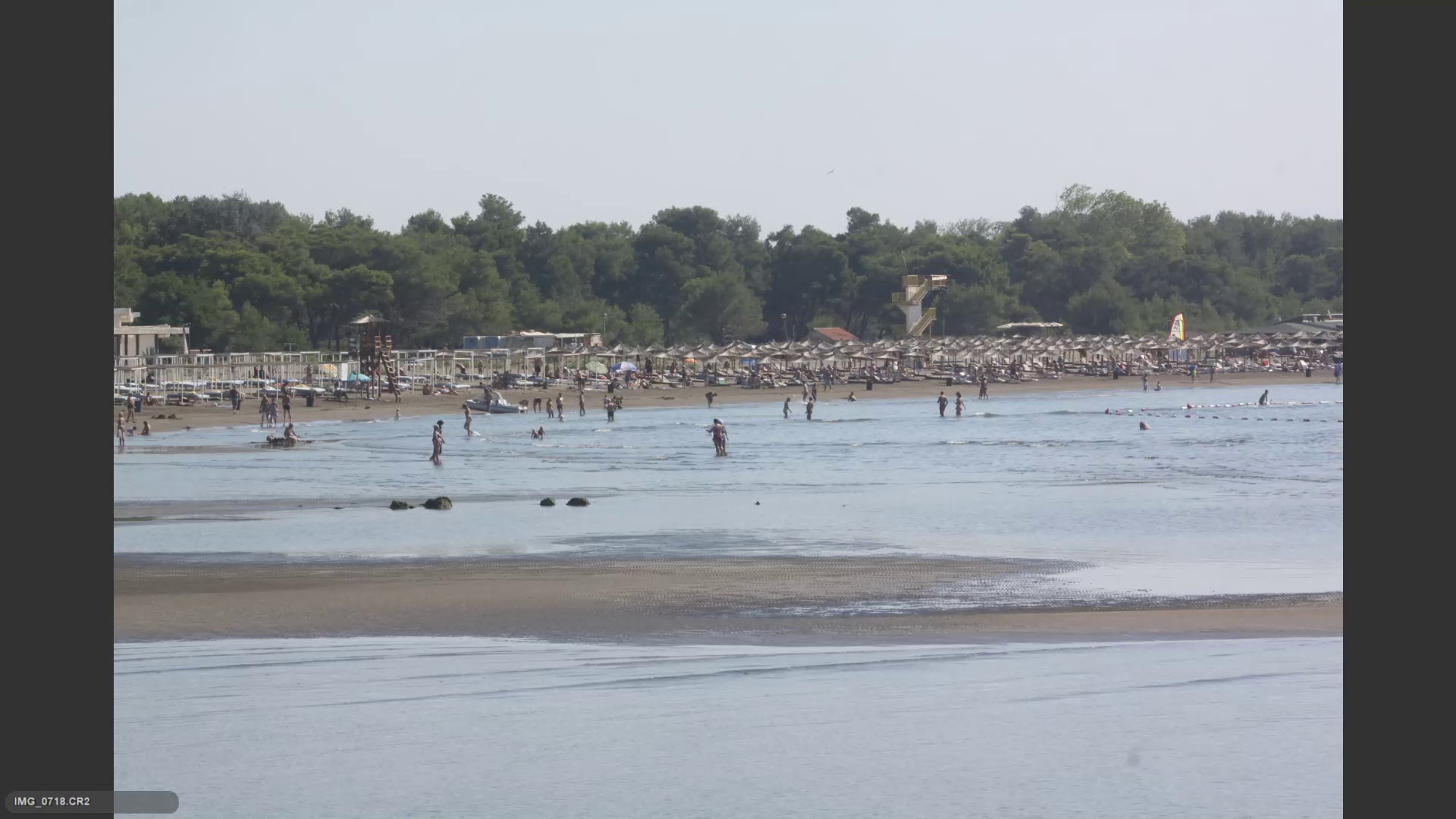 
key(6)
 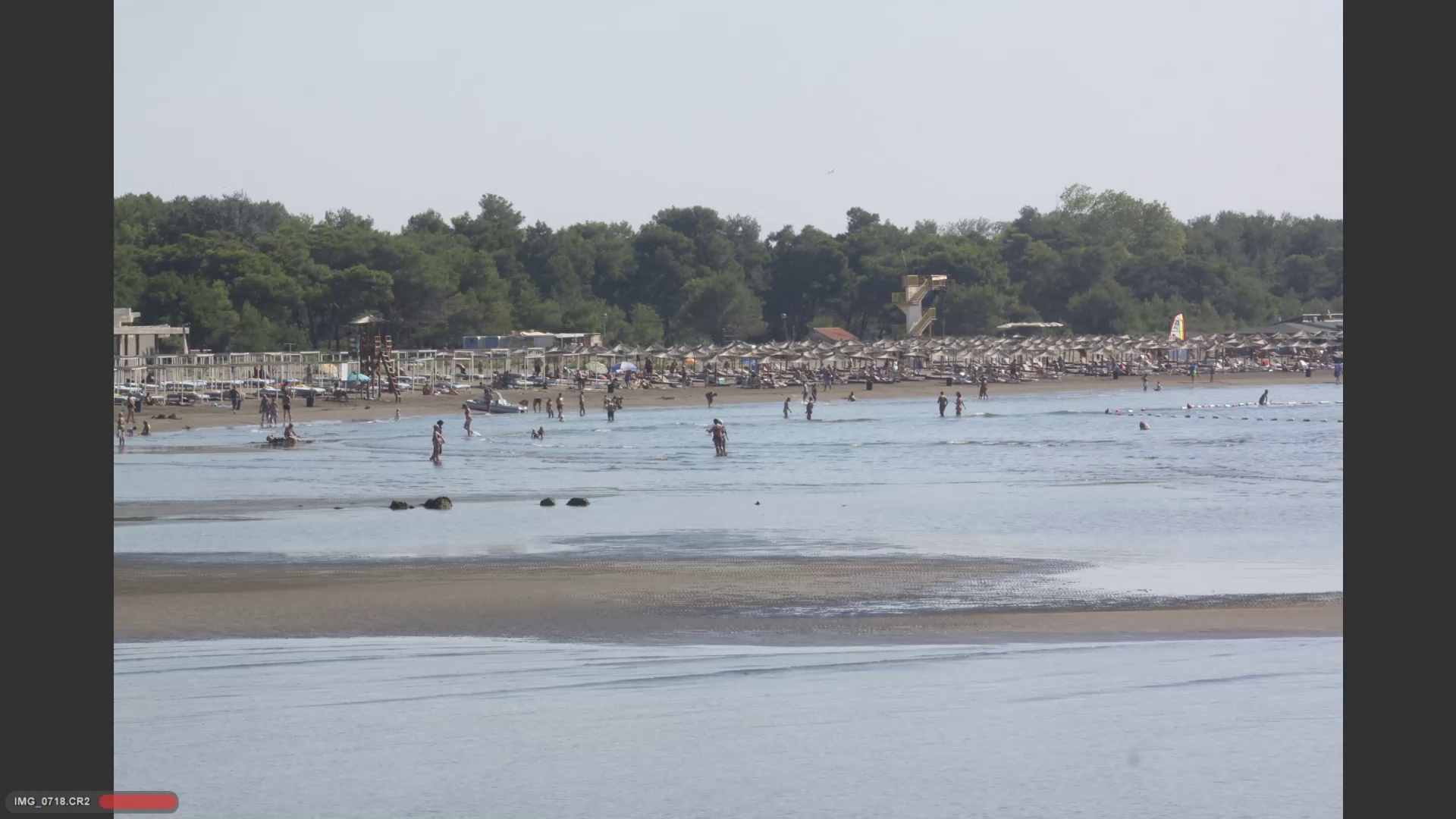 
key(ArrowRight)
 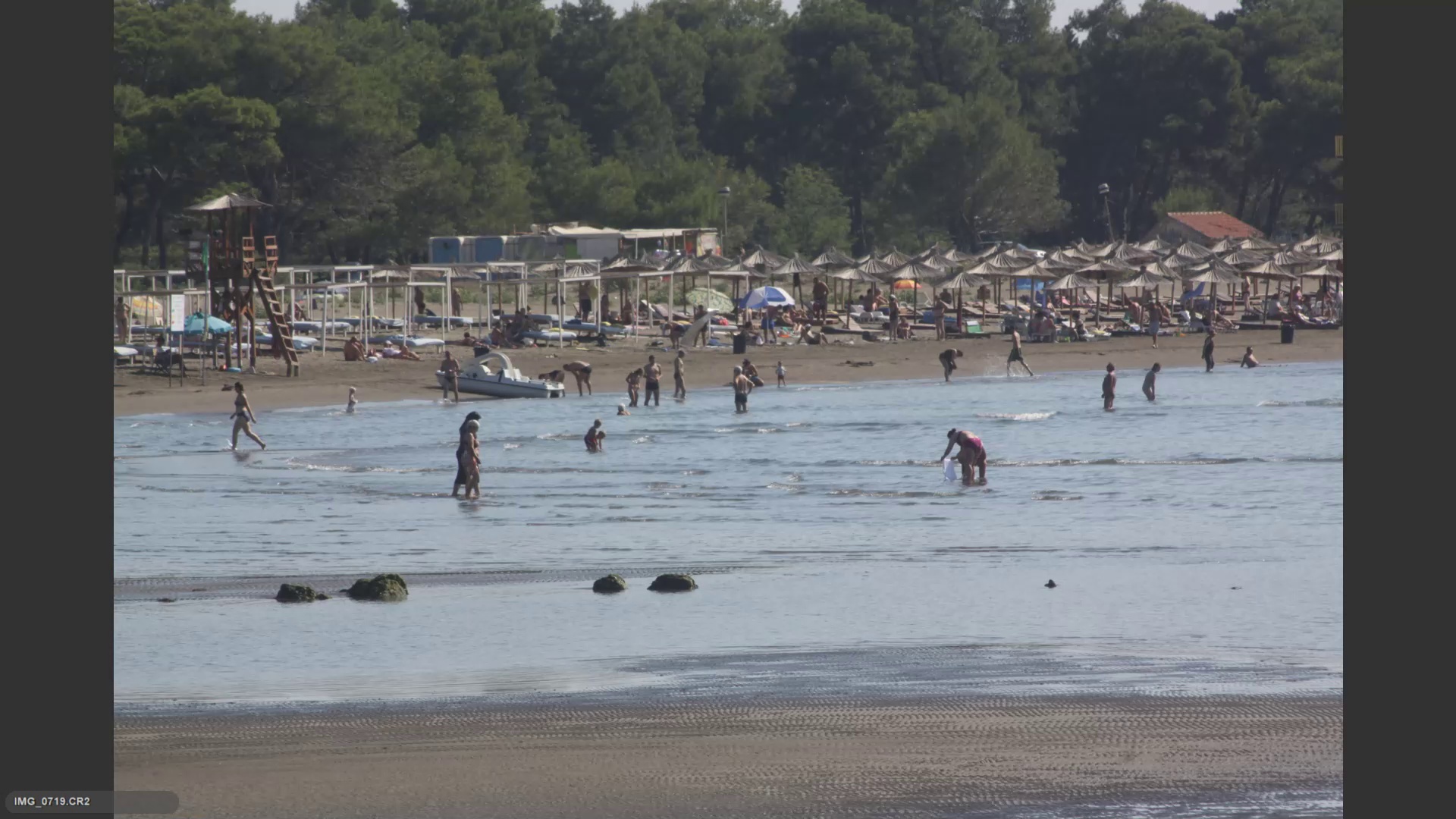 
key(ArrowRight)
 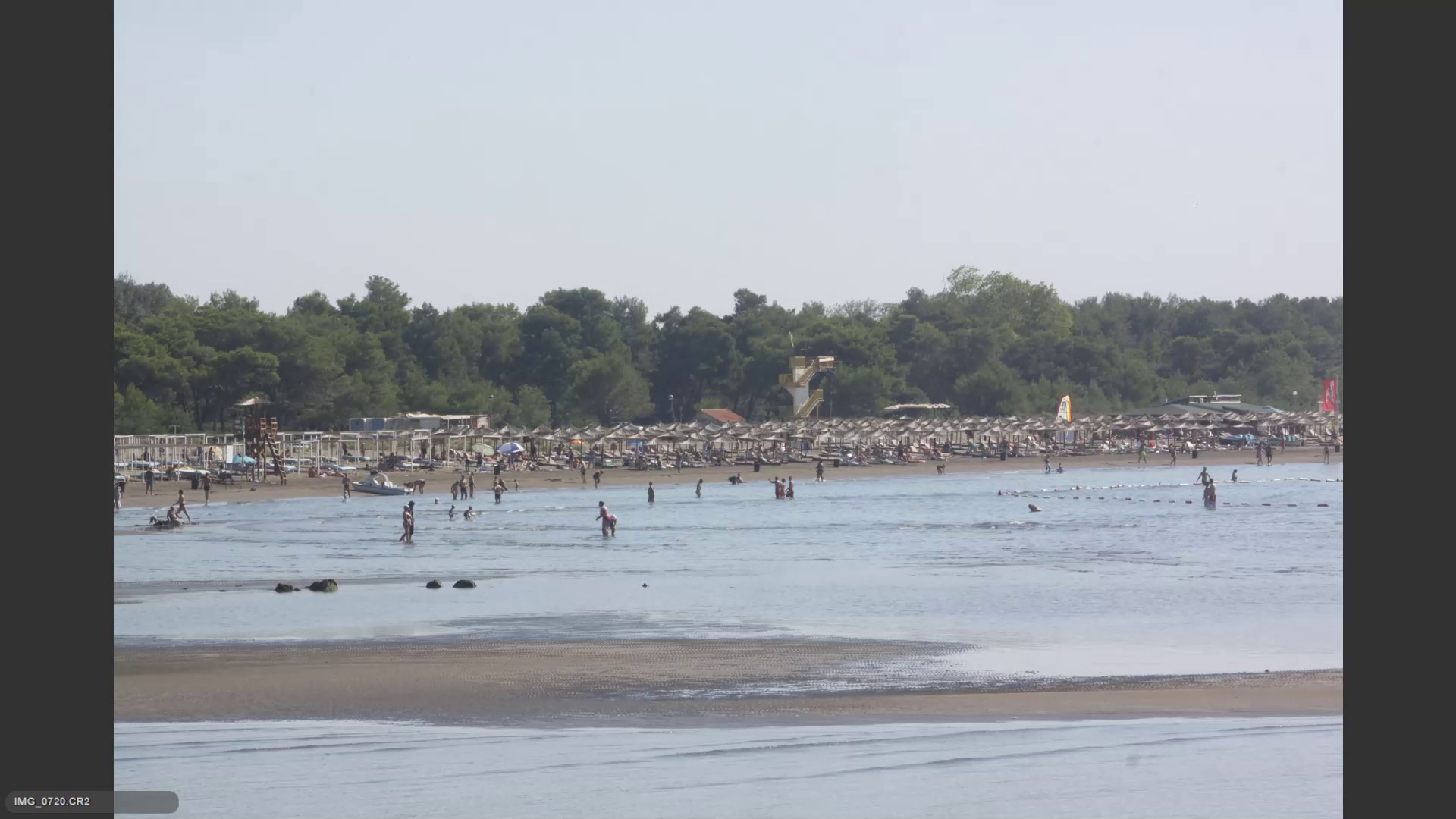 
key(ArrowLeft)
 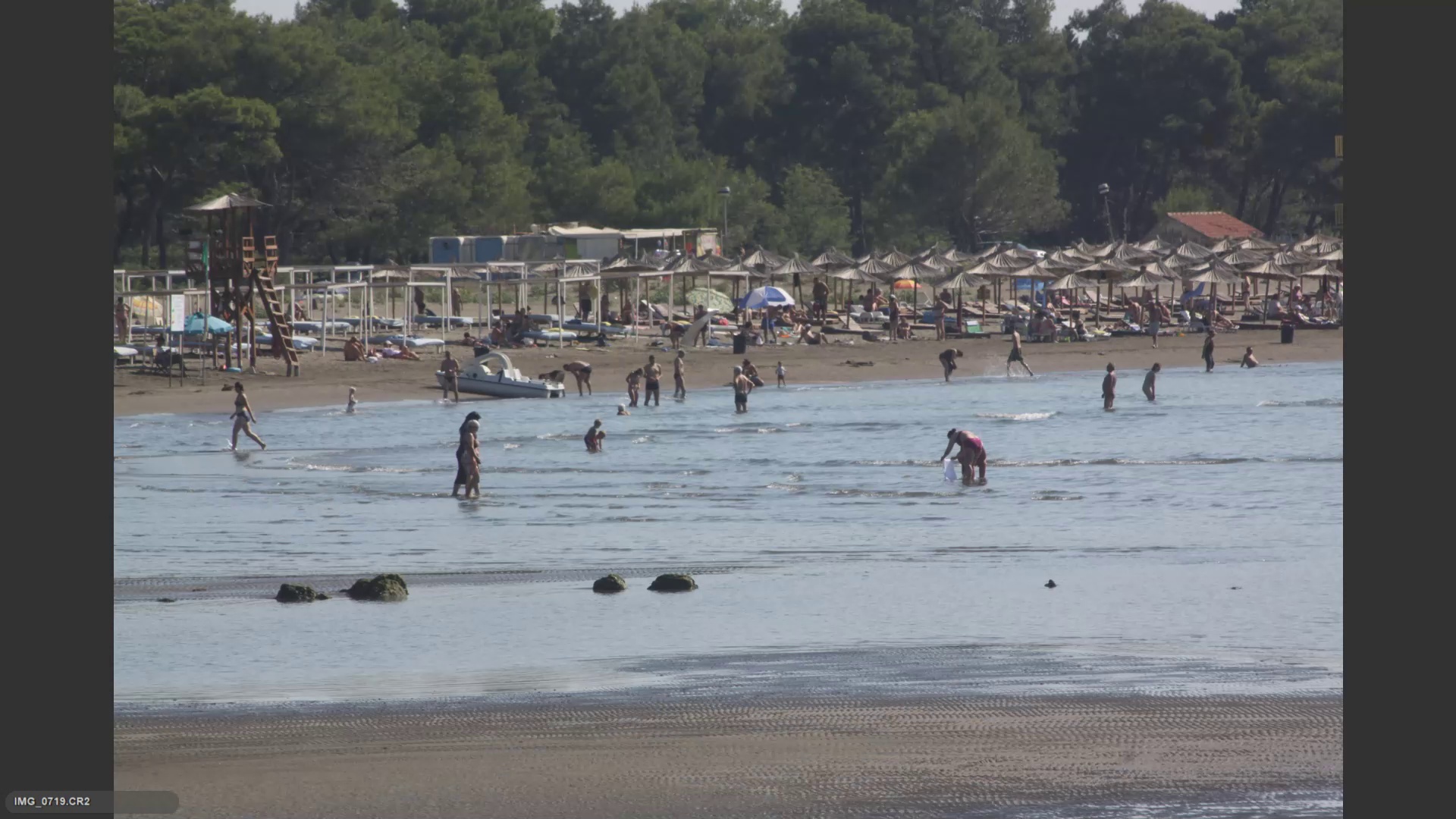 
key(ArrowRight)
 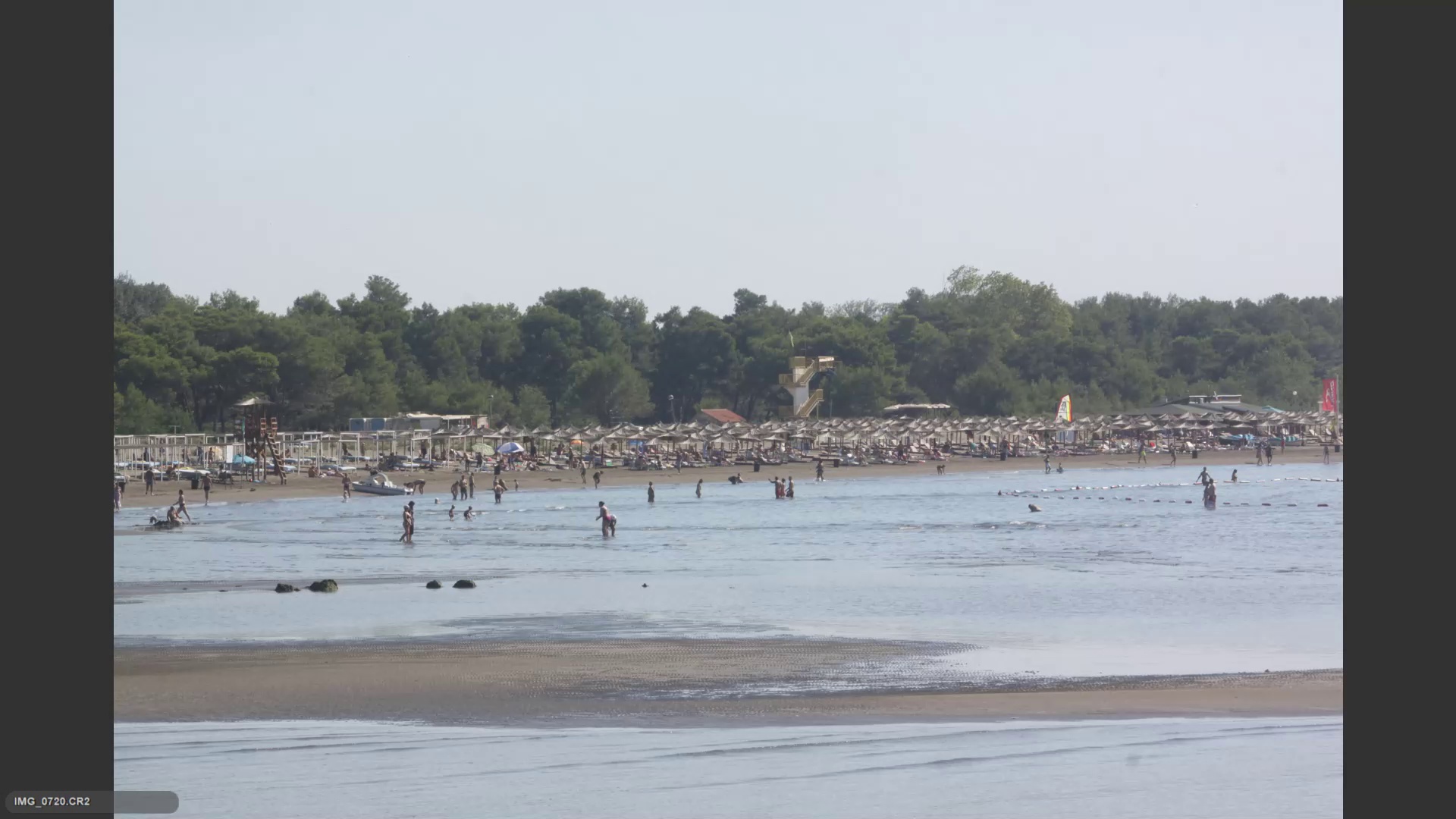 
key(ArrowRight)
 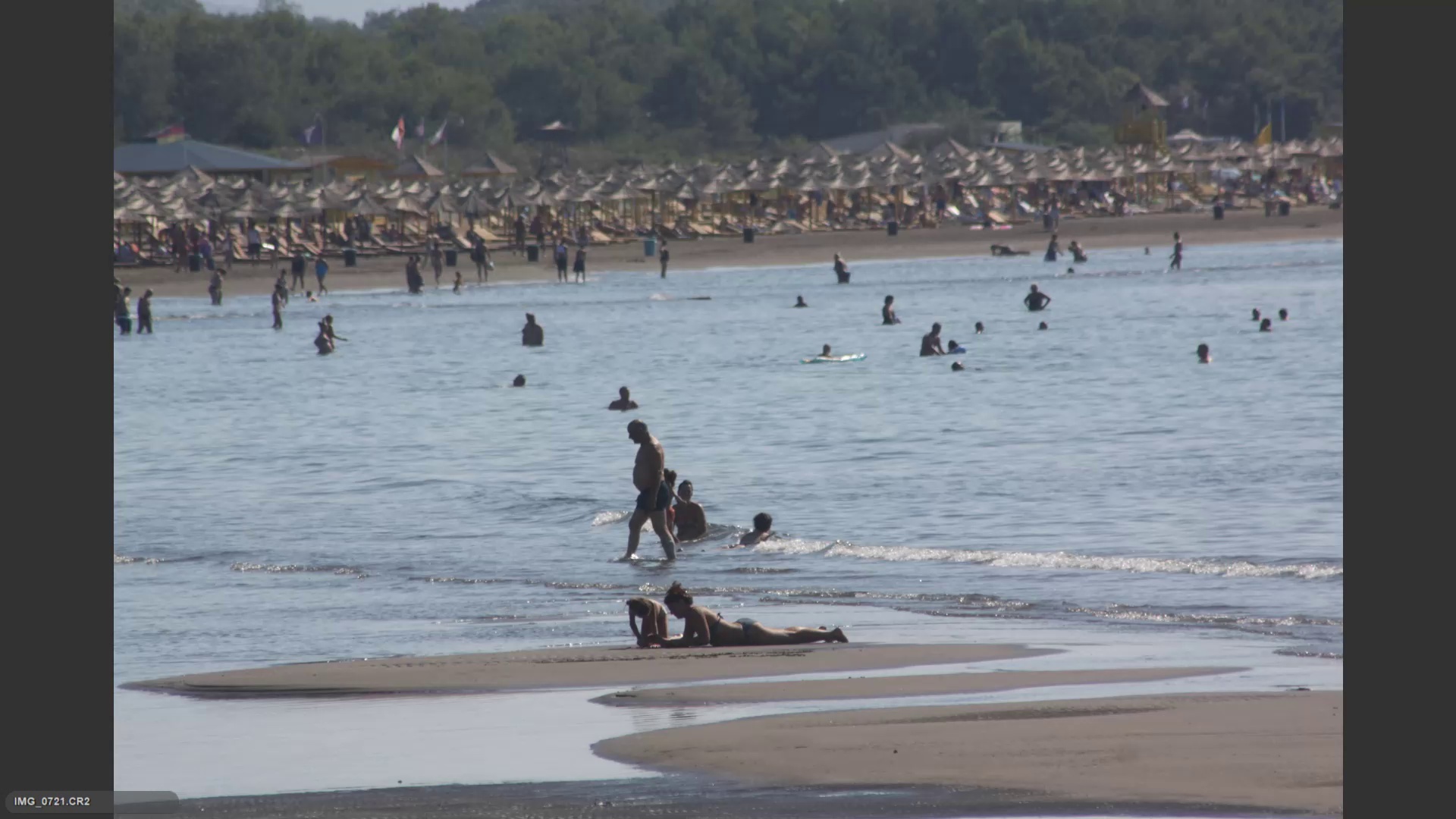 
key(ArrowRight)
 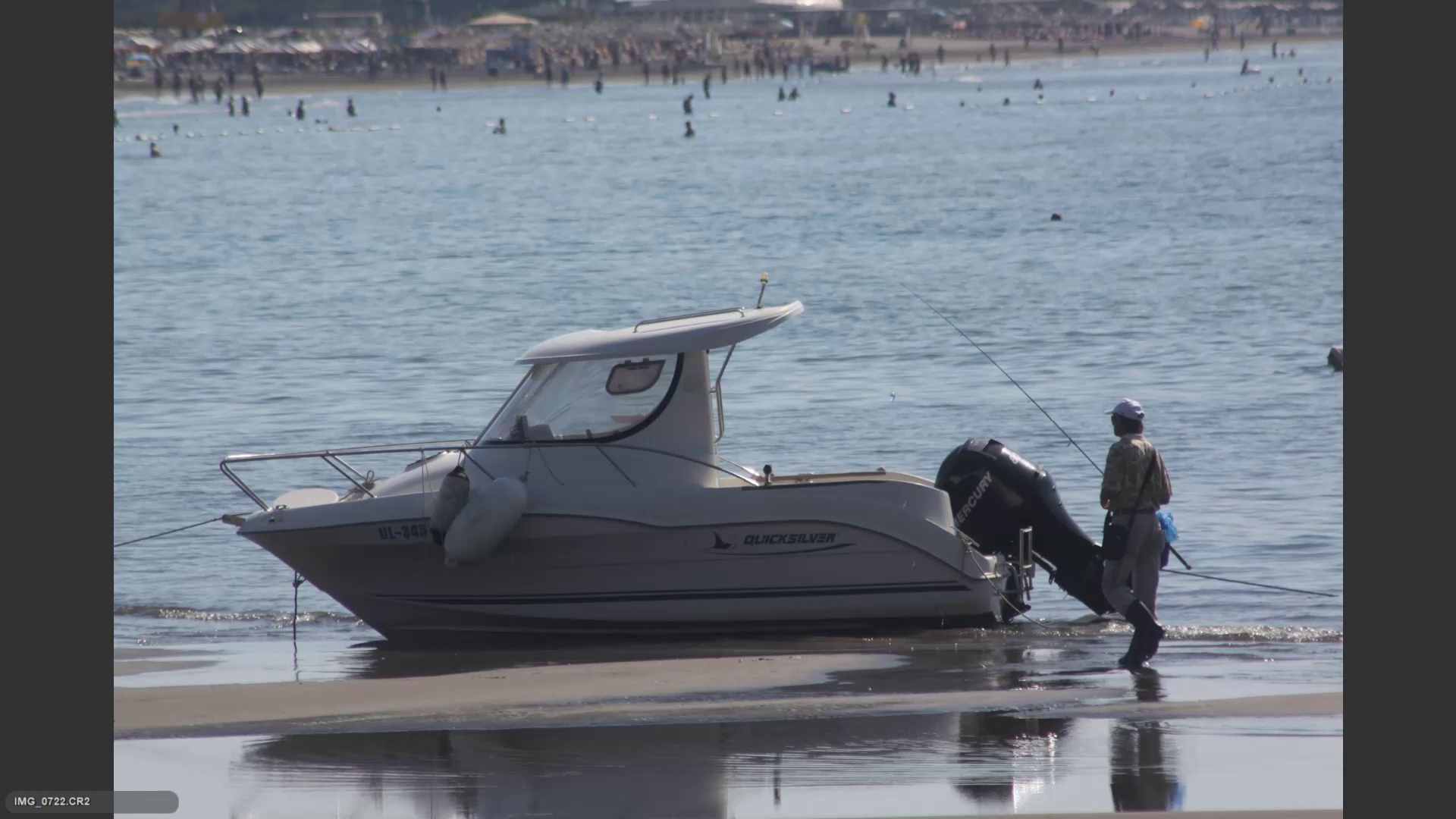 
key(ArrowLeft)
 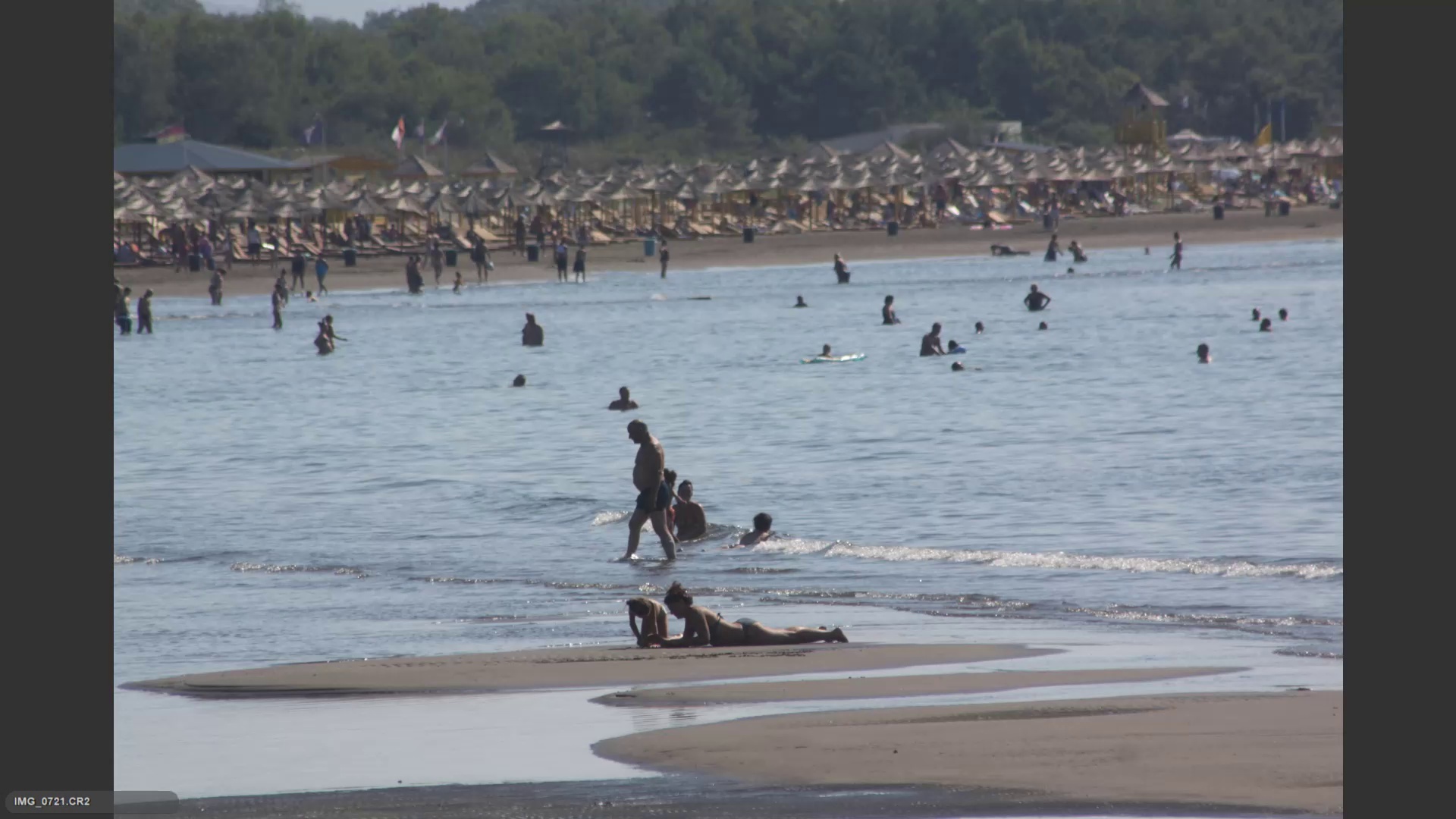 
key(6)
 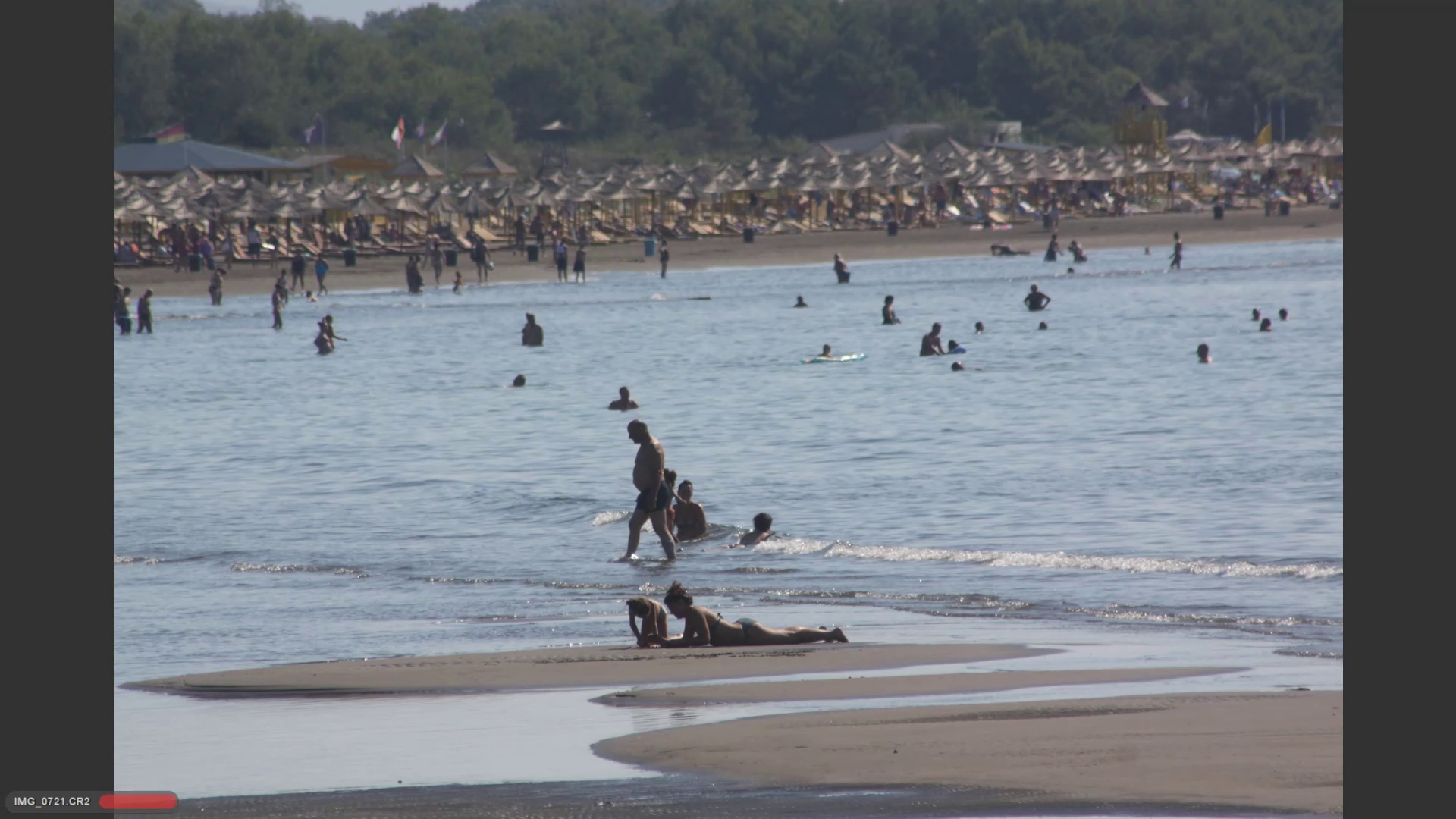 
key(ArrowRight)
 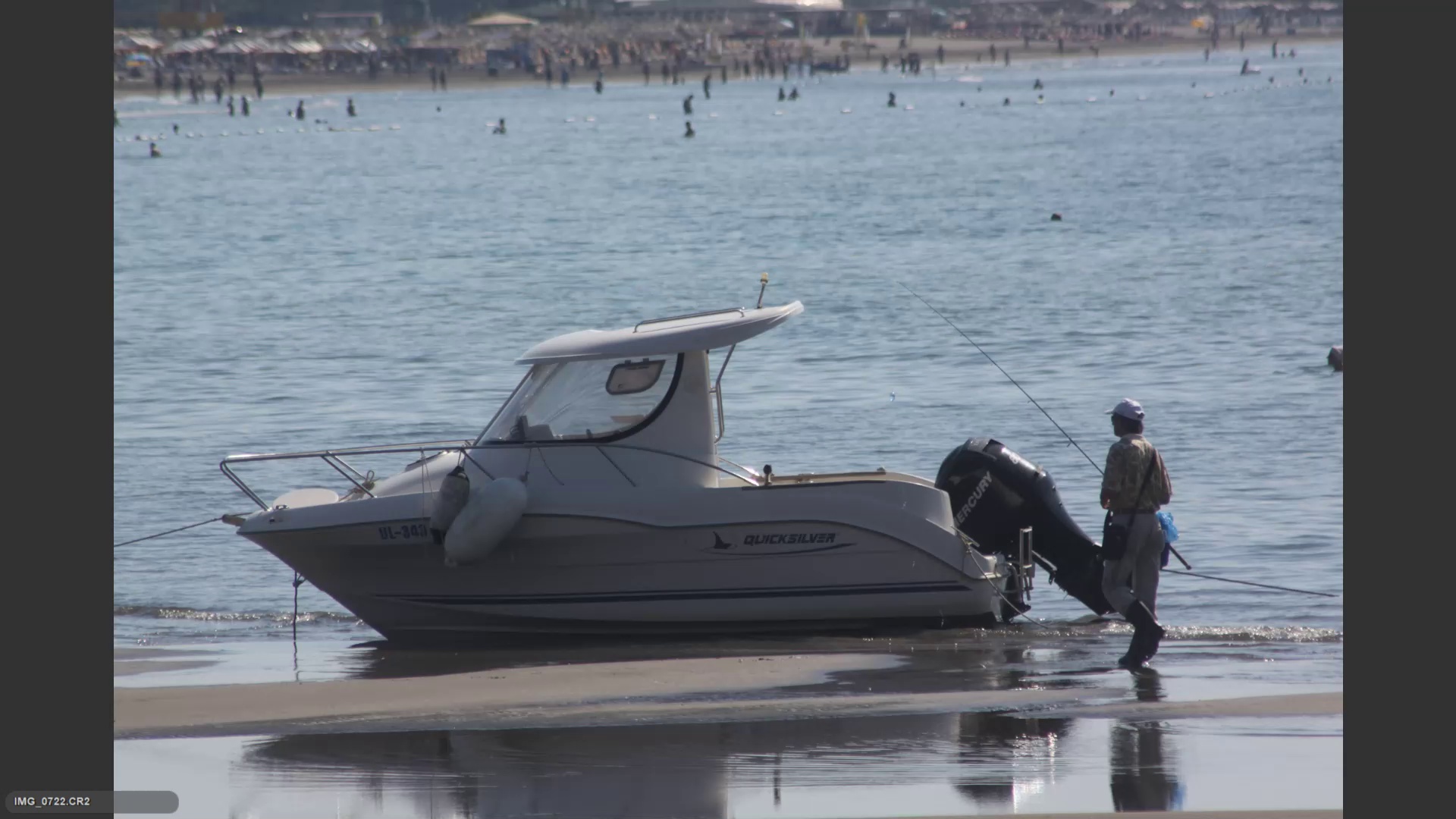 
key(ArrowRight)
 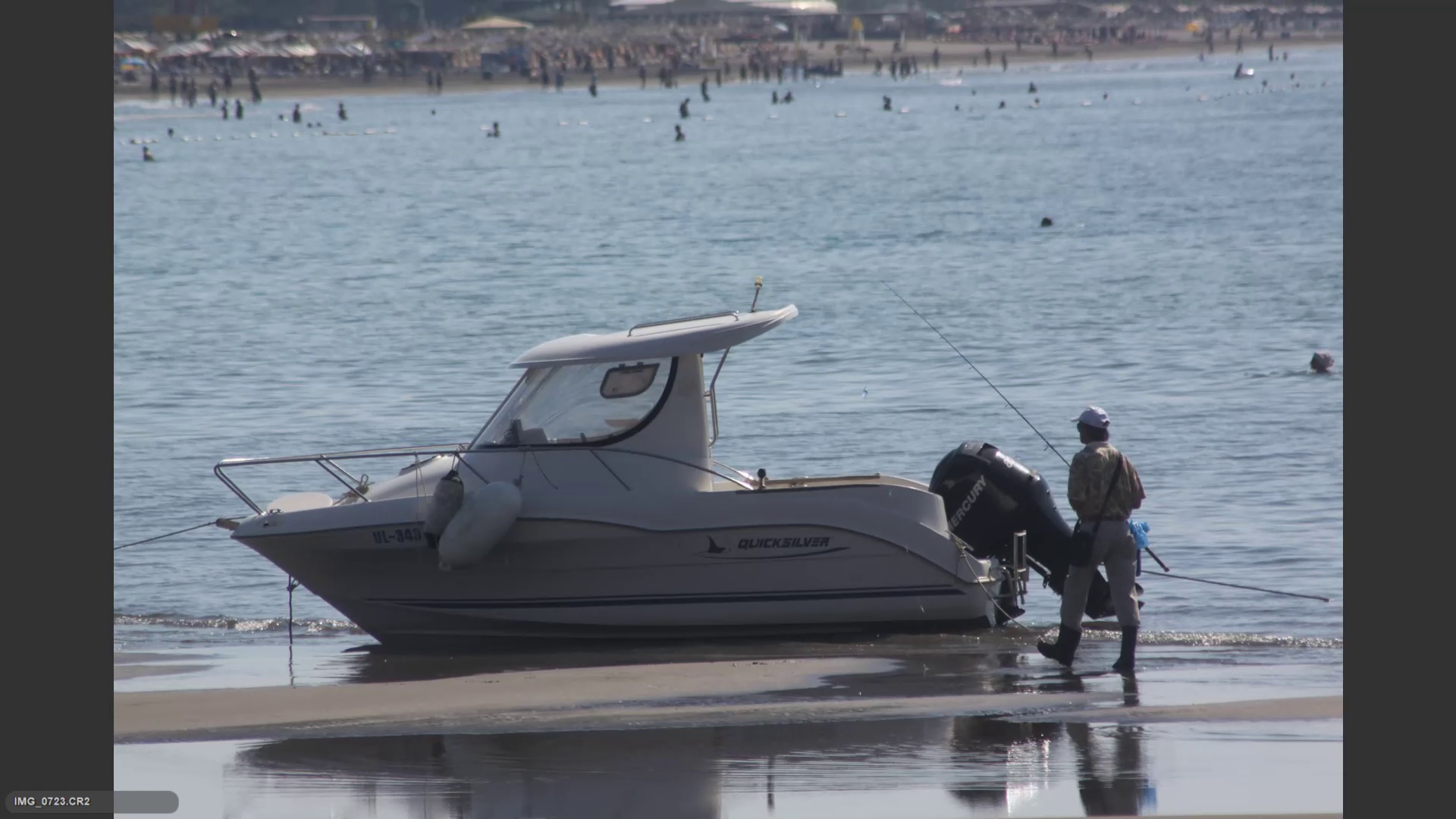 
key(Escape)
 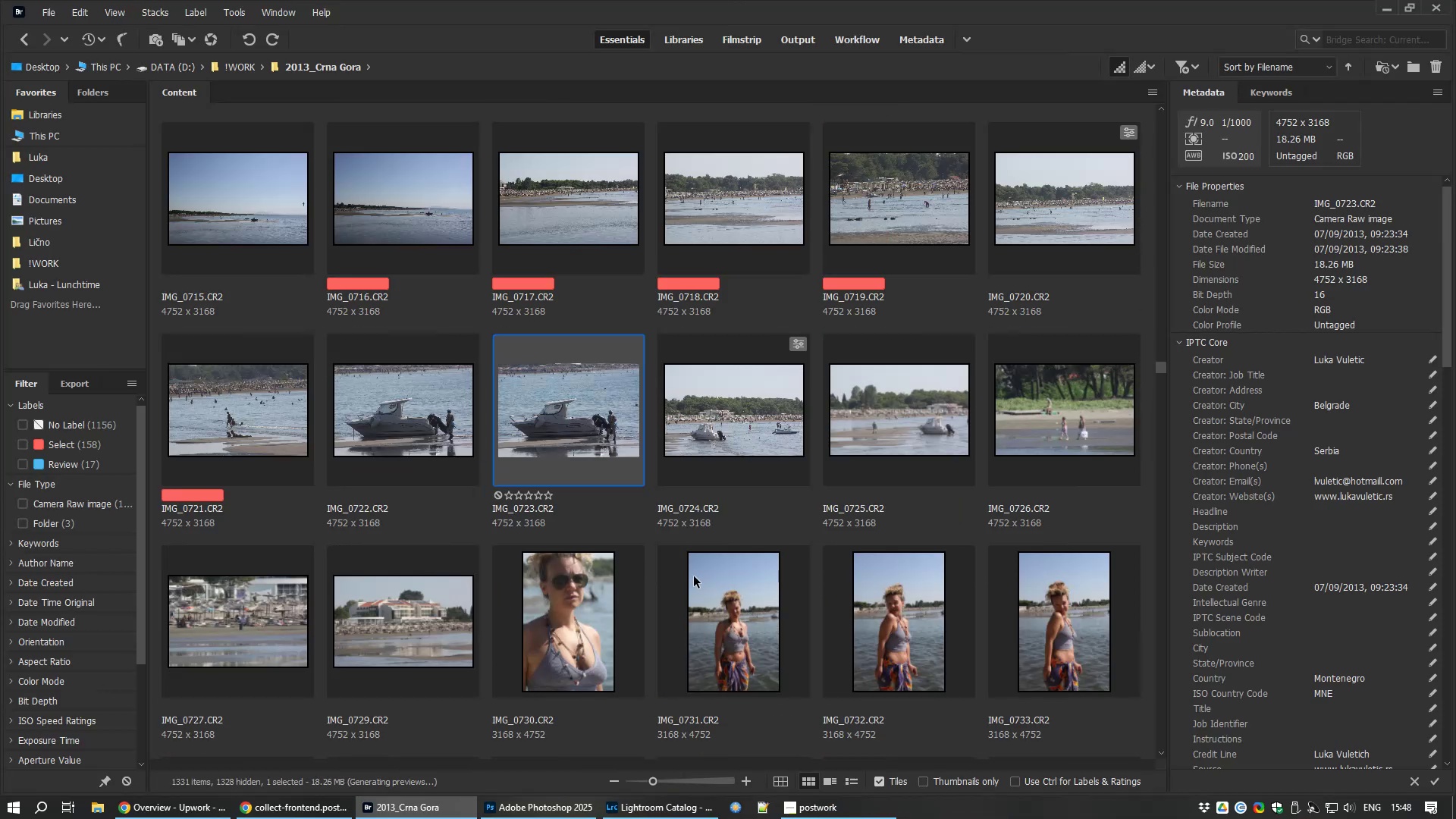 
key(Space)
 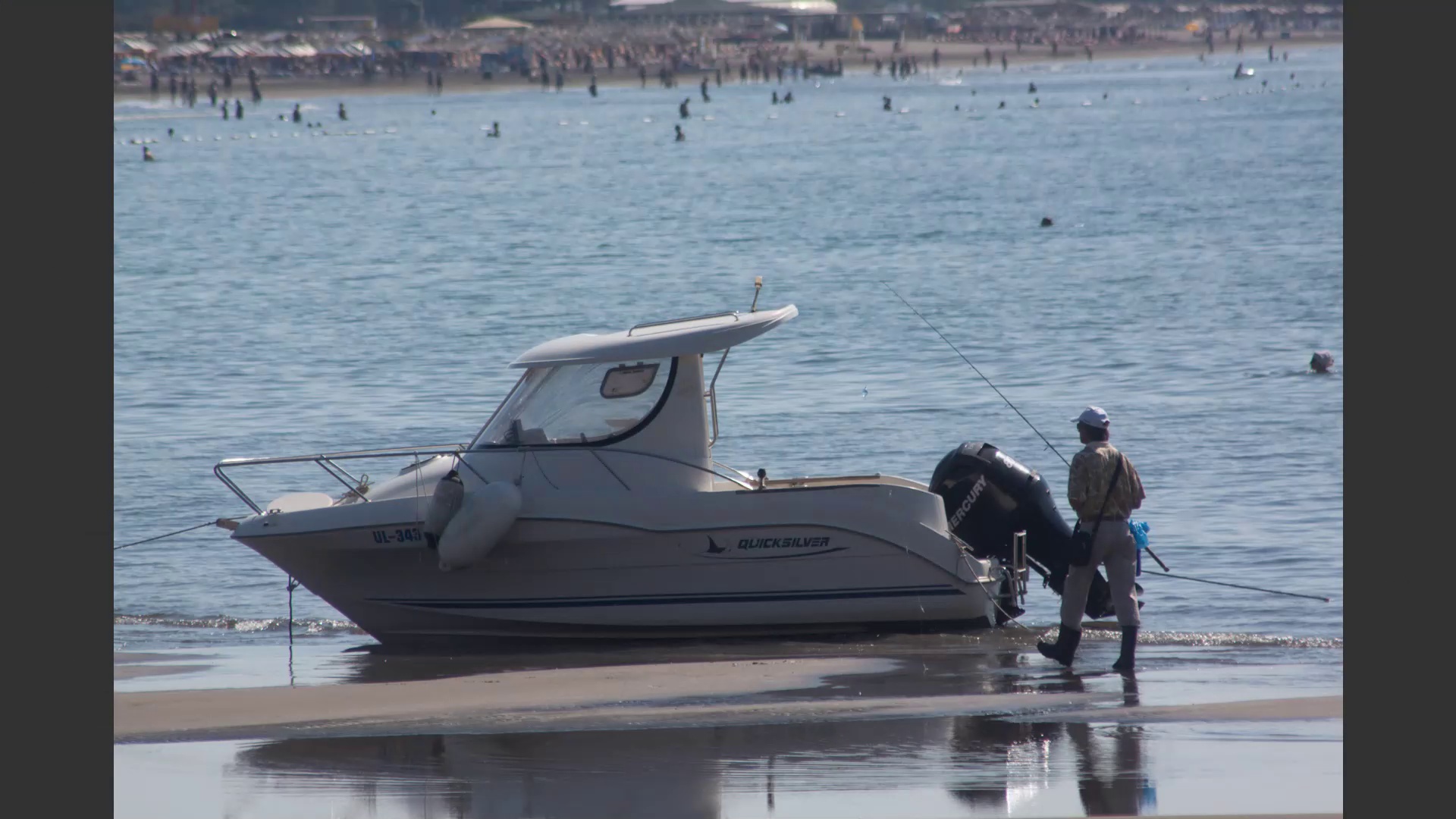 
key(6)
 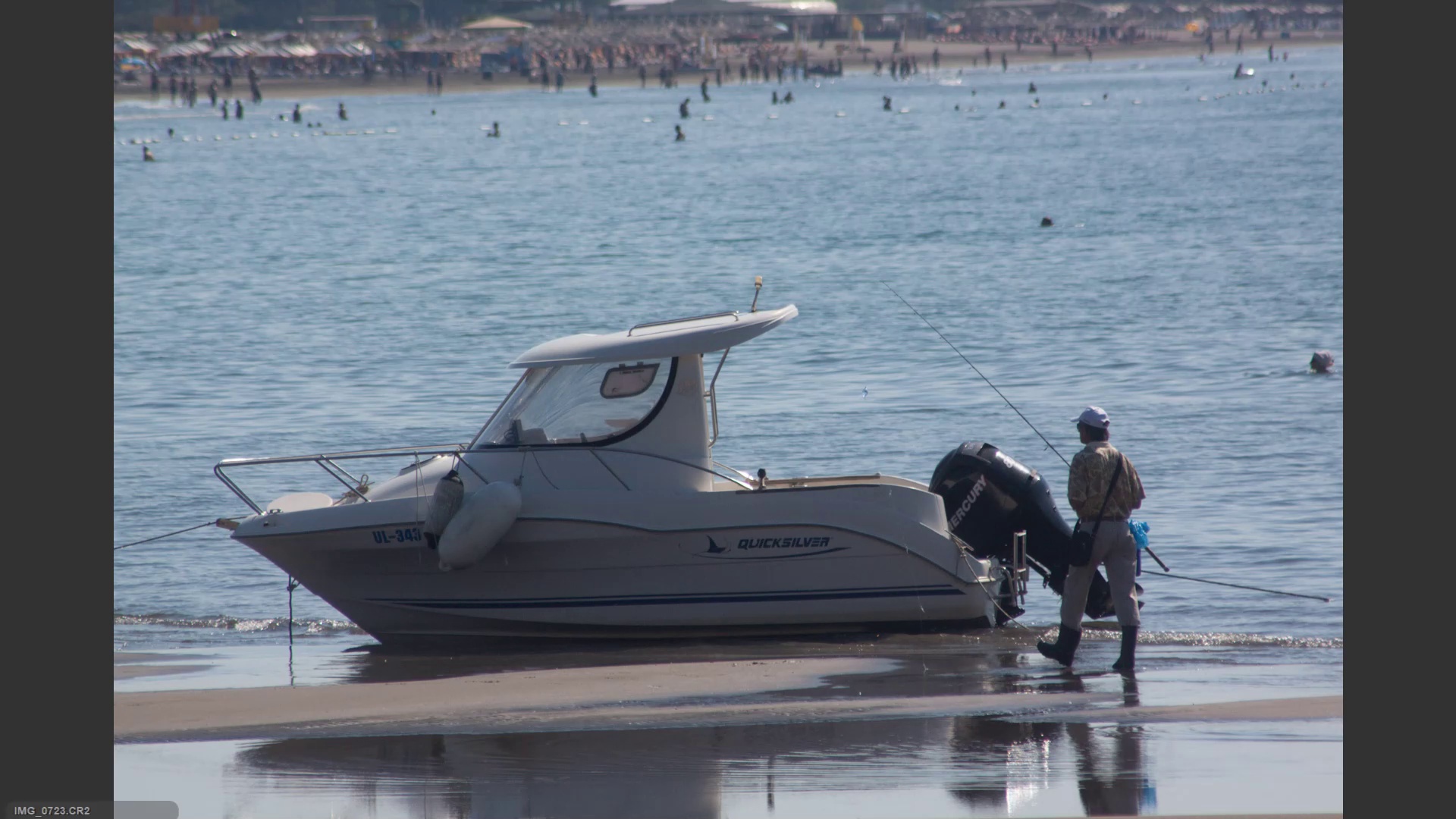 
key(ArrowRight)
 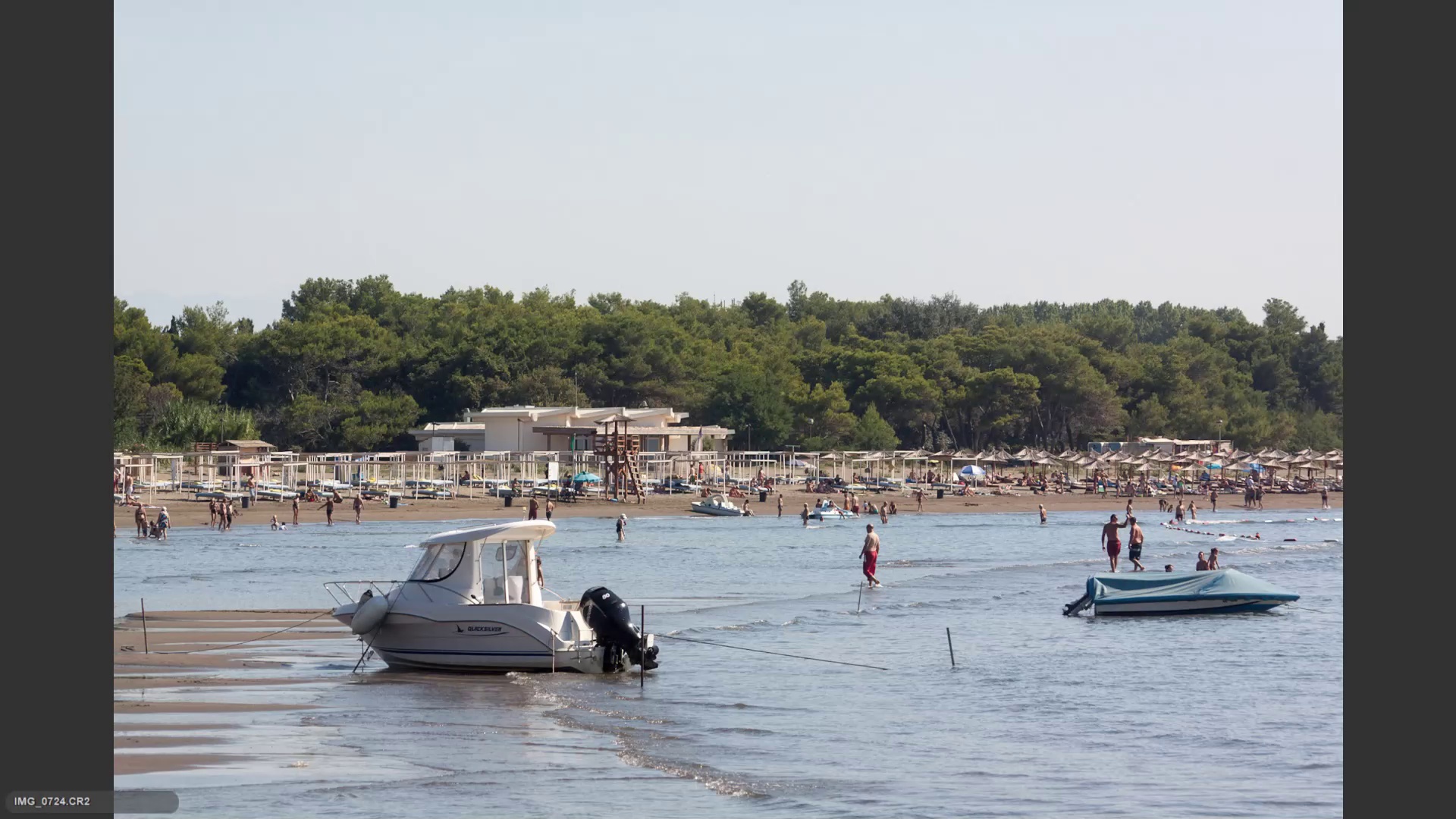 
key(ArrowRight)
 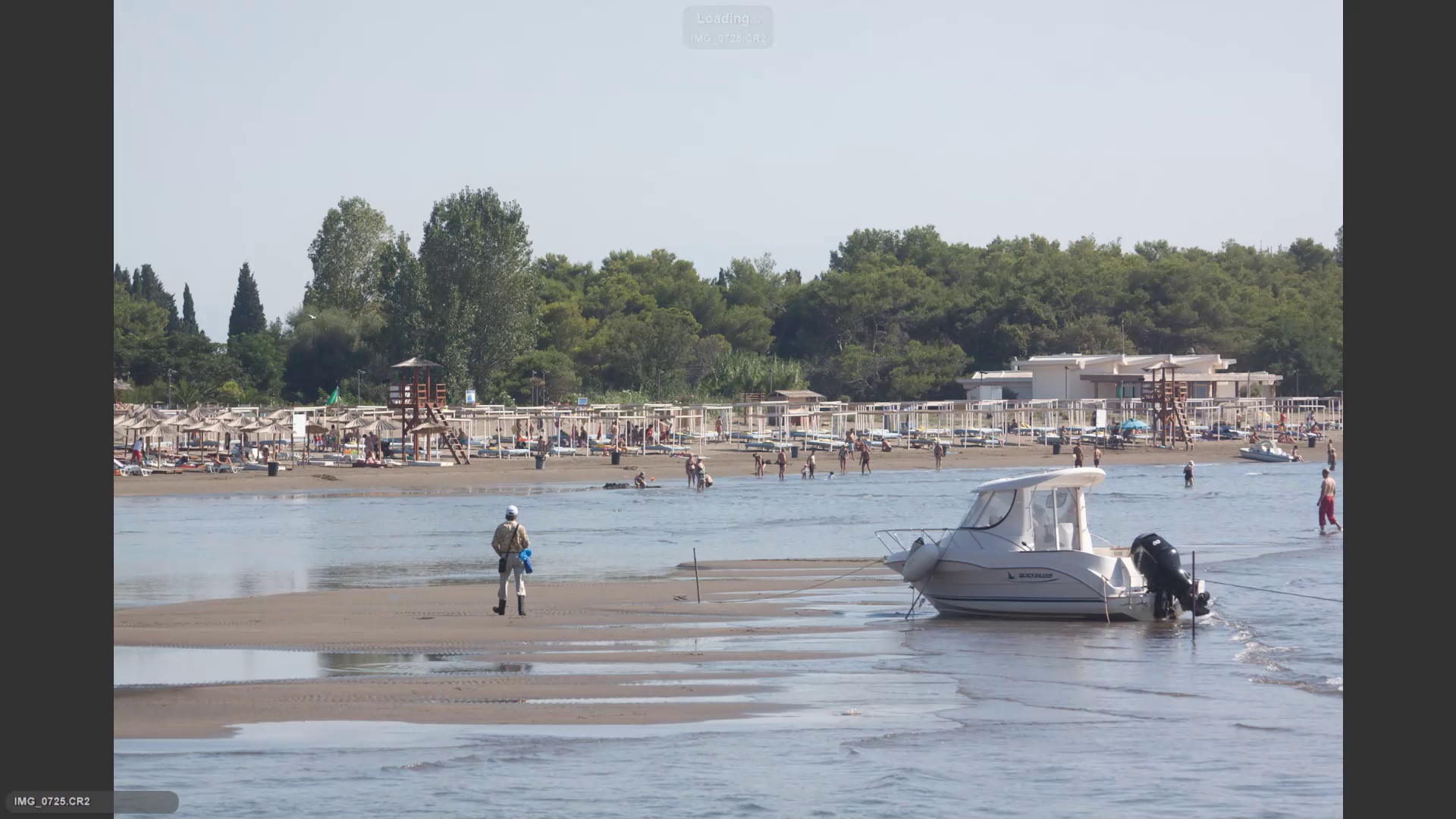 
hold_key(key=ArrowRight, duration=0.33)
 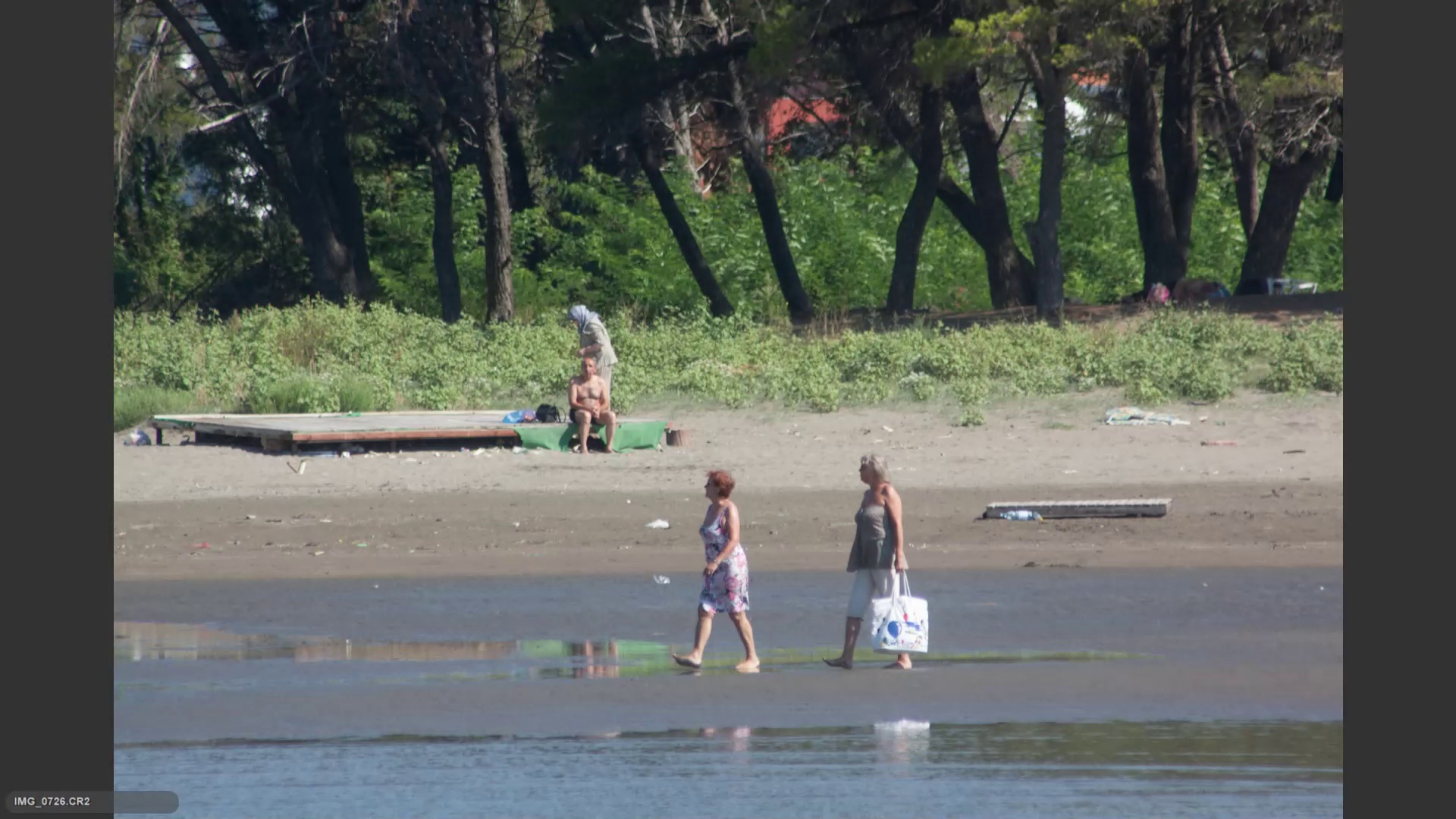 
hold_key(key=ArrowRight, duration=0.57)
 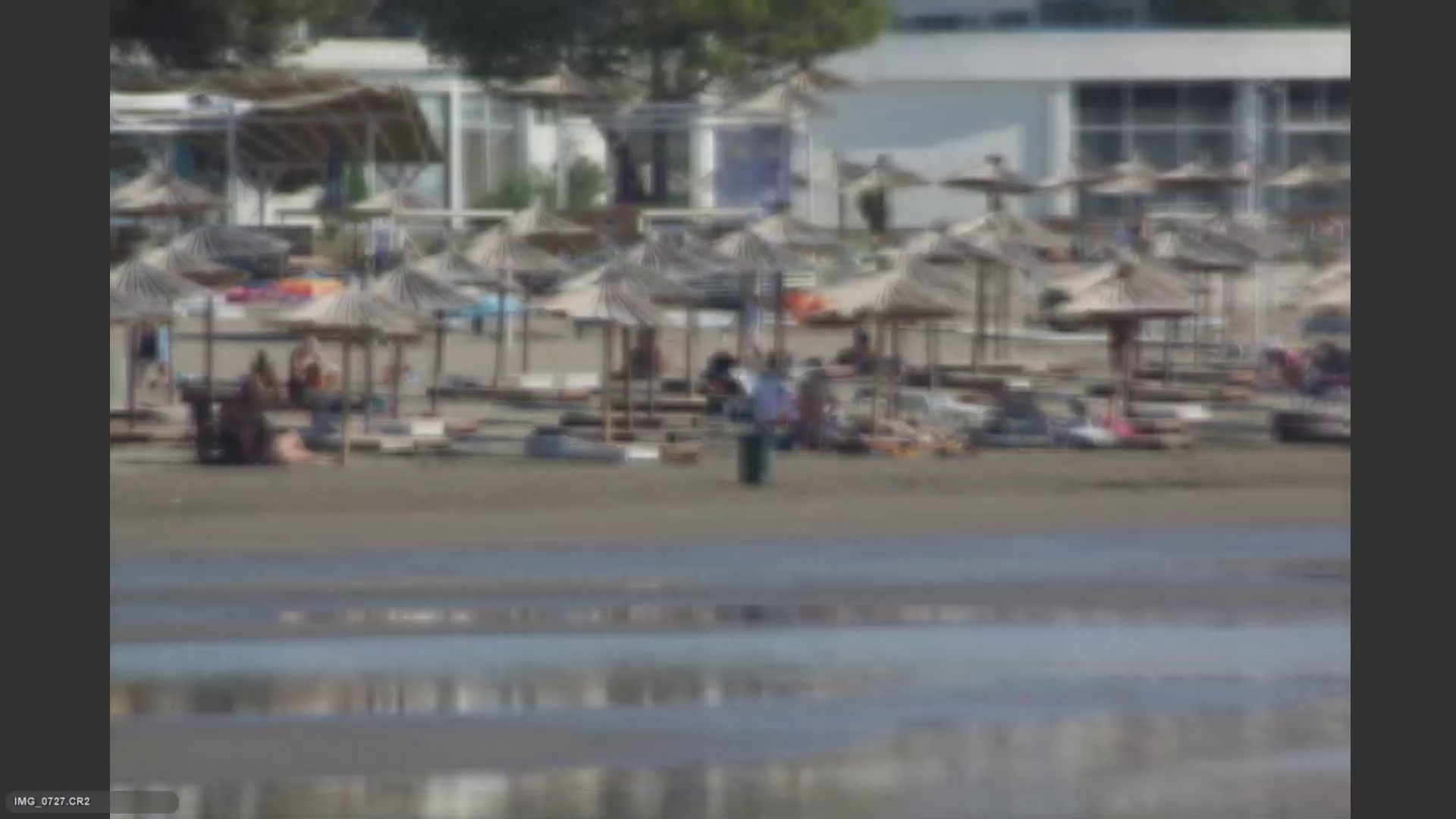 
key(ArrowRight)
 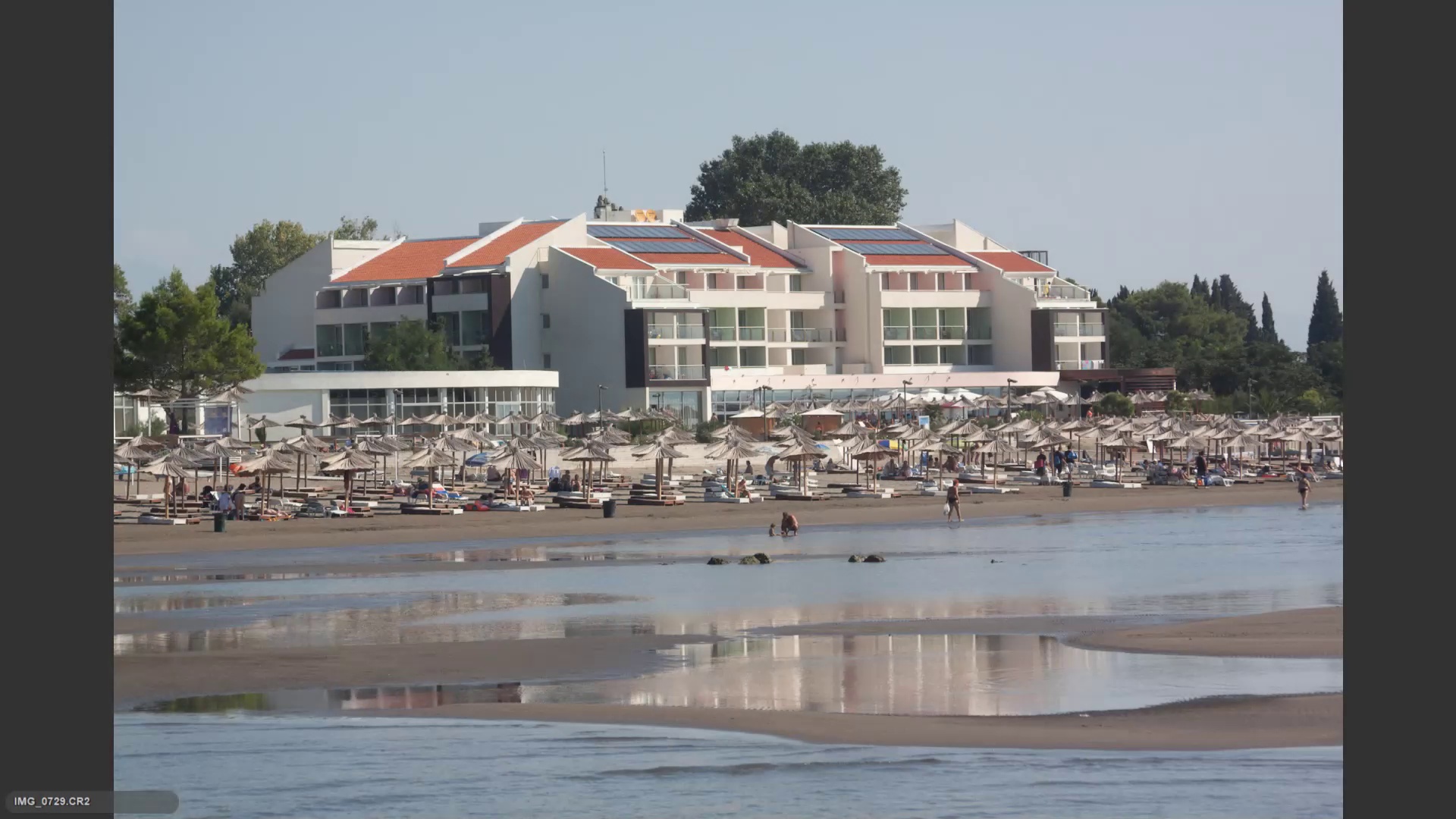 
key(ArrowRight)
 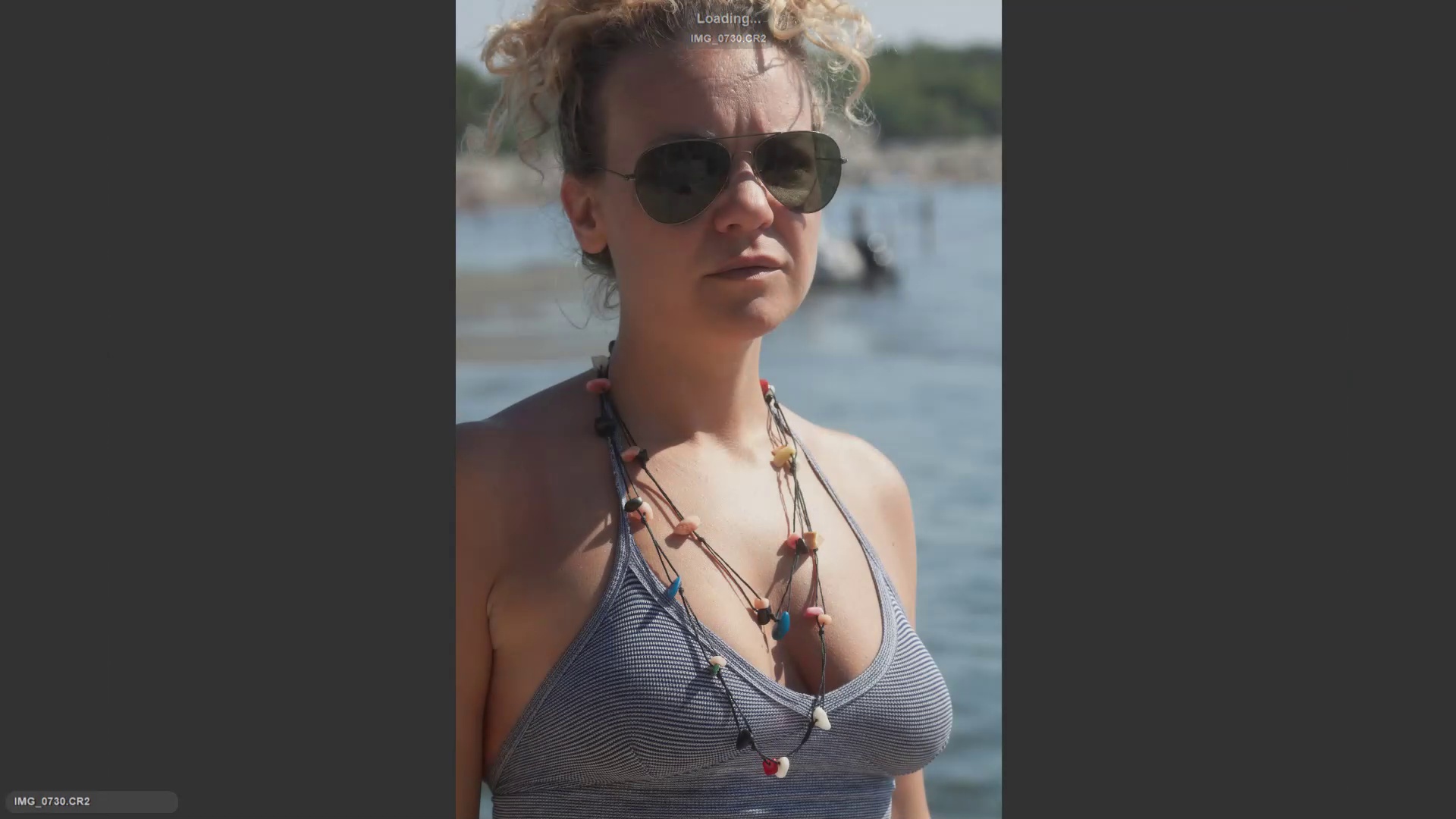 
key(ArrowRight)
 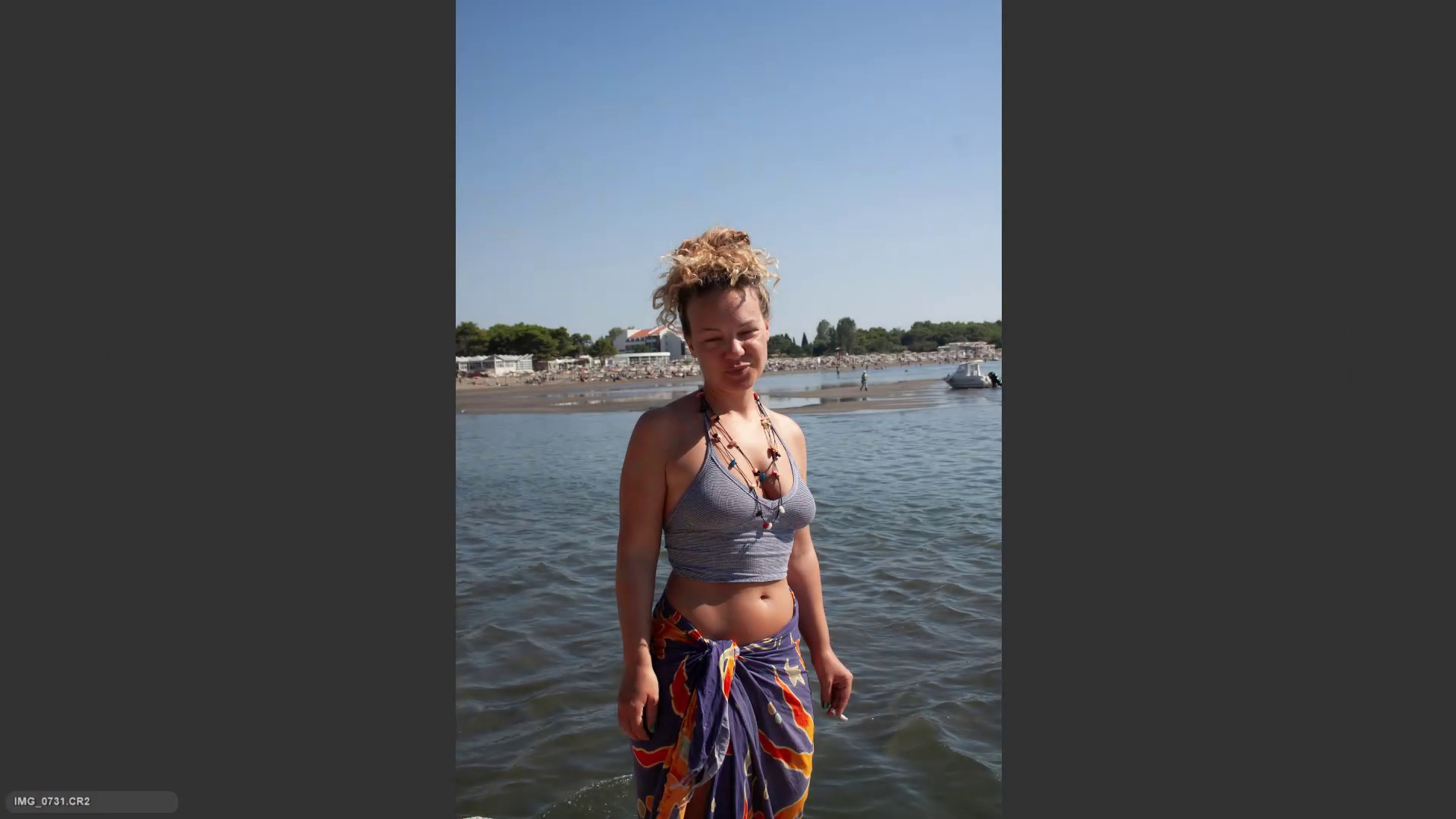 
key(ArrowLeft)
 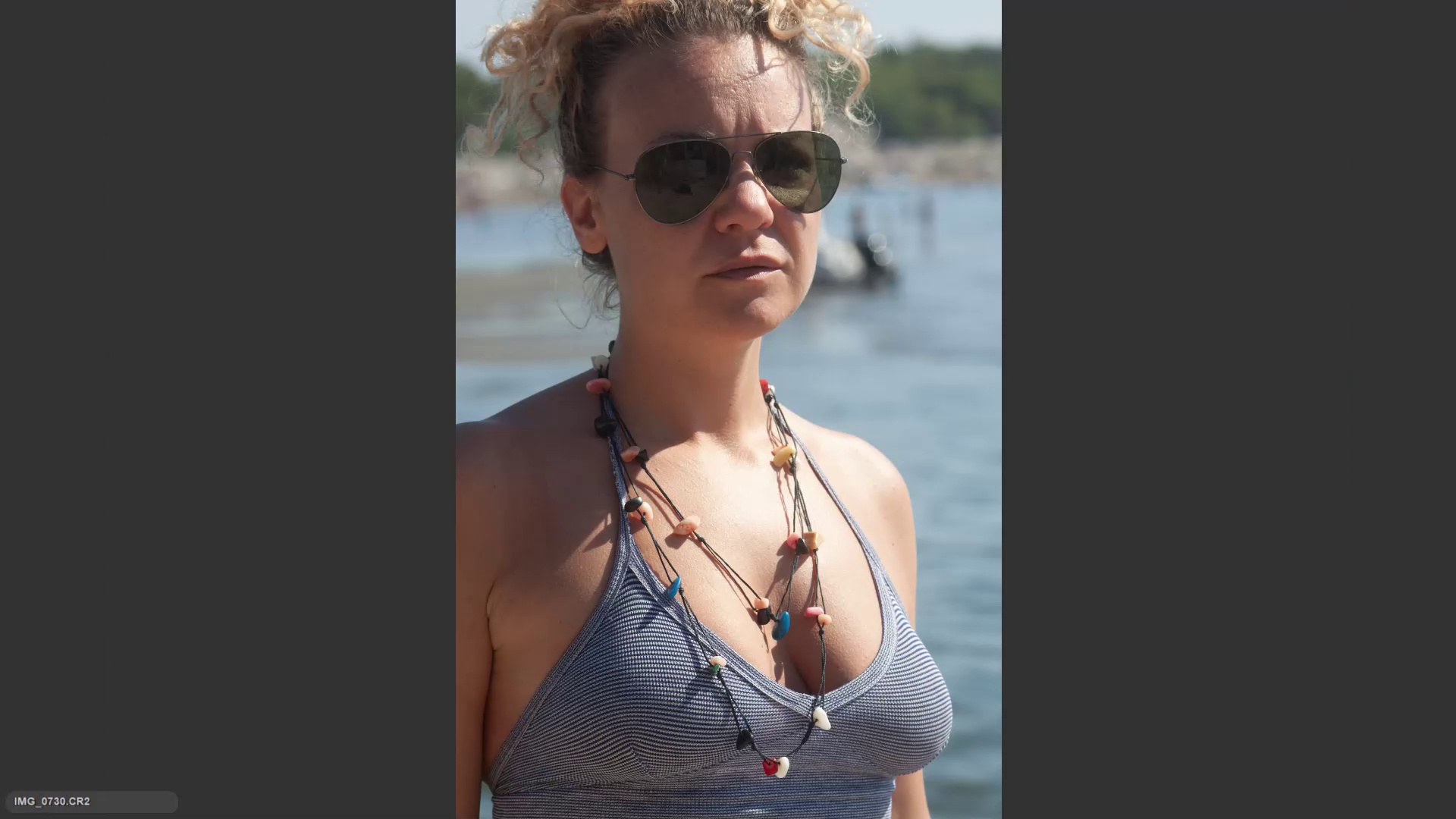 
key(6)
 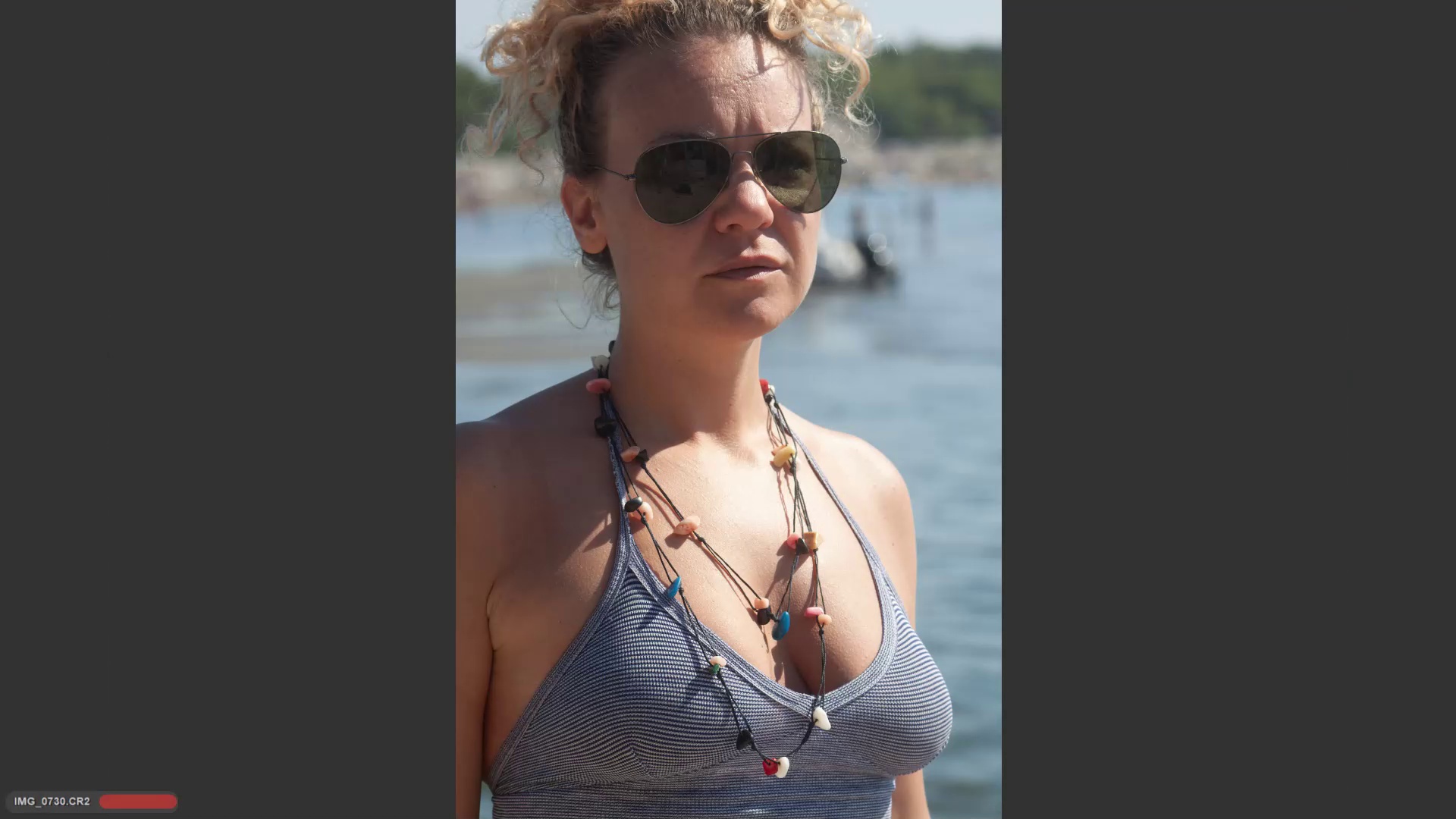 
key(ArrowRight)
 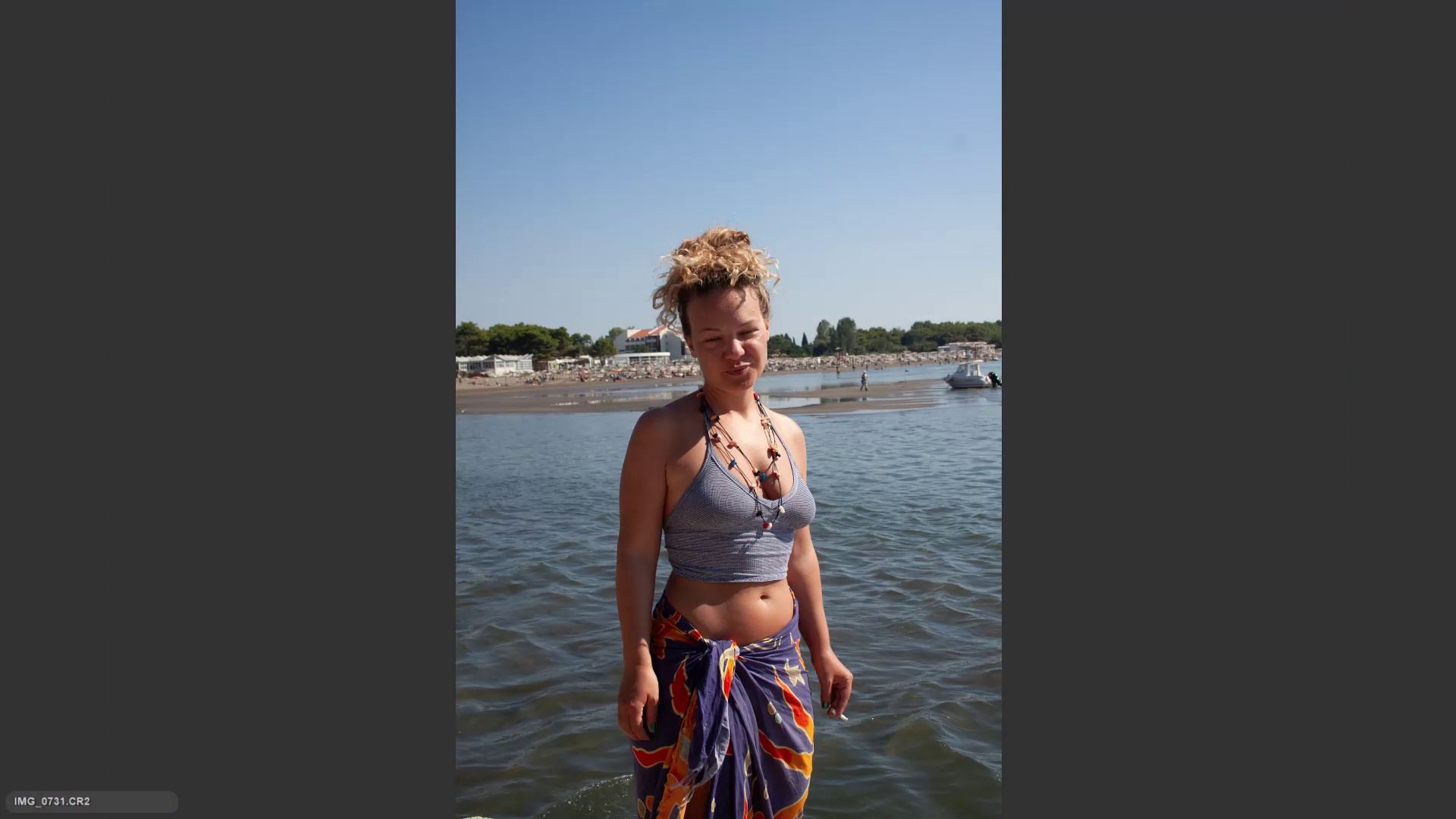 
key(ArrowRight)
 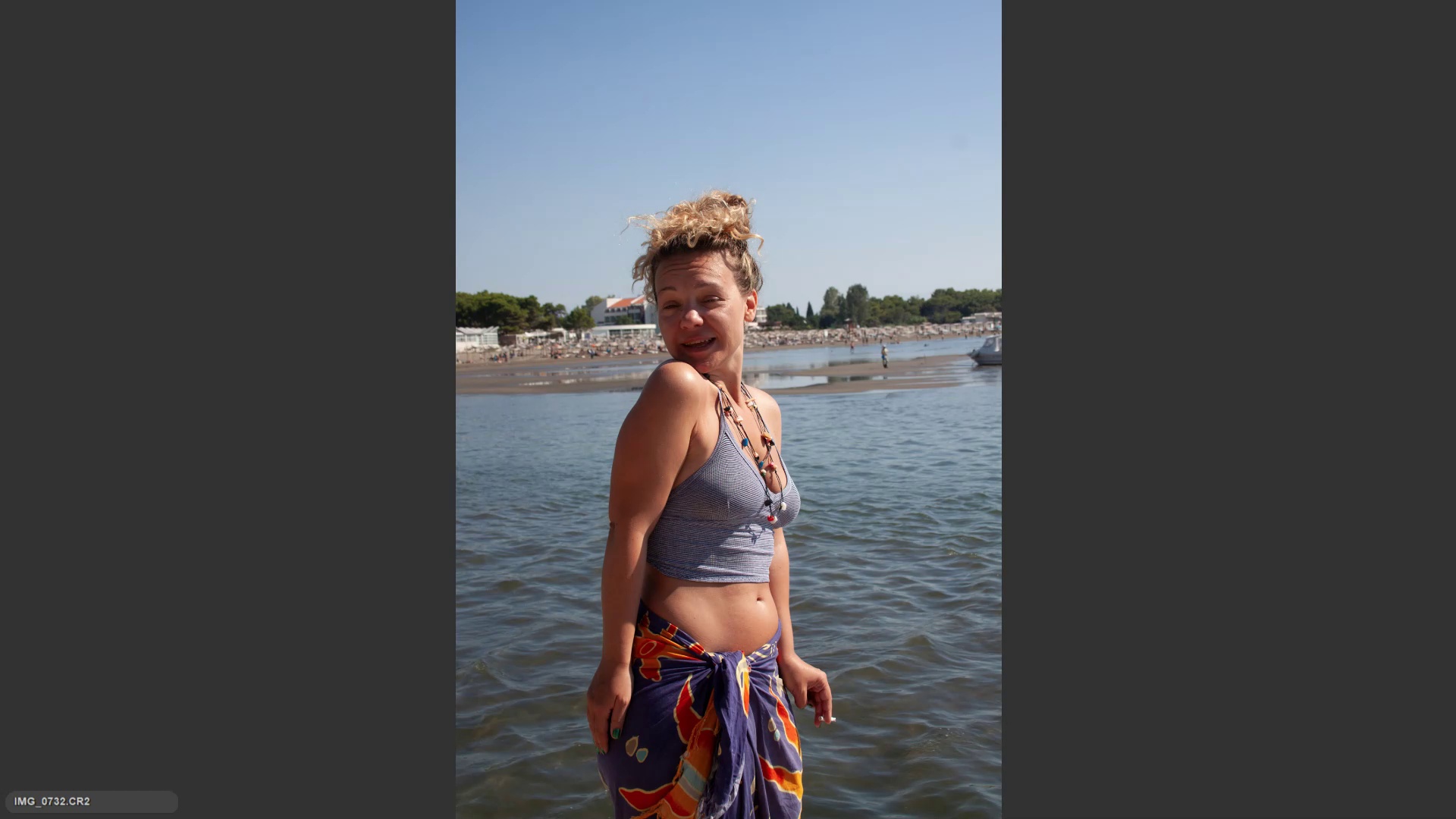 
key(ArrowRight)
 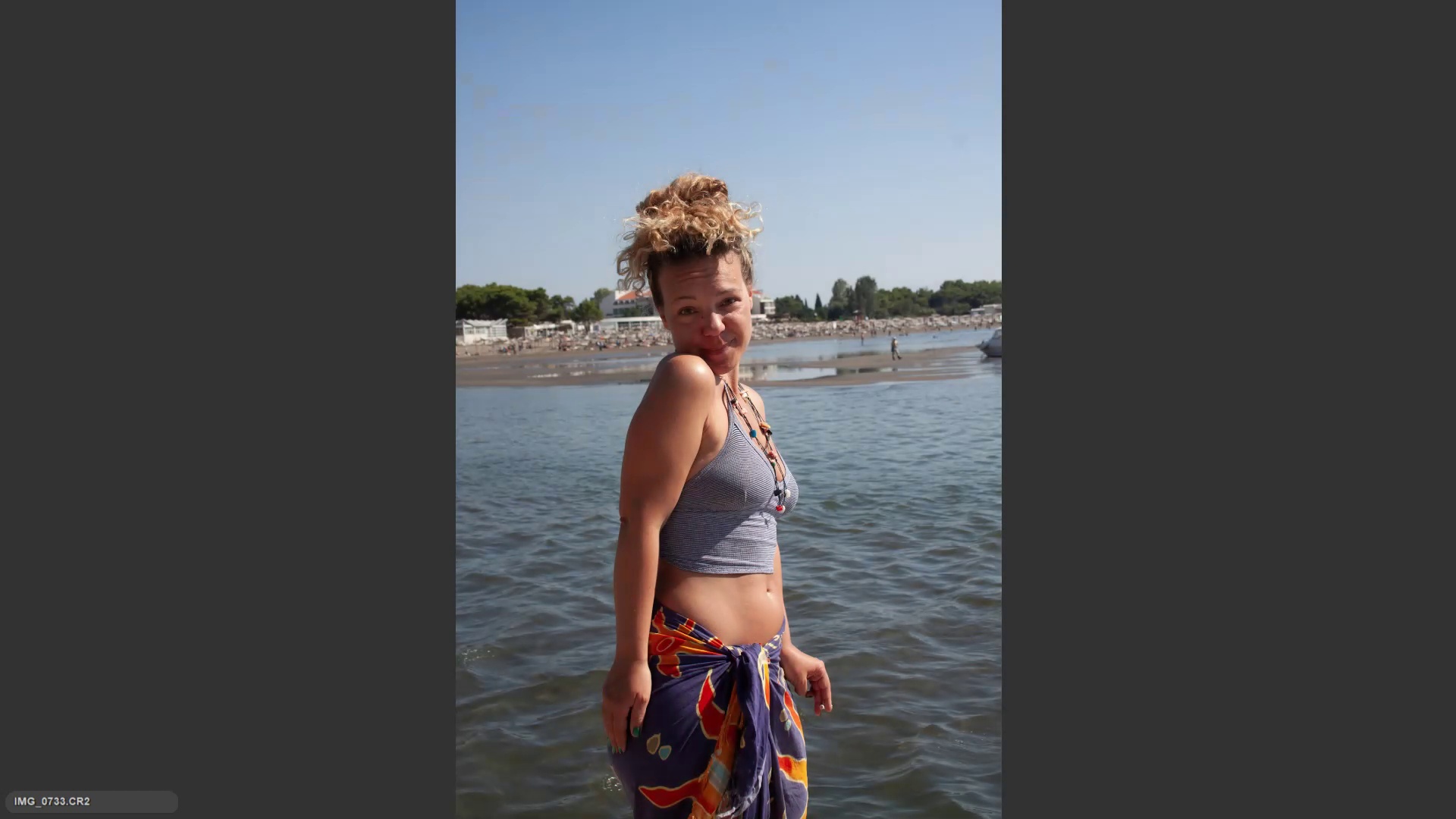 
key(6)
 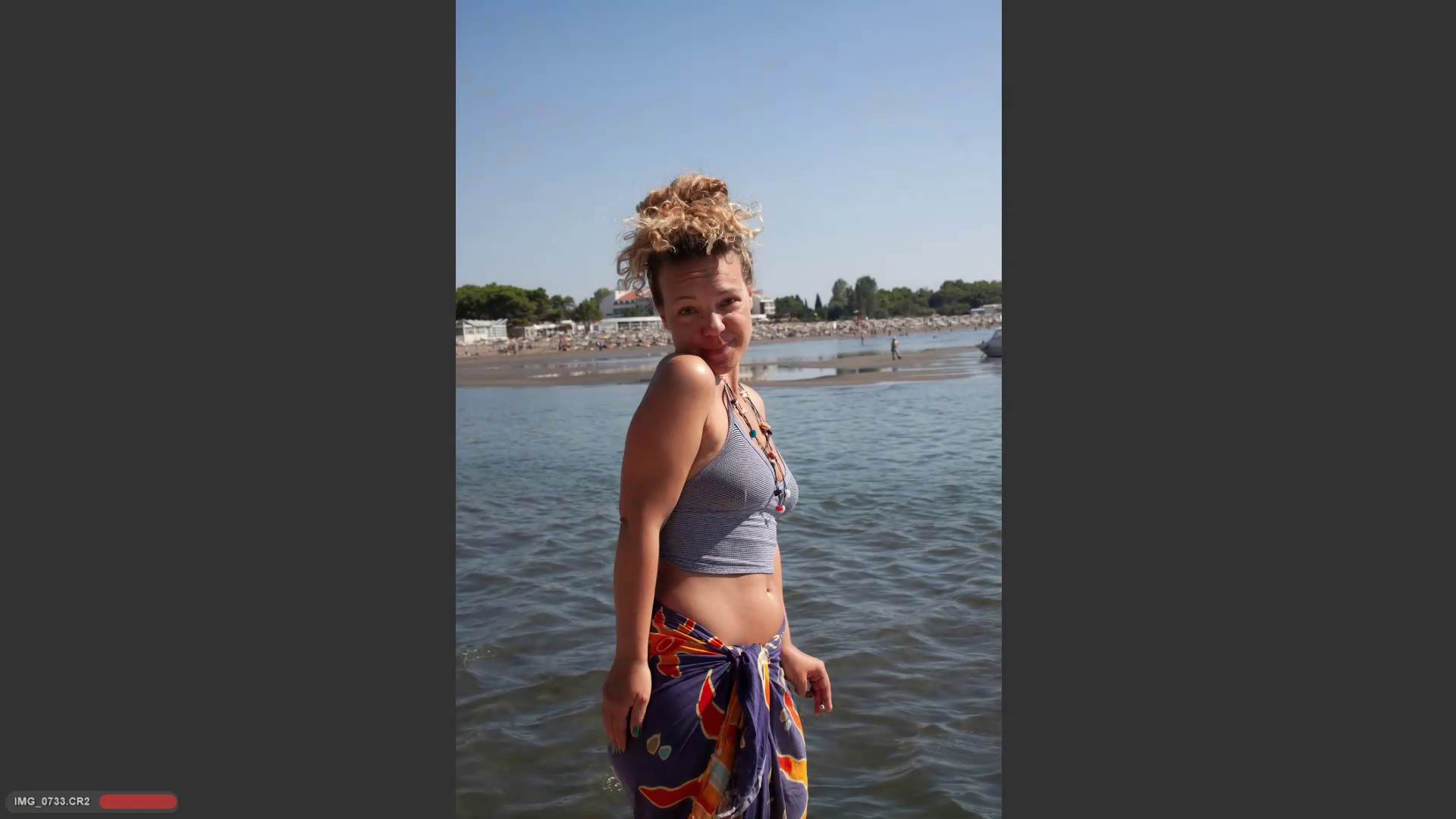 
key(ArrowRight)
 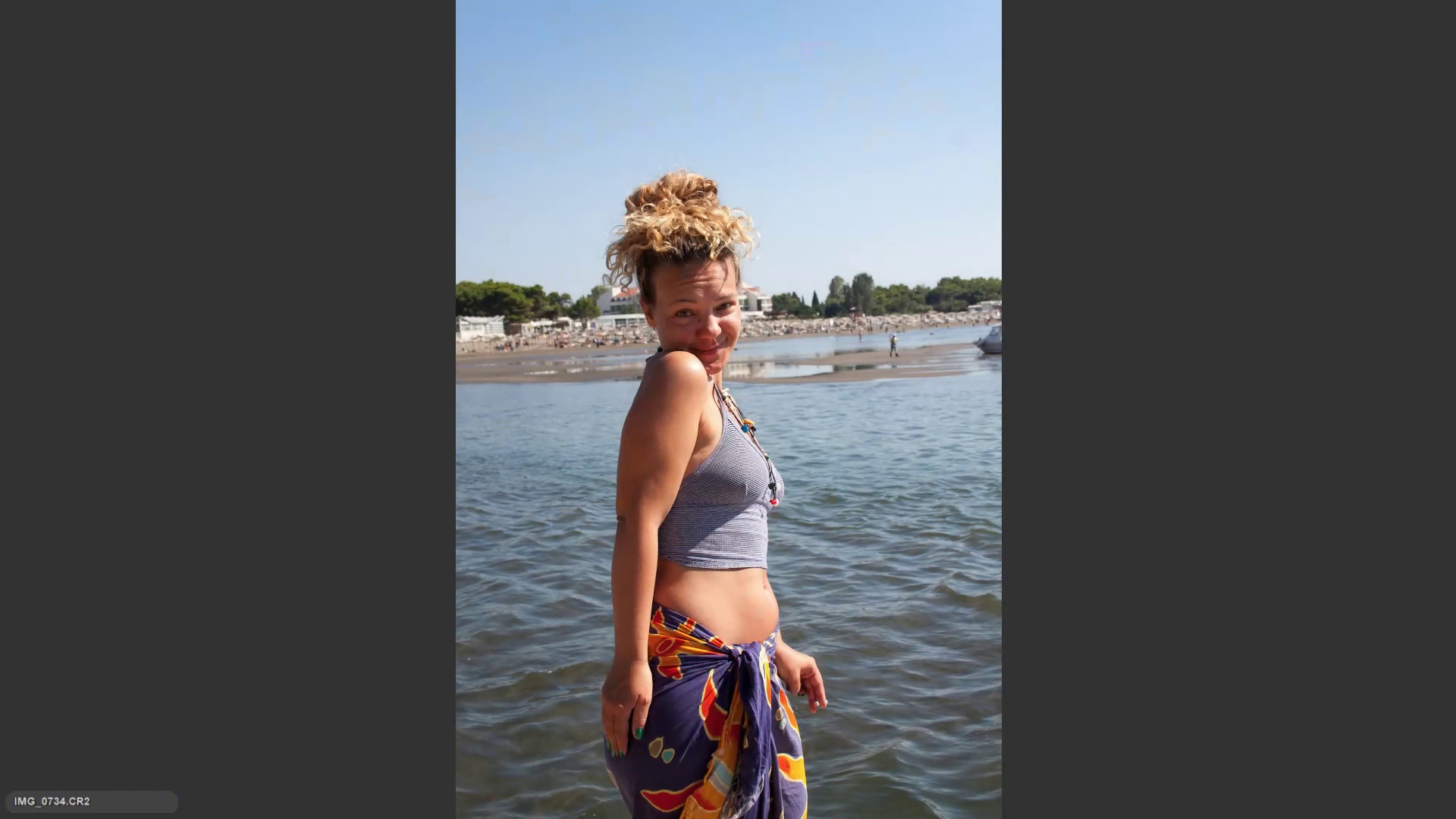 
key(ArrowRight)
 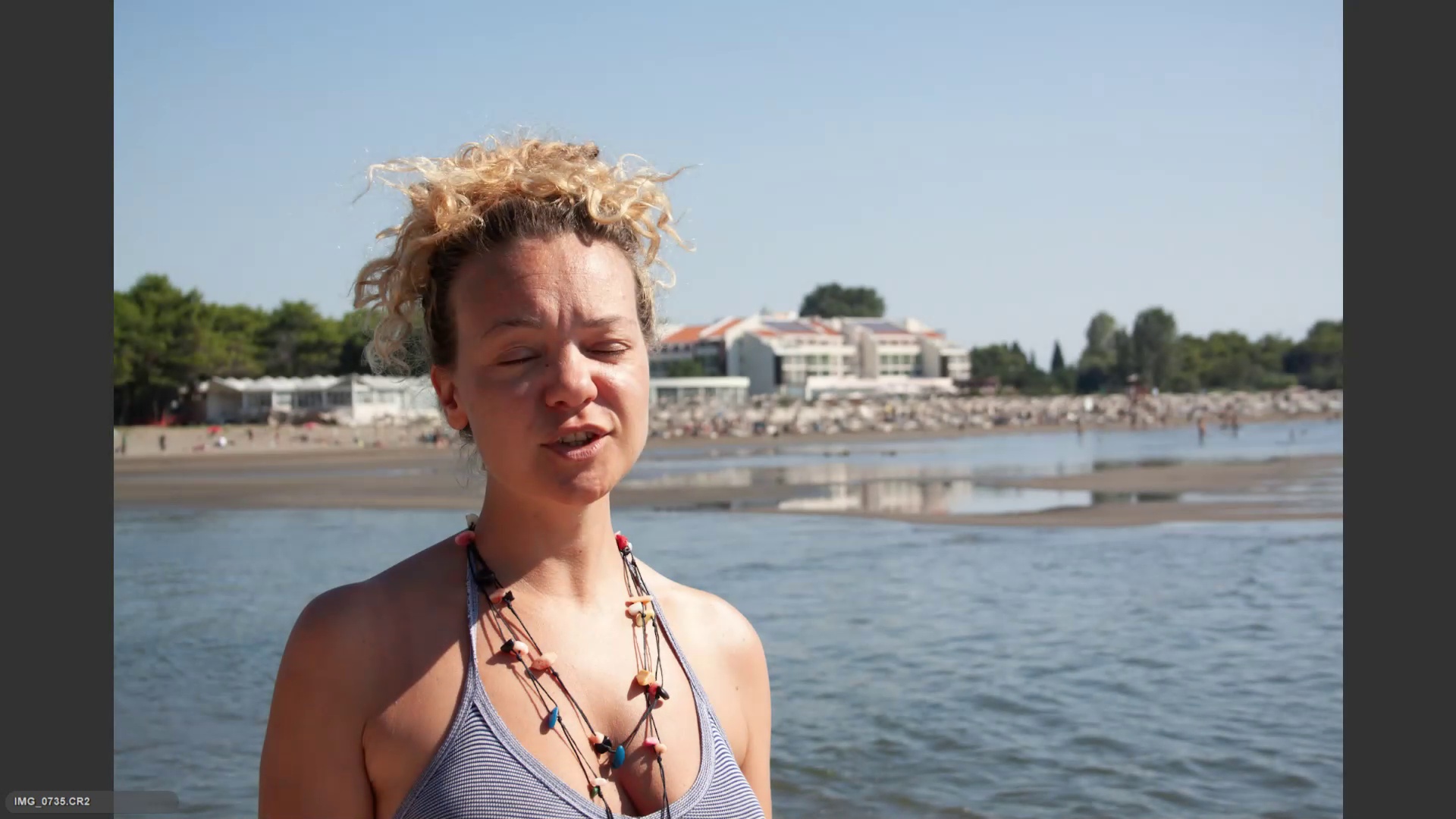 
key(ArrowRight)
 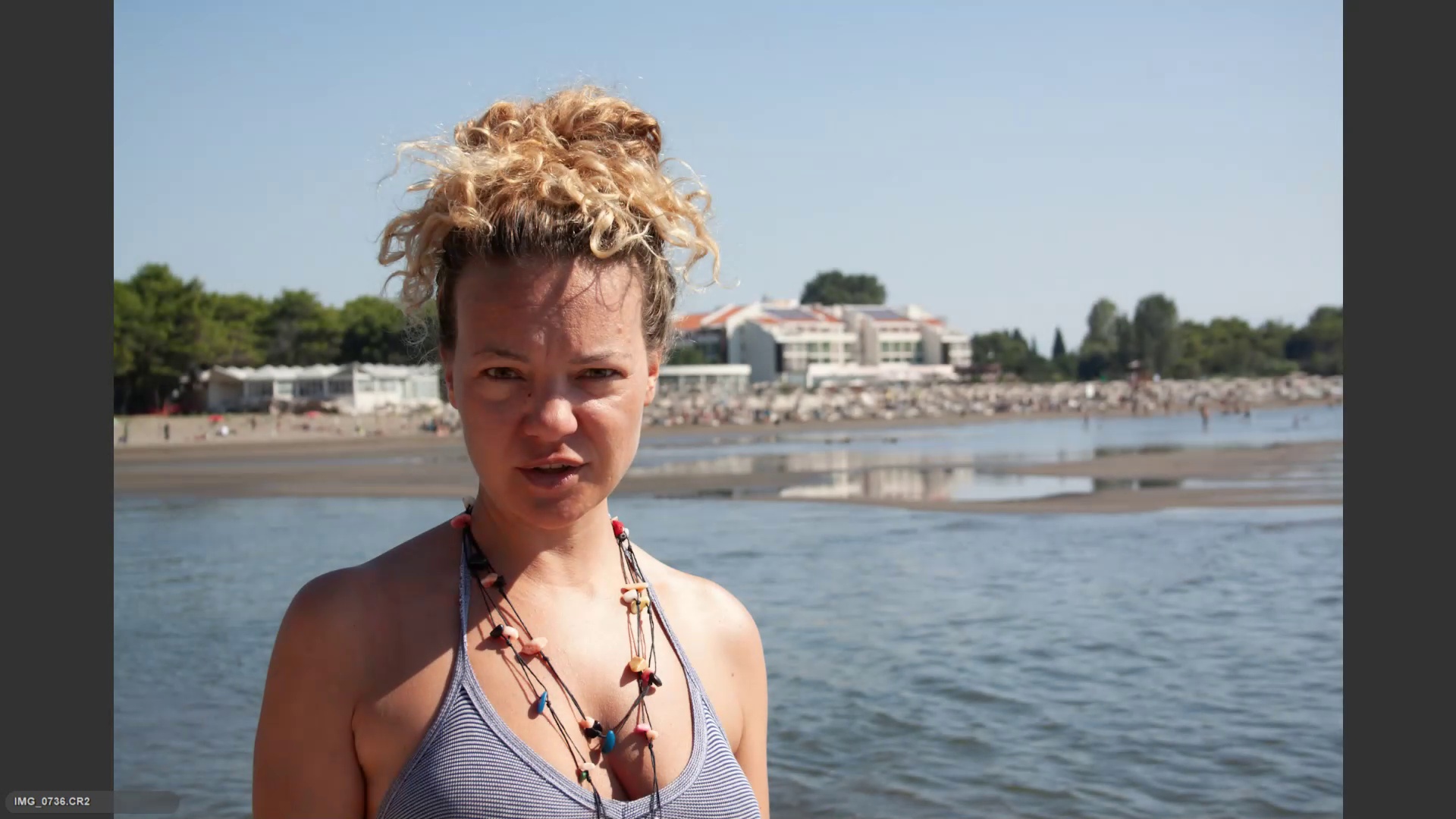 
key(6)
 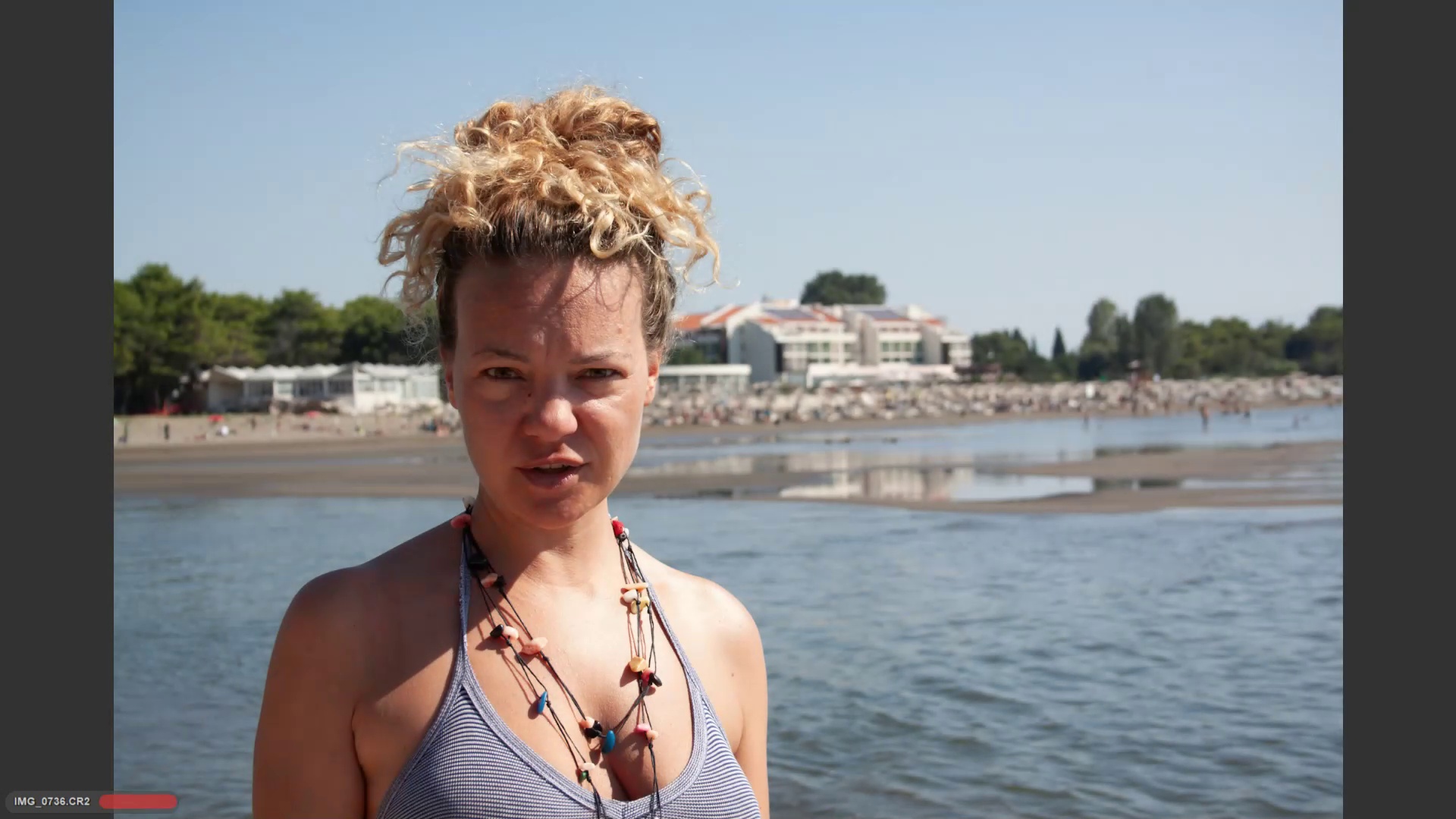 
key(ArrowRight)
 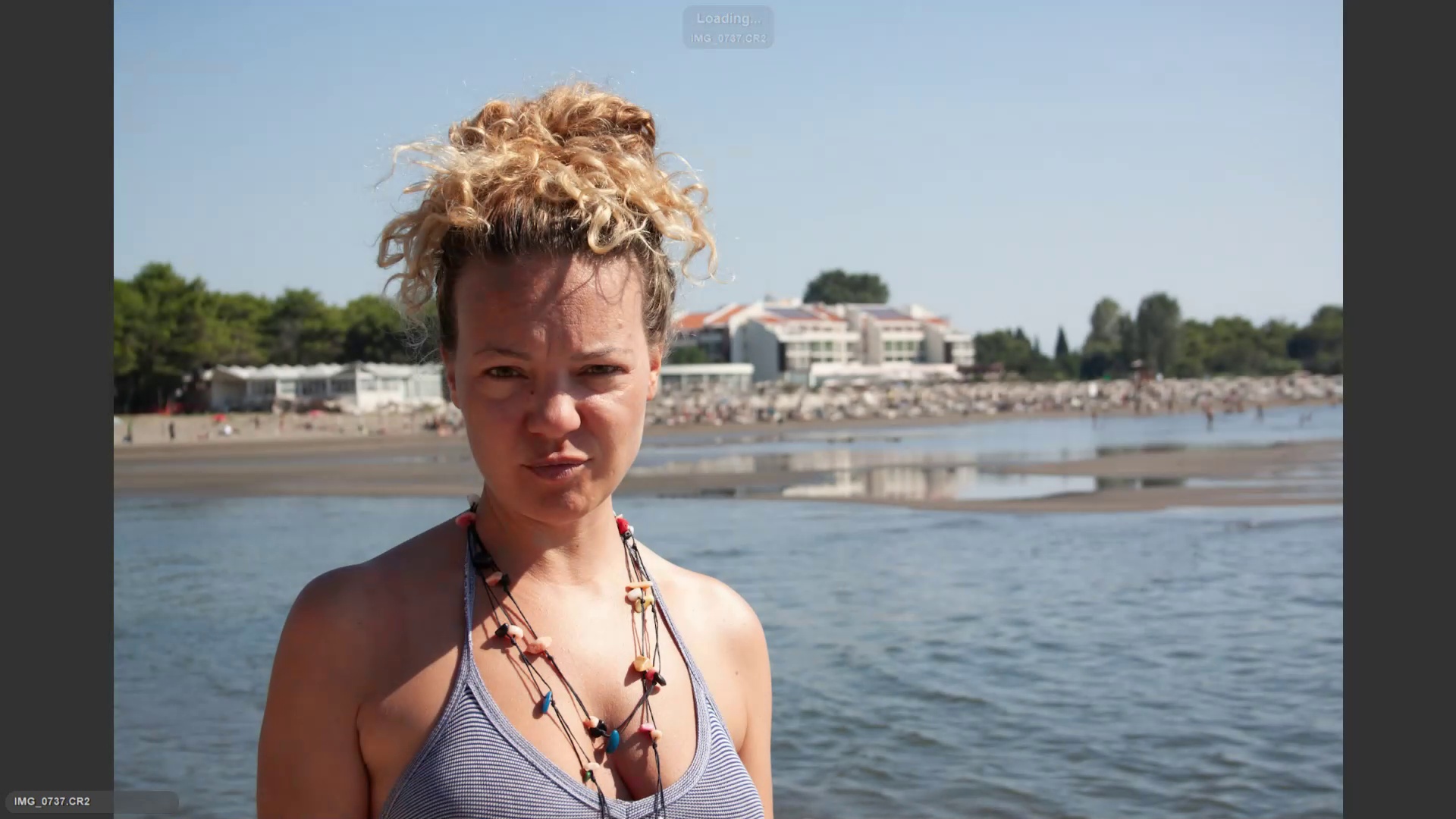 
key(ArrowRight)
 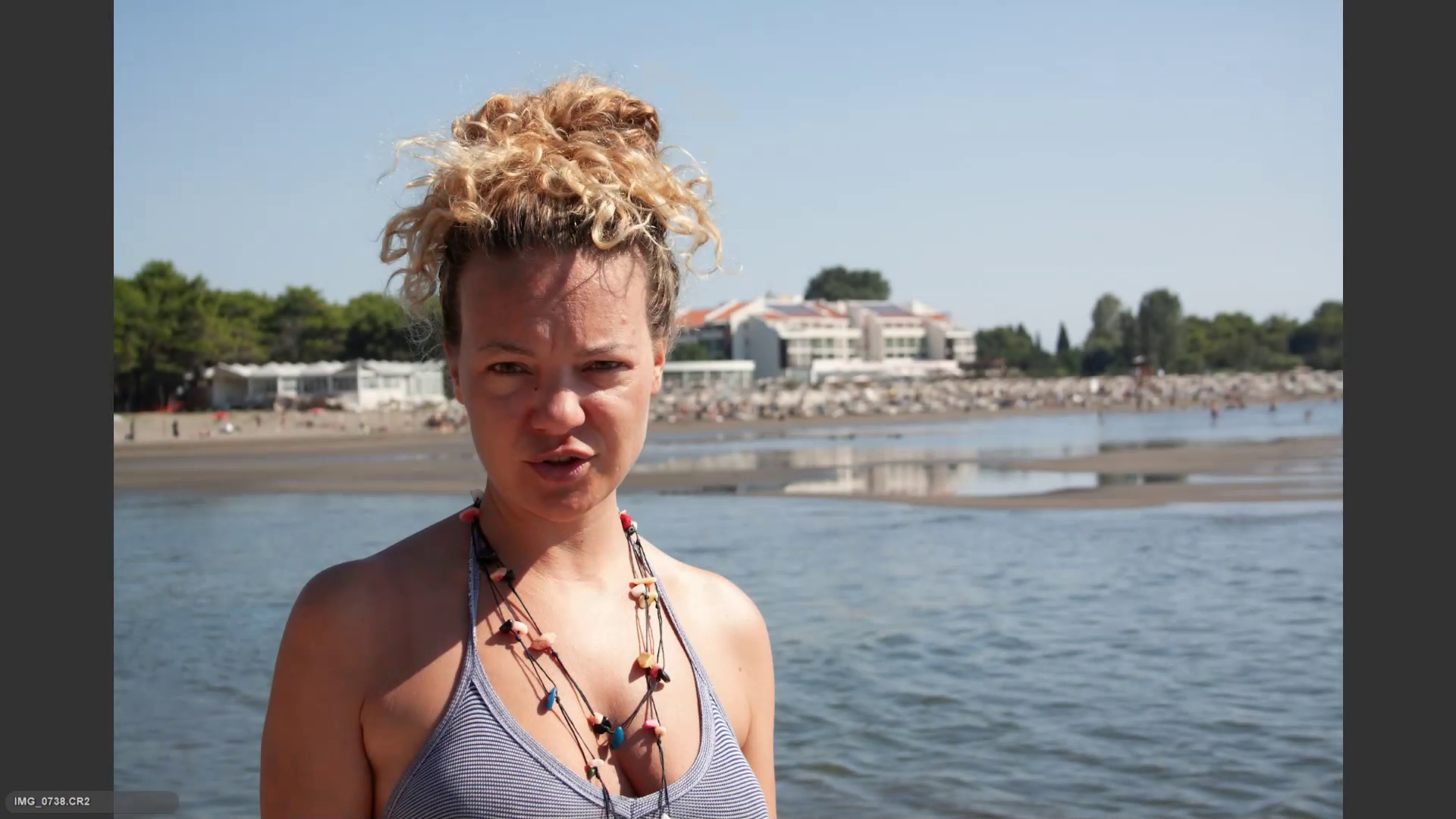 
key(ArrowRight)
 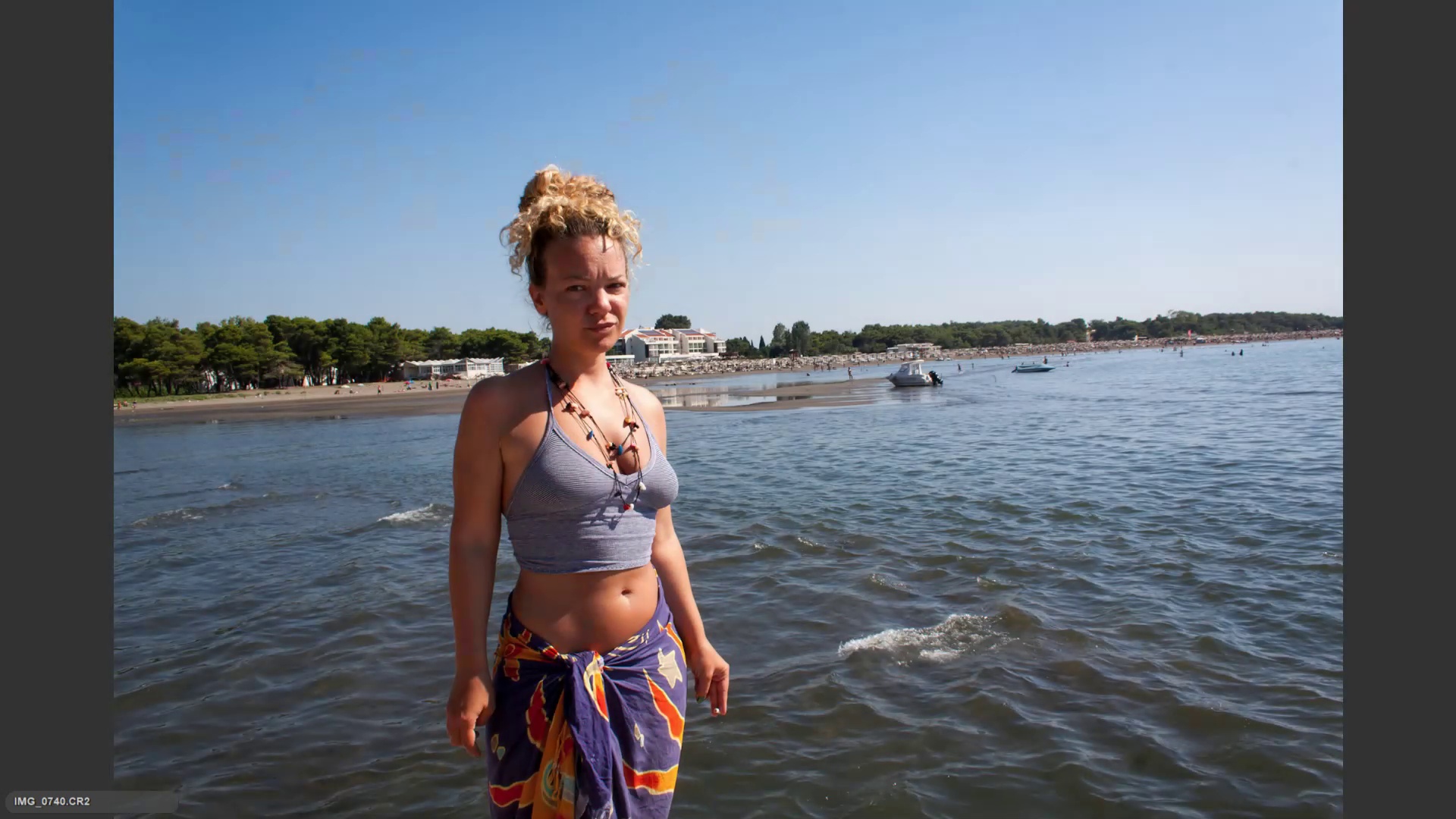 
key(ArrowRight)
 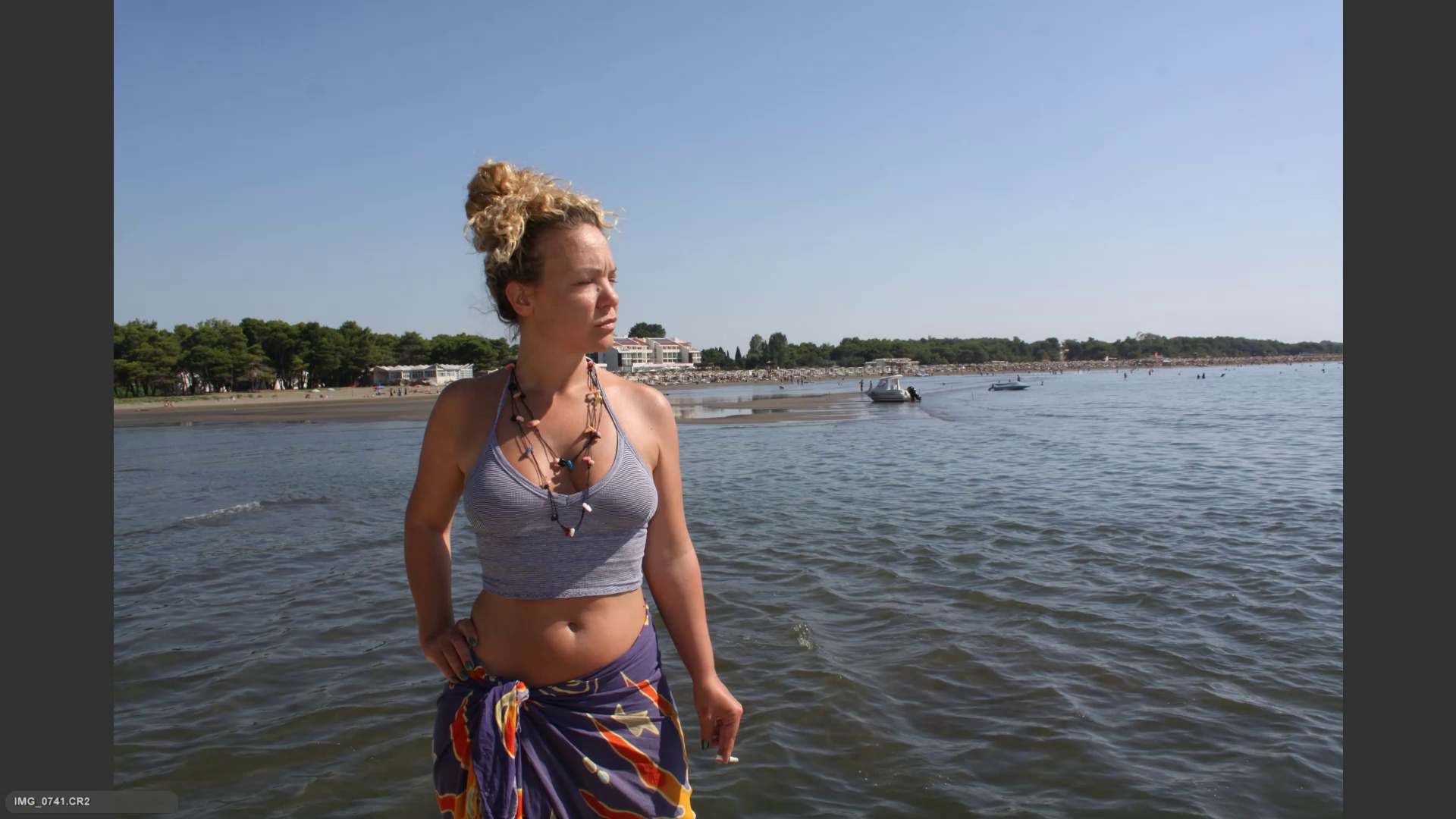 
key(ArrowLeft)
 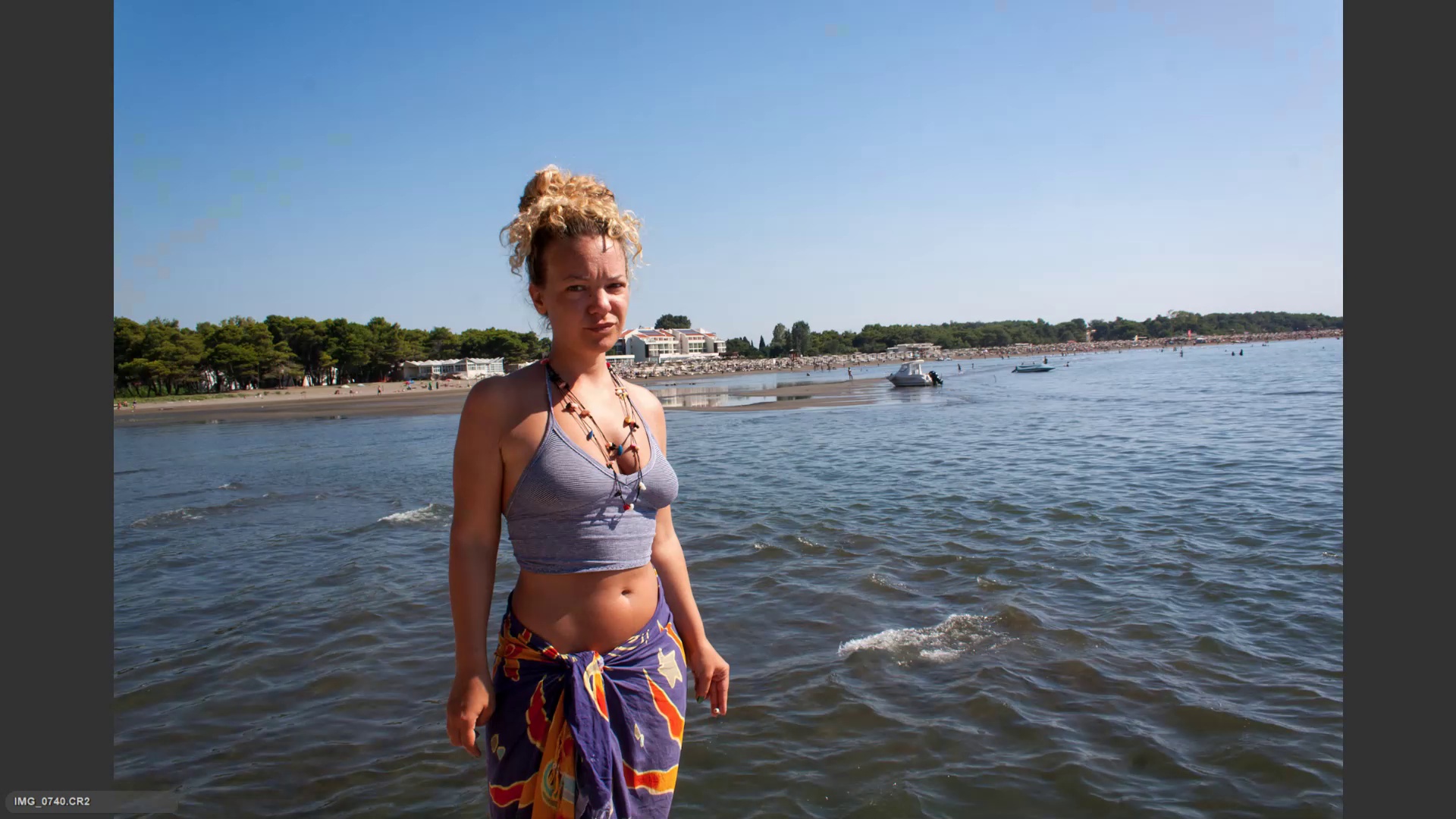 
key(6)
 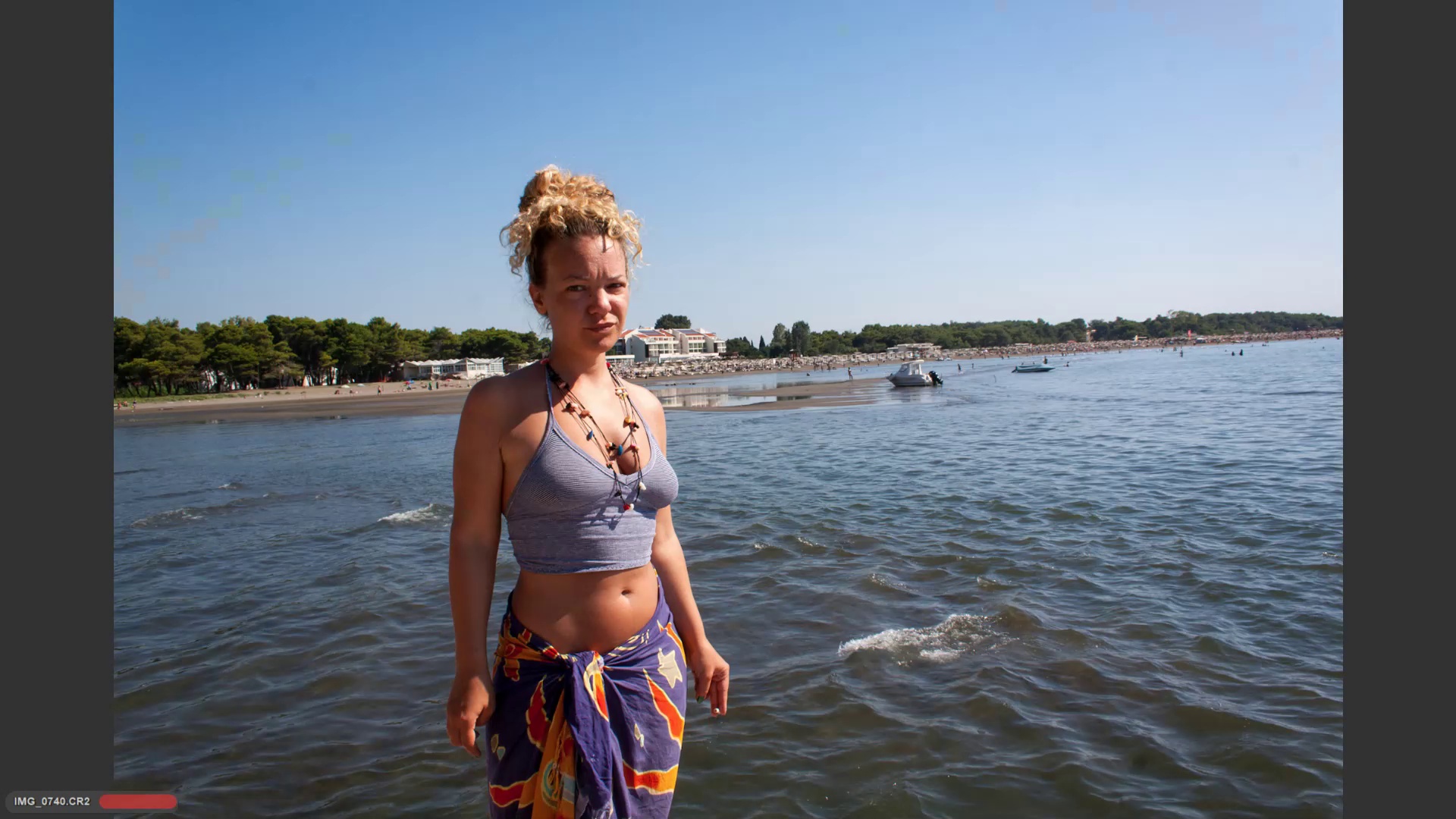 
key(ArrowRight)
 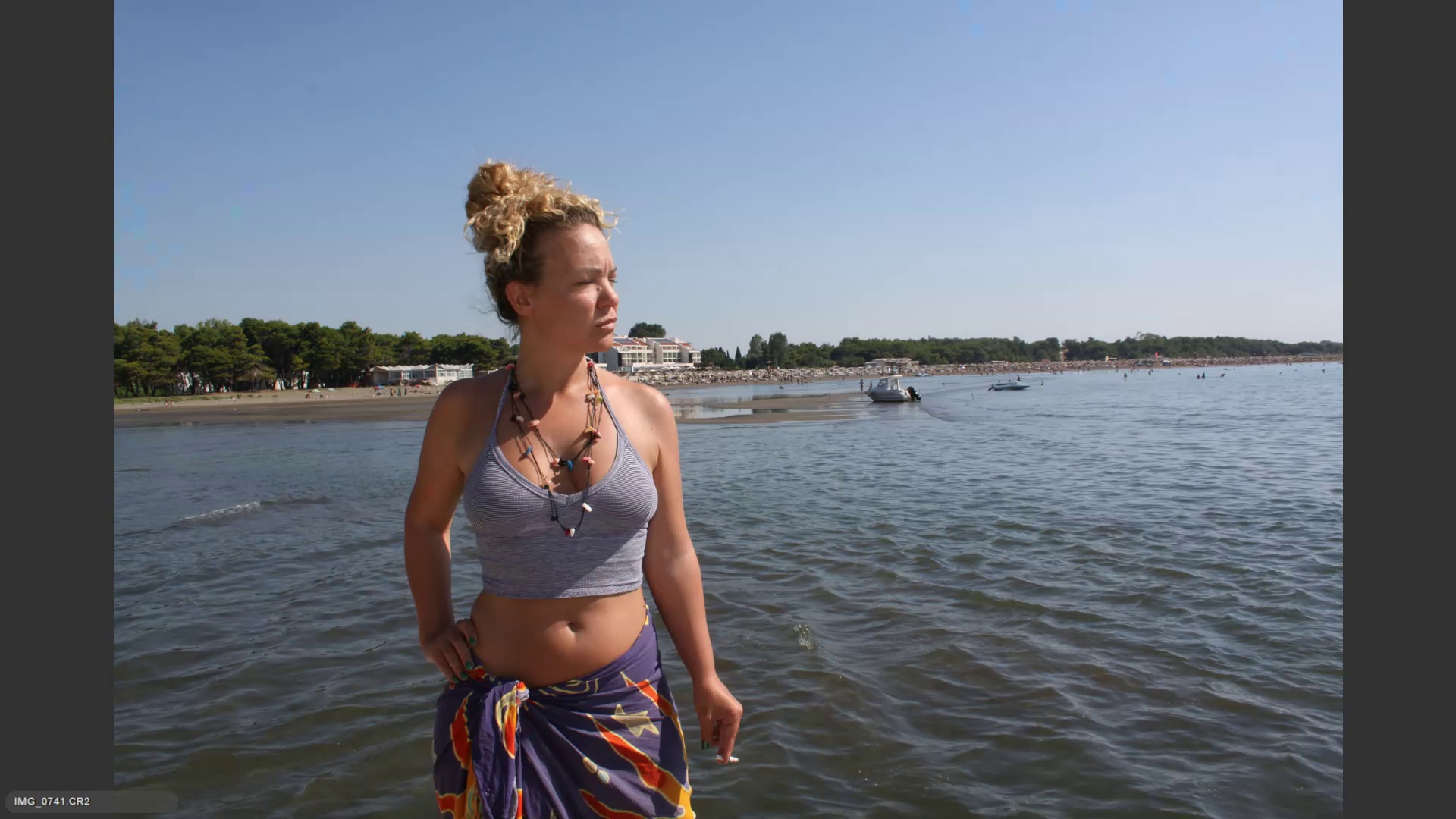 
key(6)
 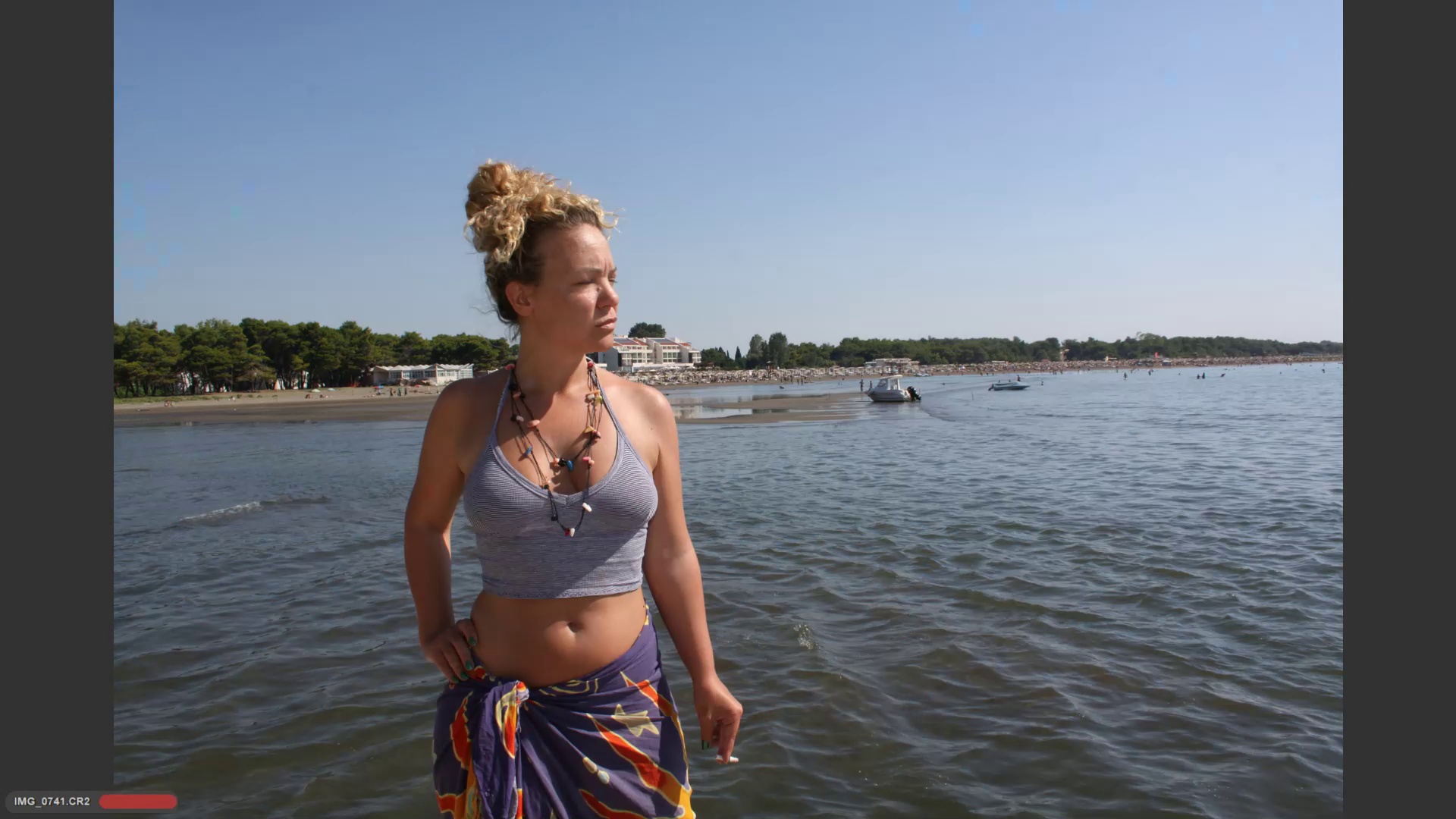 
key(ArrowRight)
 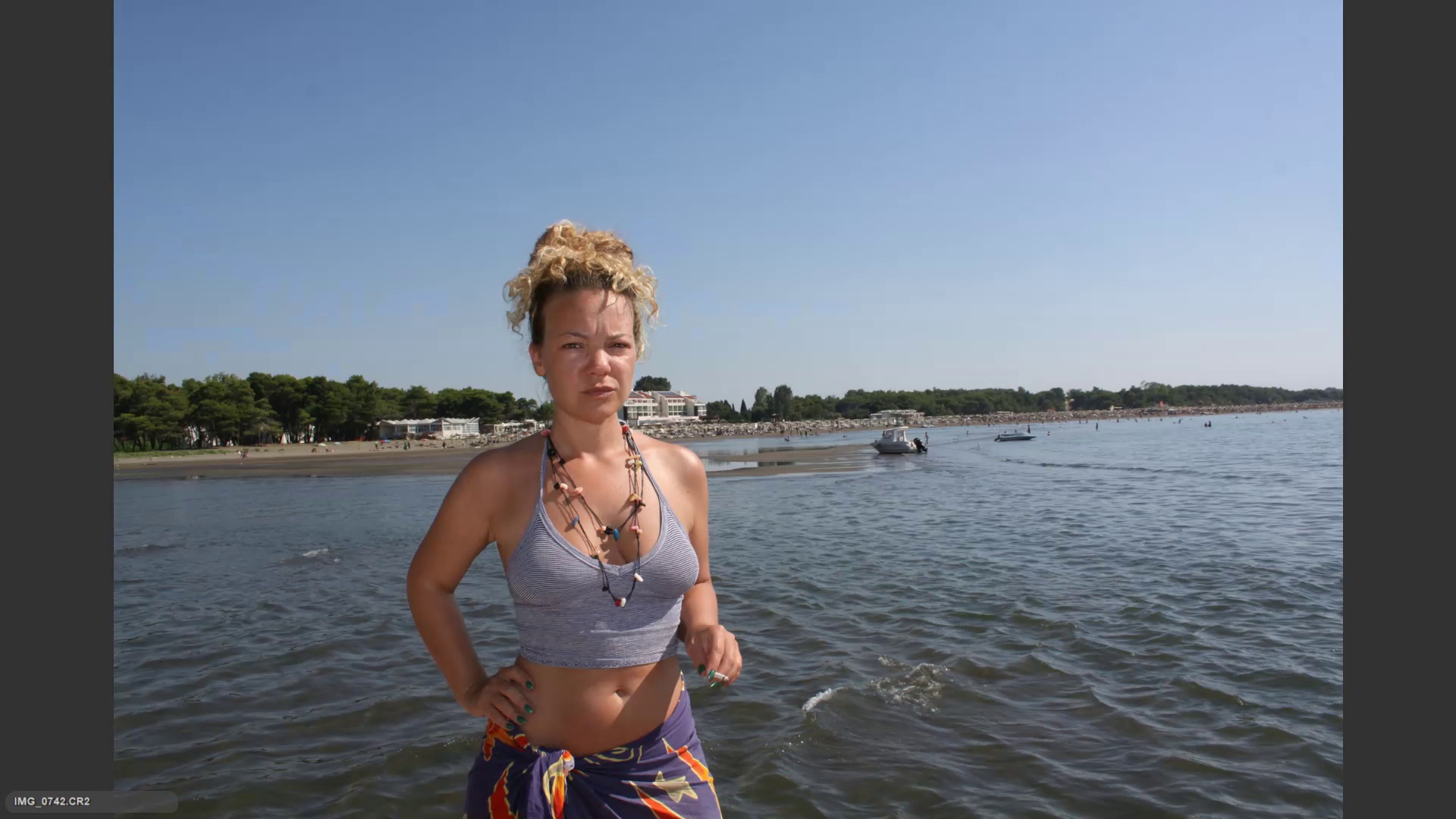 
key(ArrowRight)
 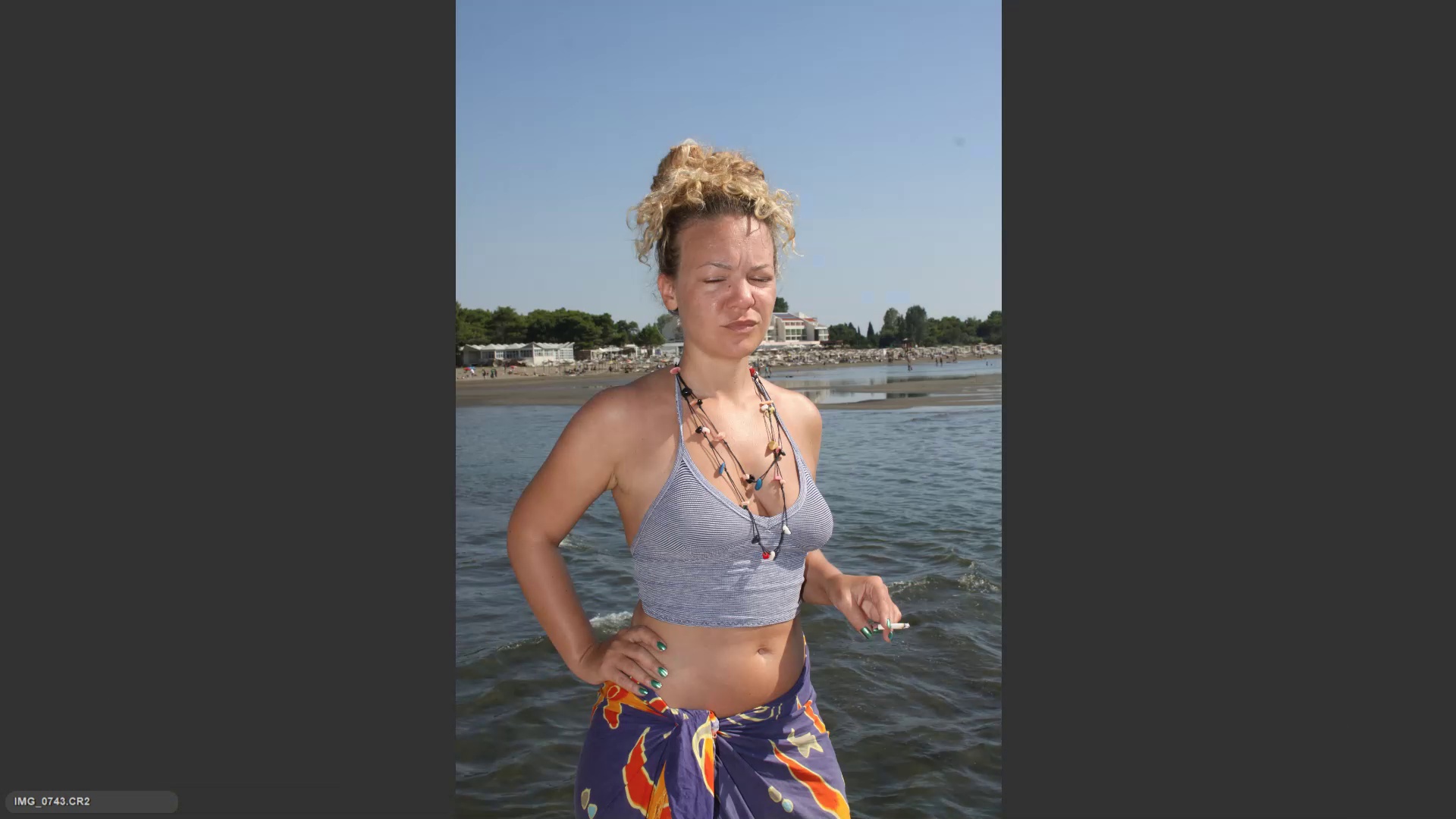 
key(ArrowLeft)
 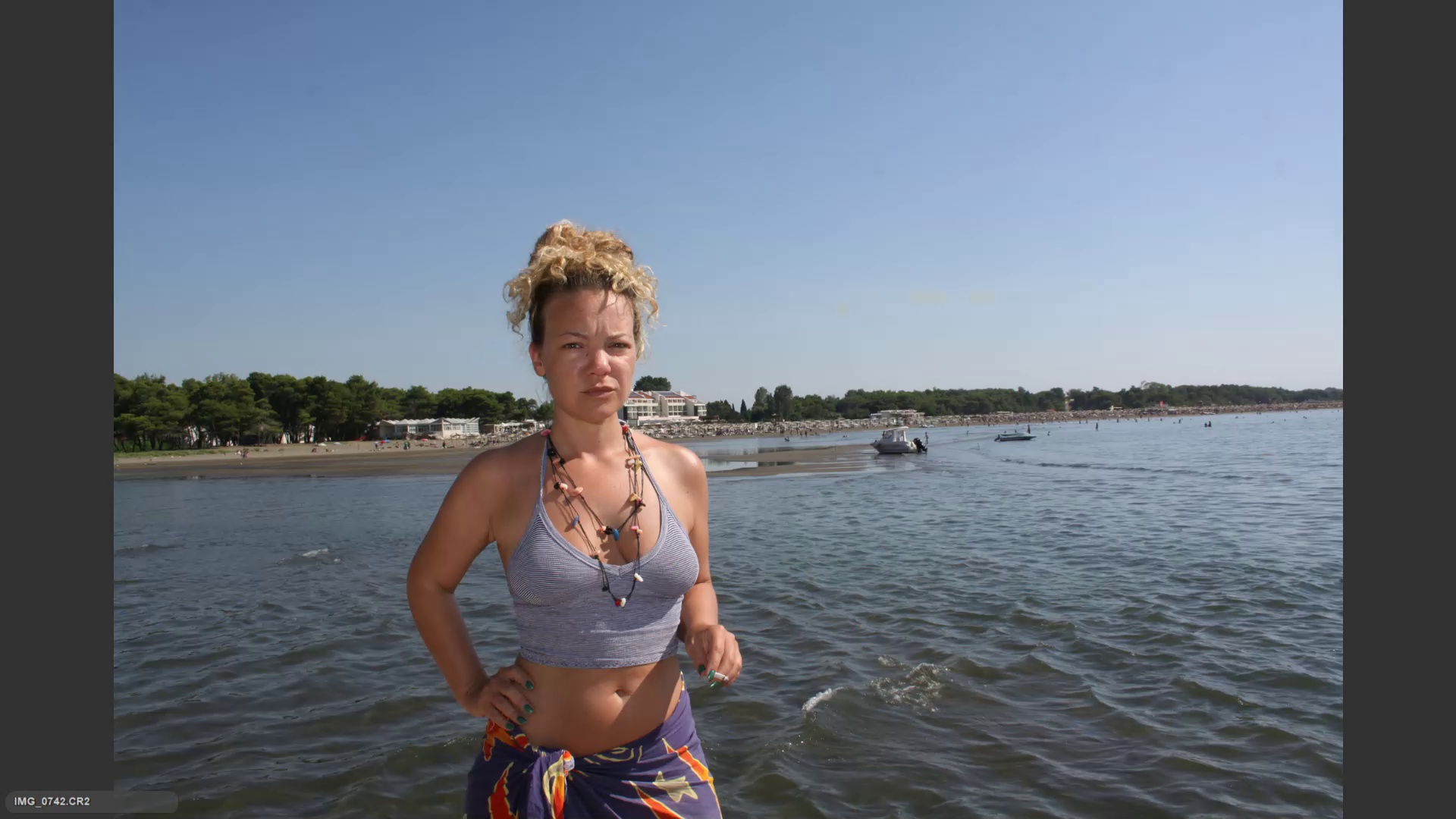 
key(6)
 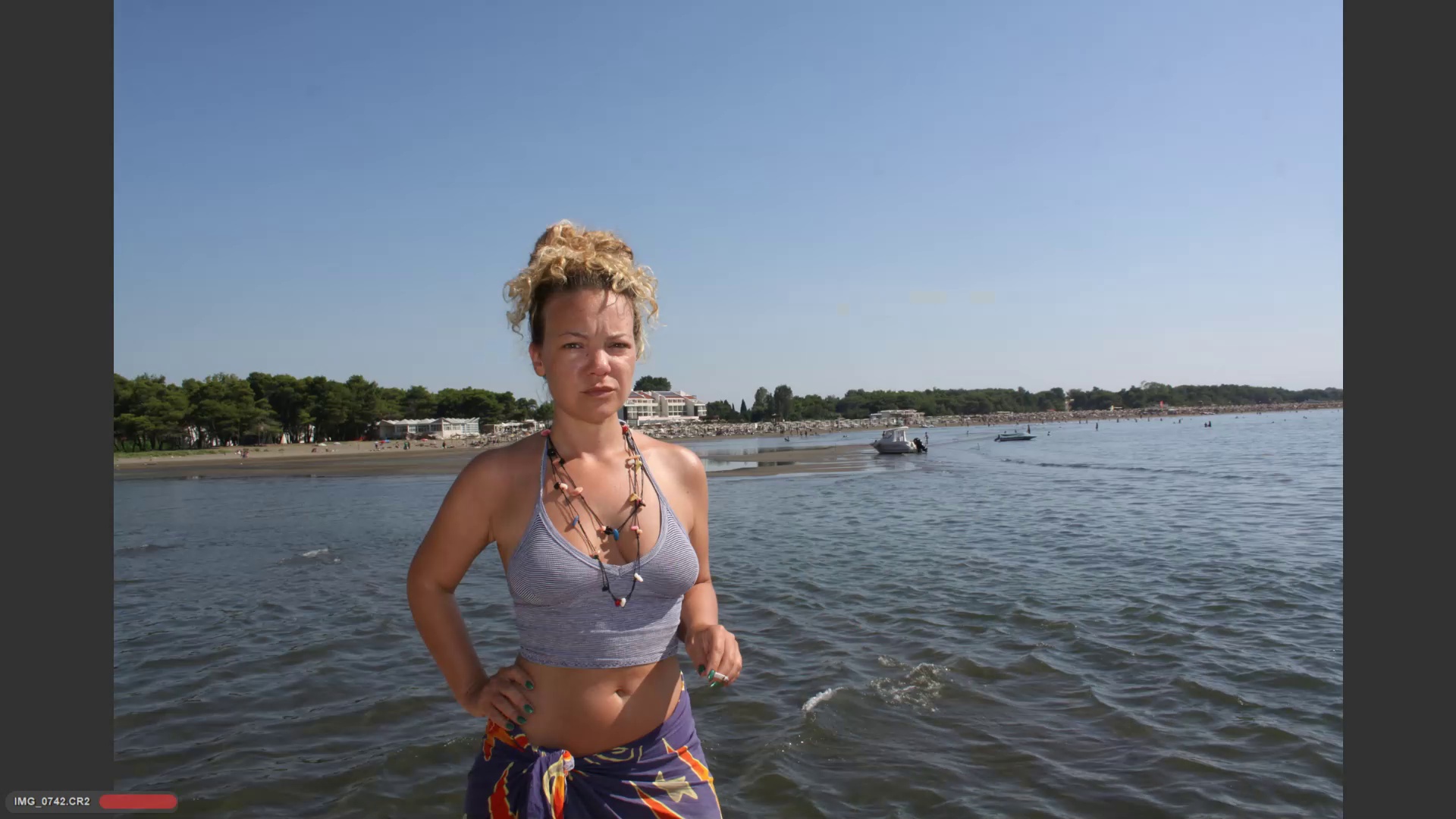 
key(ArrowRight)
 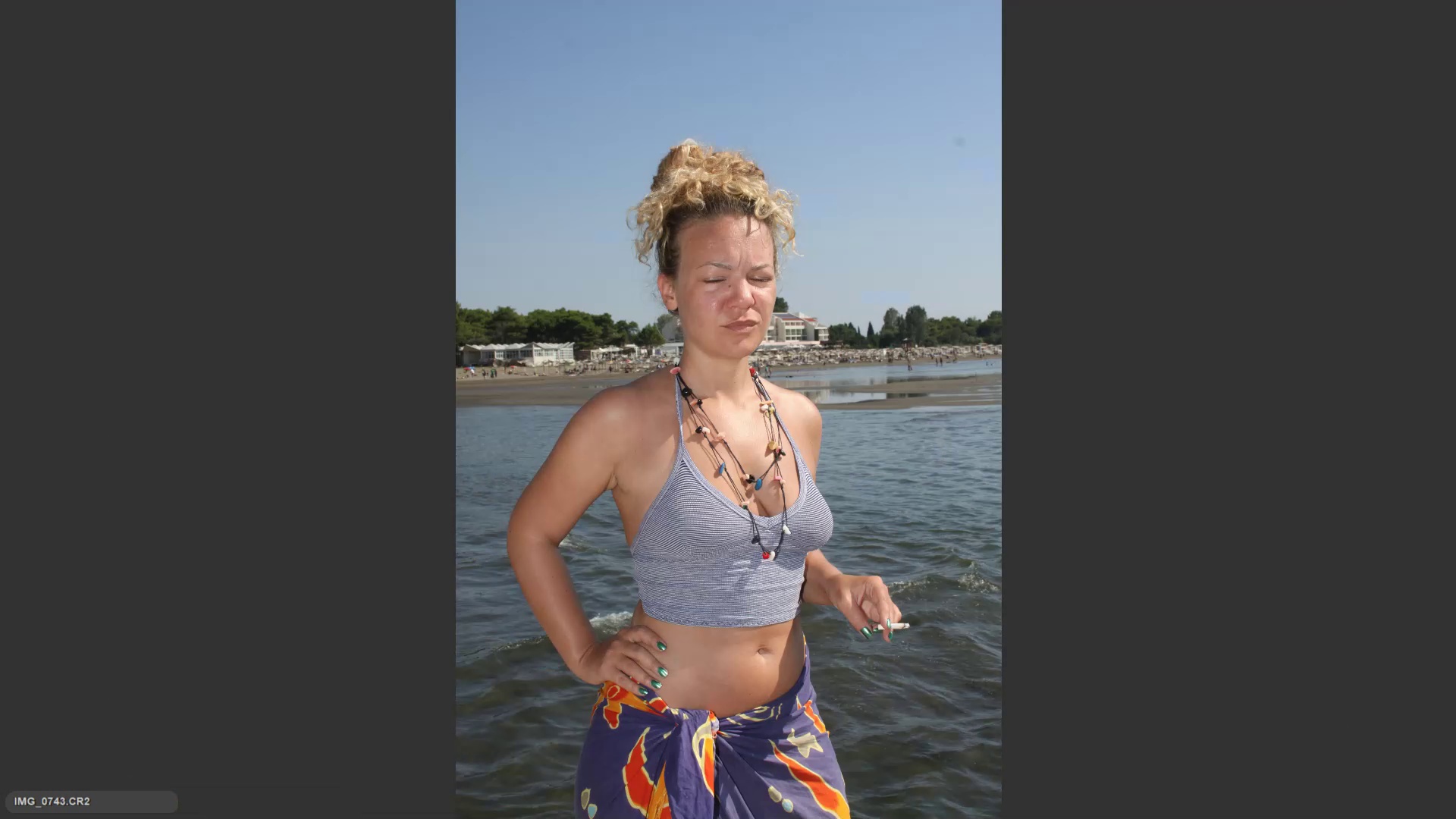 
key(ArrowRight)
 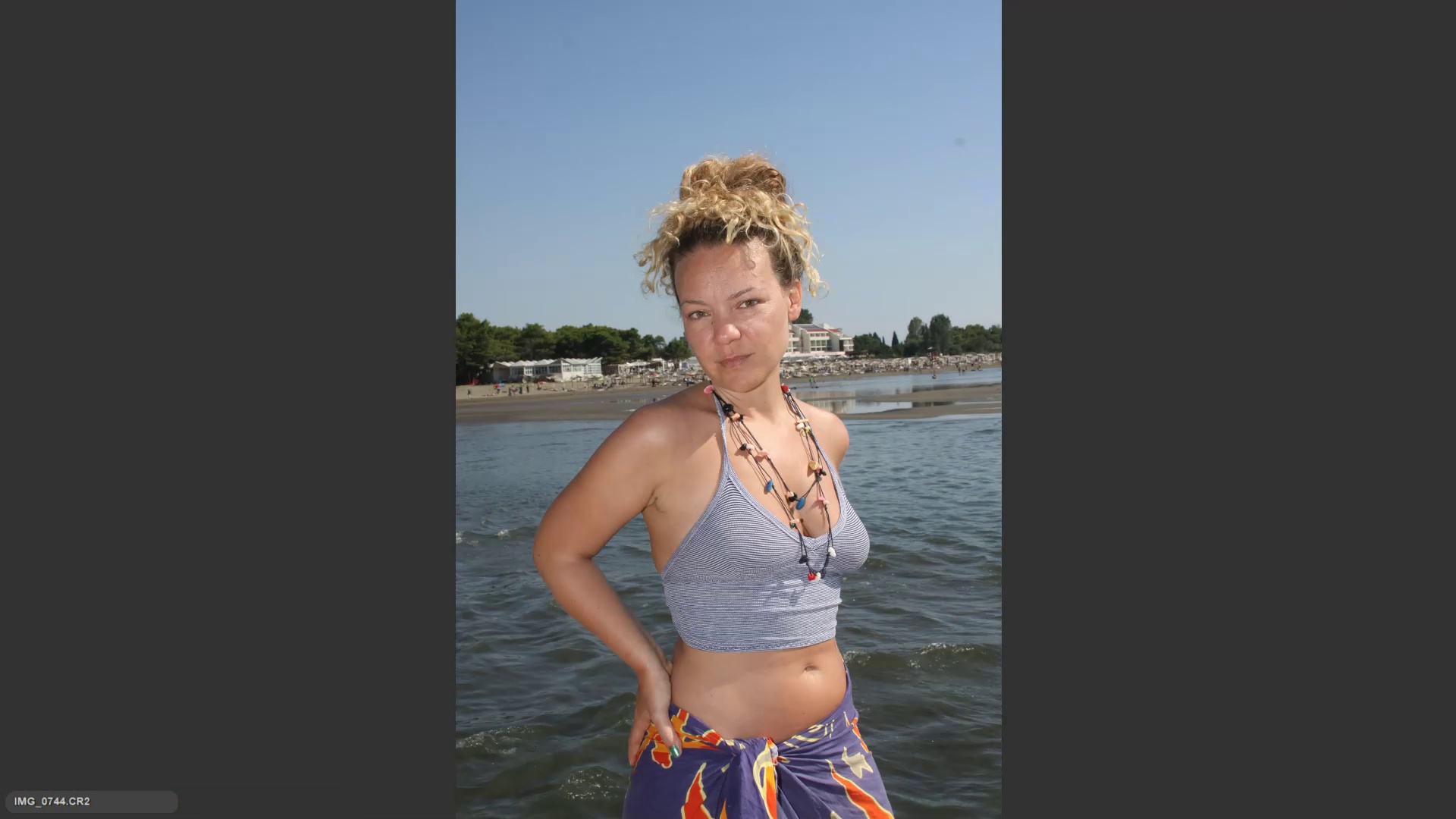 
key(6)
 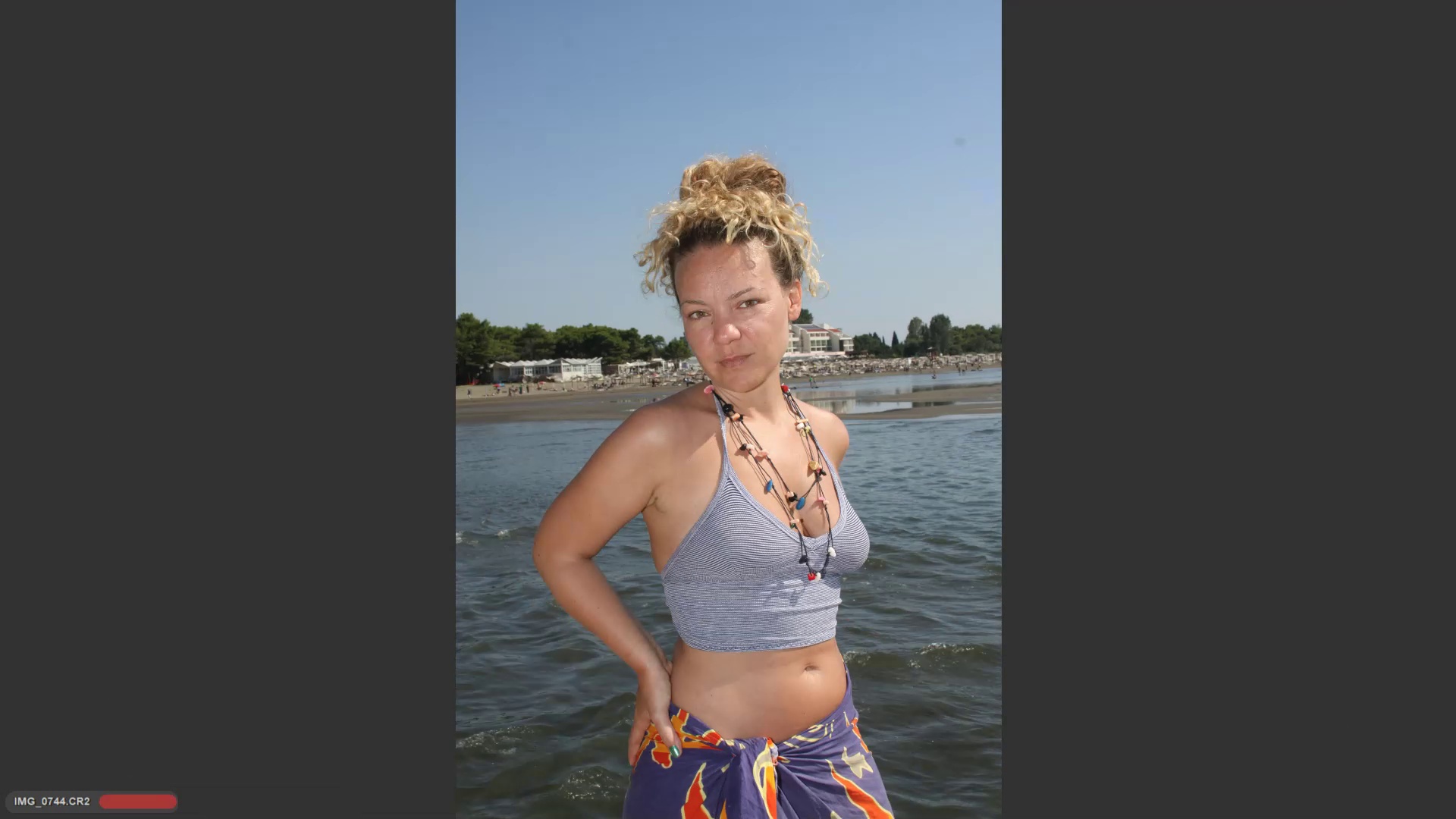 
key(ArrowRight)
 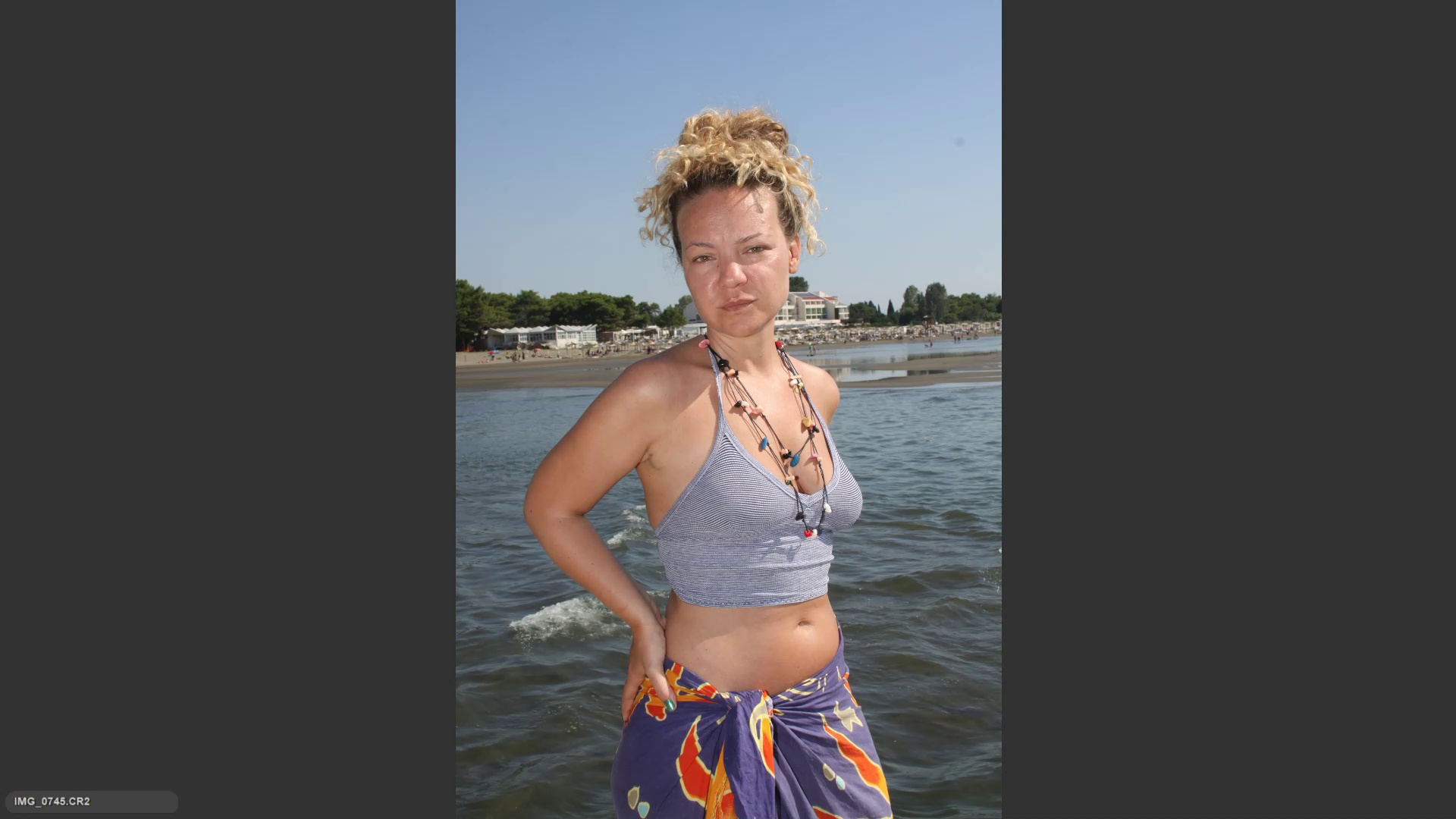 
key(ArrowRight)
 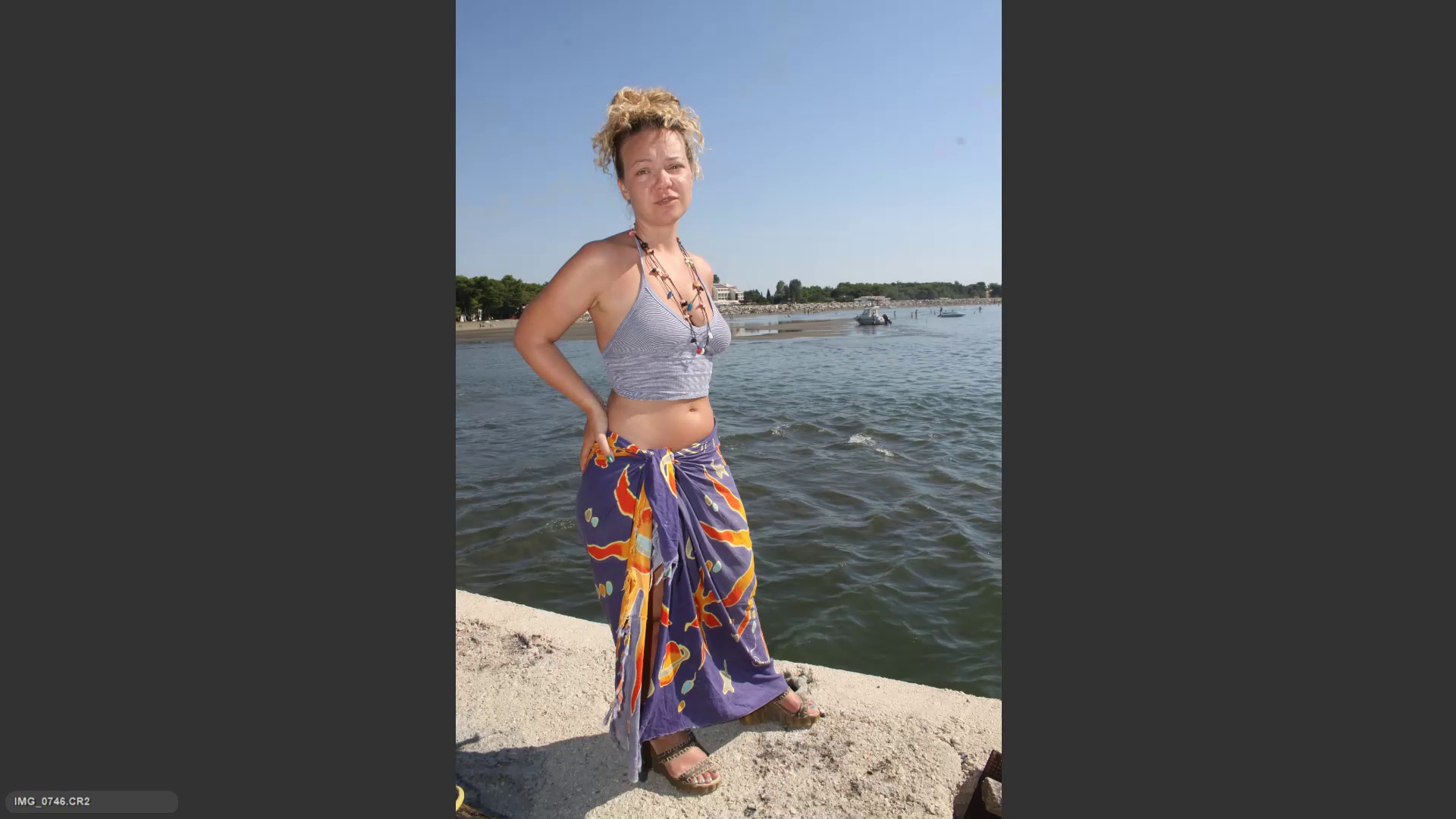 
key(6)
 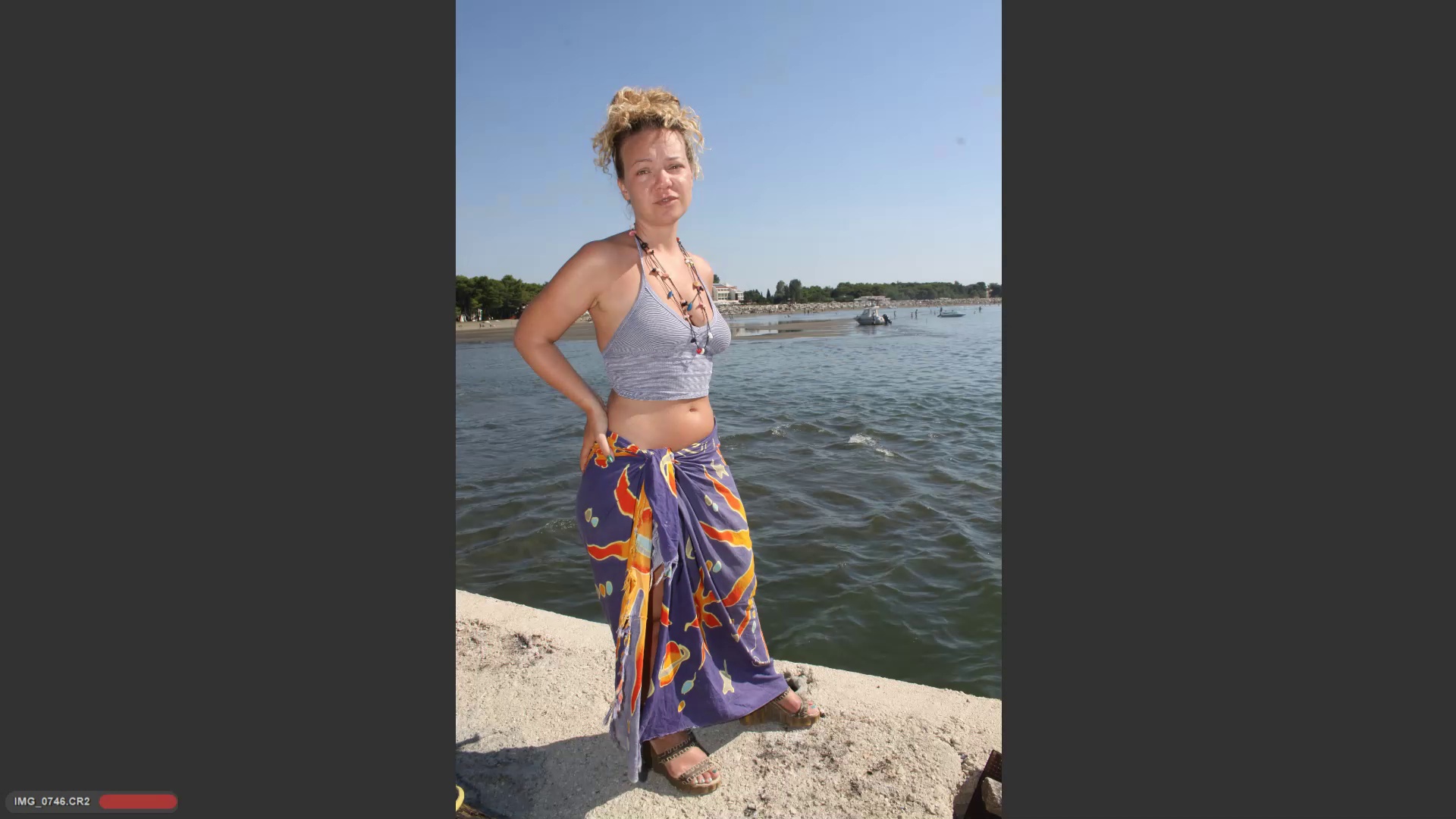 
key(ArrowRight)
 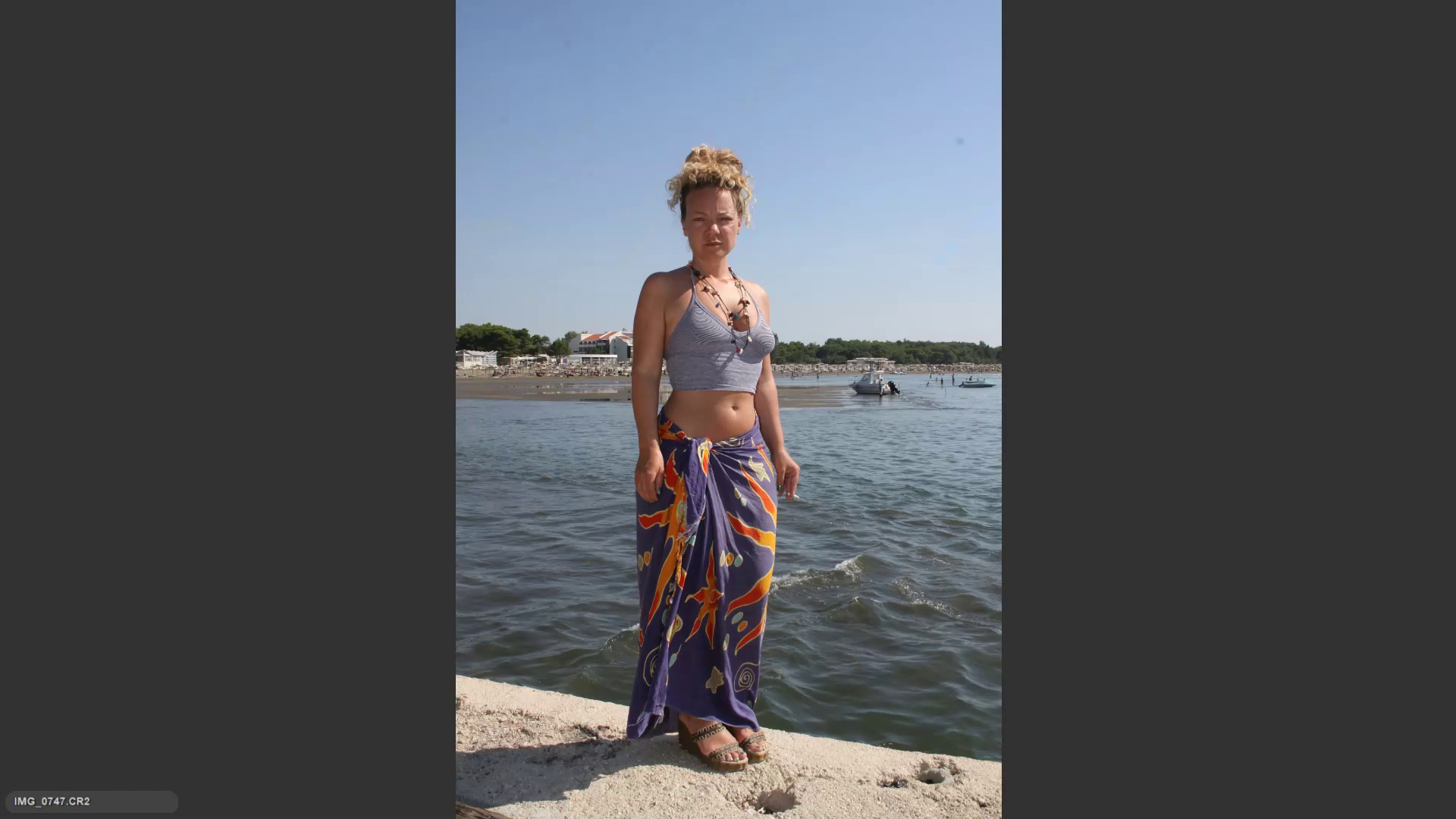 
key(ArrowRight)
 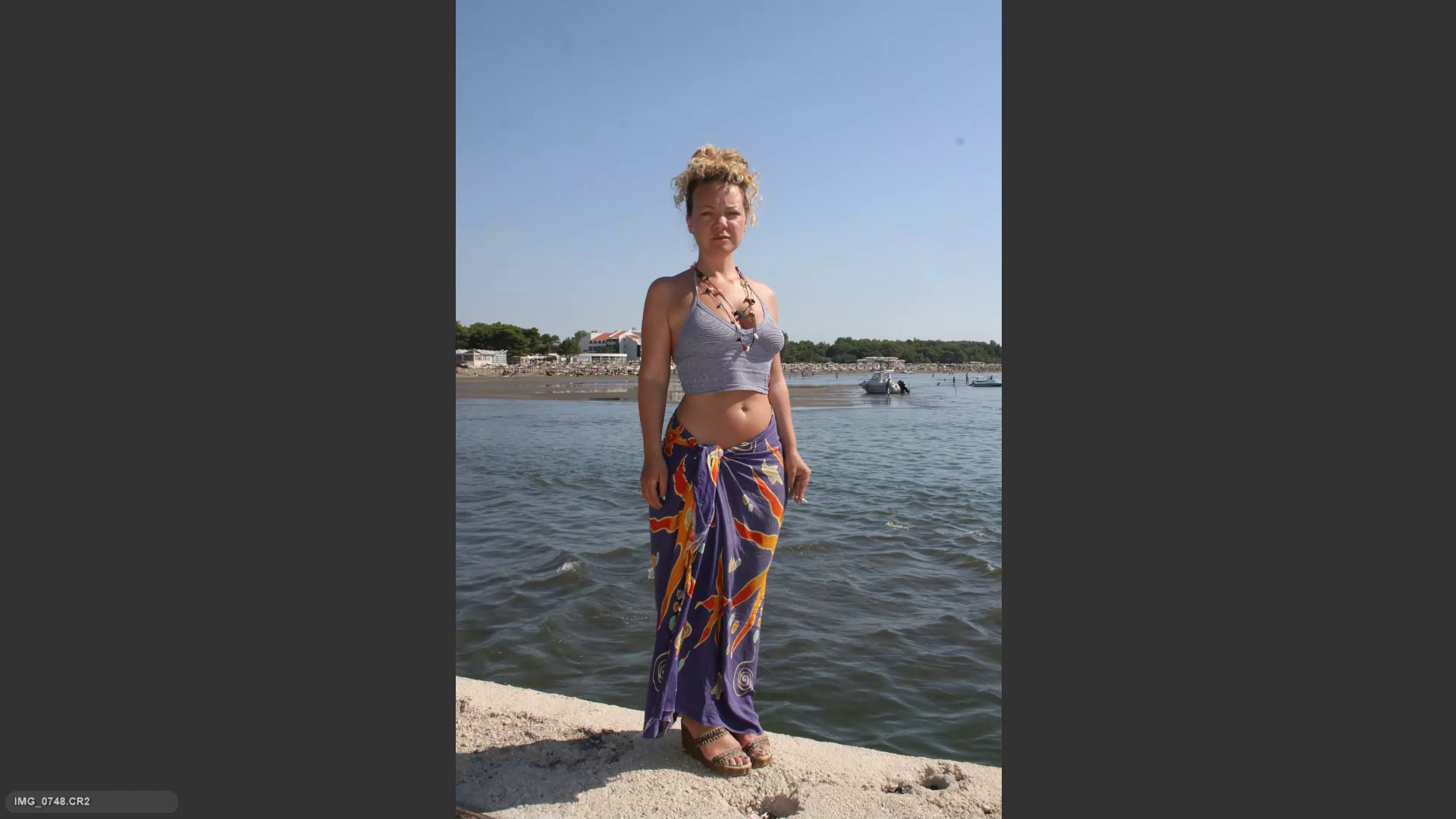 
key(ArrowRight)
 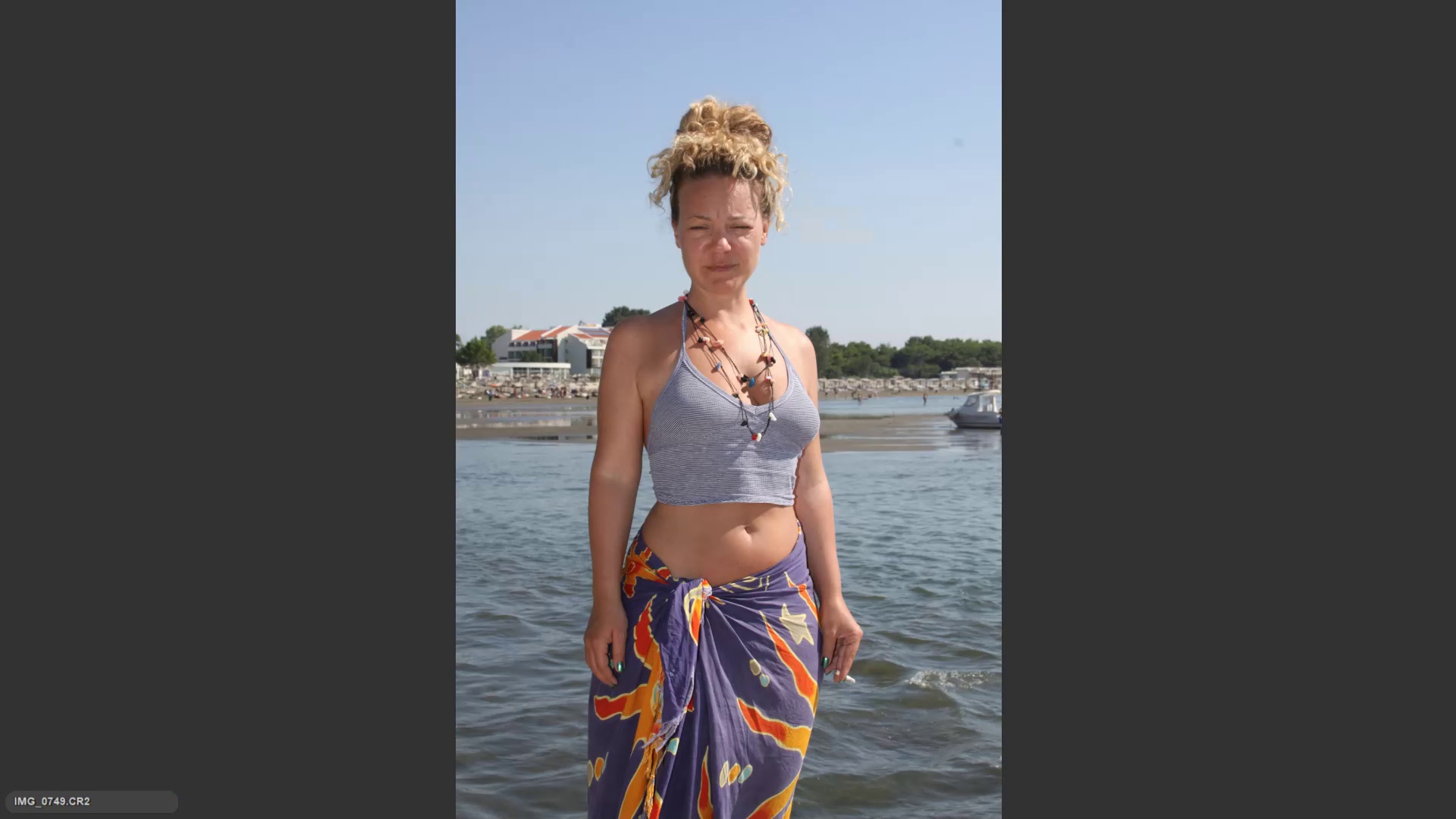 
key(ArrowLeft)
 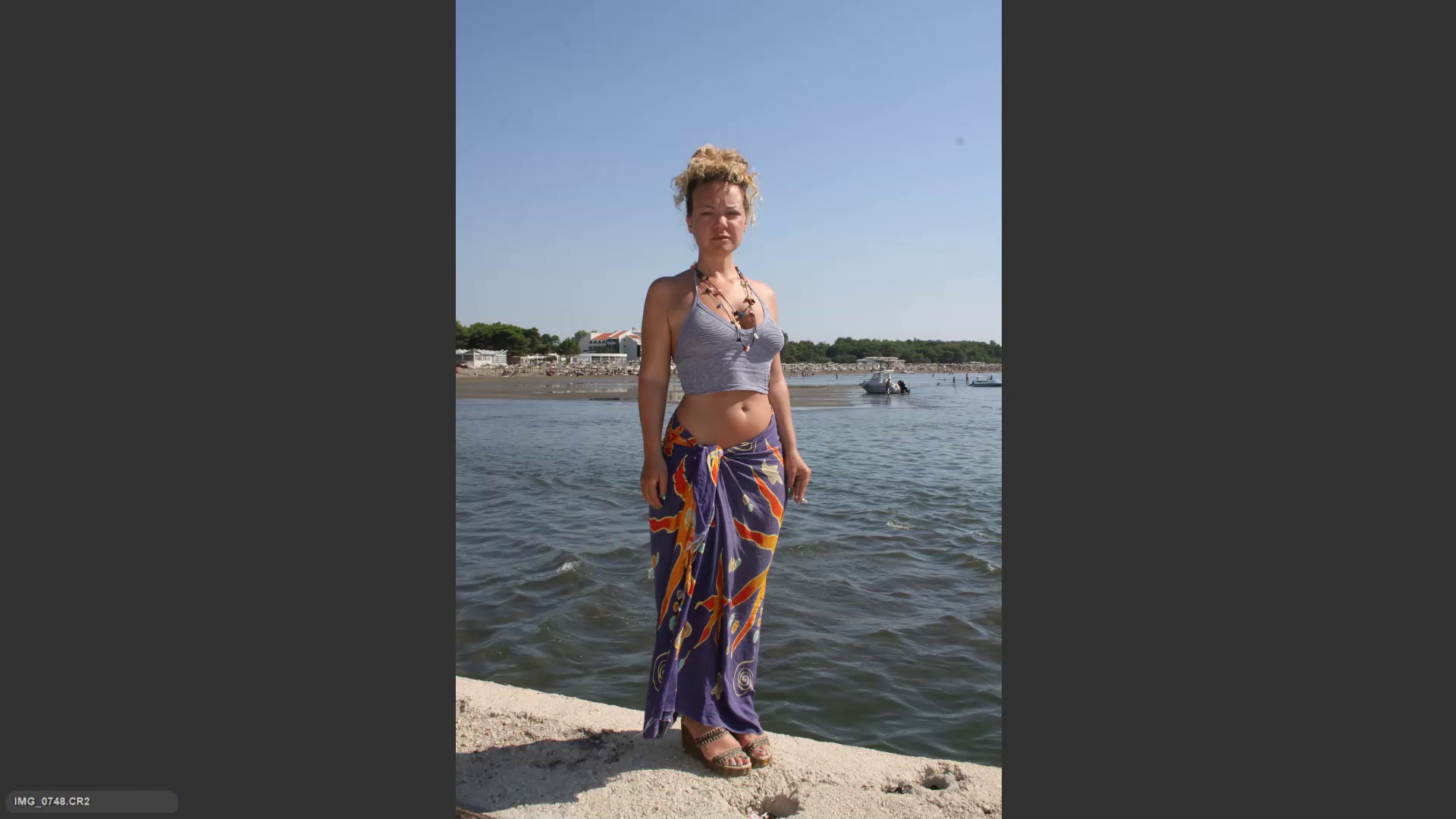 
key(6)
 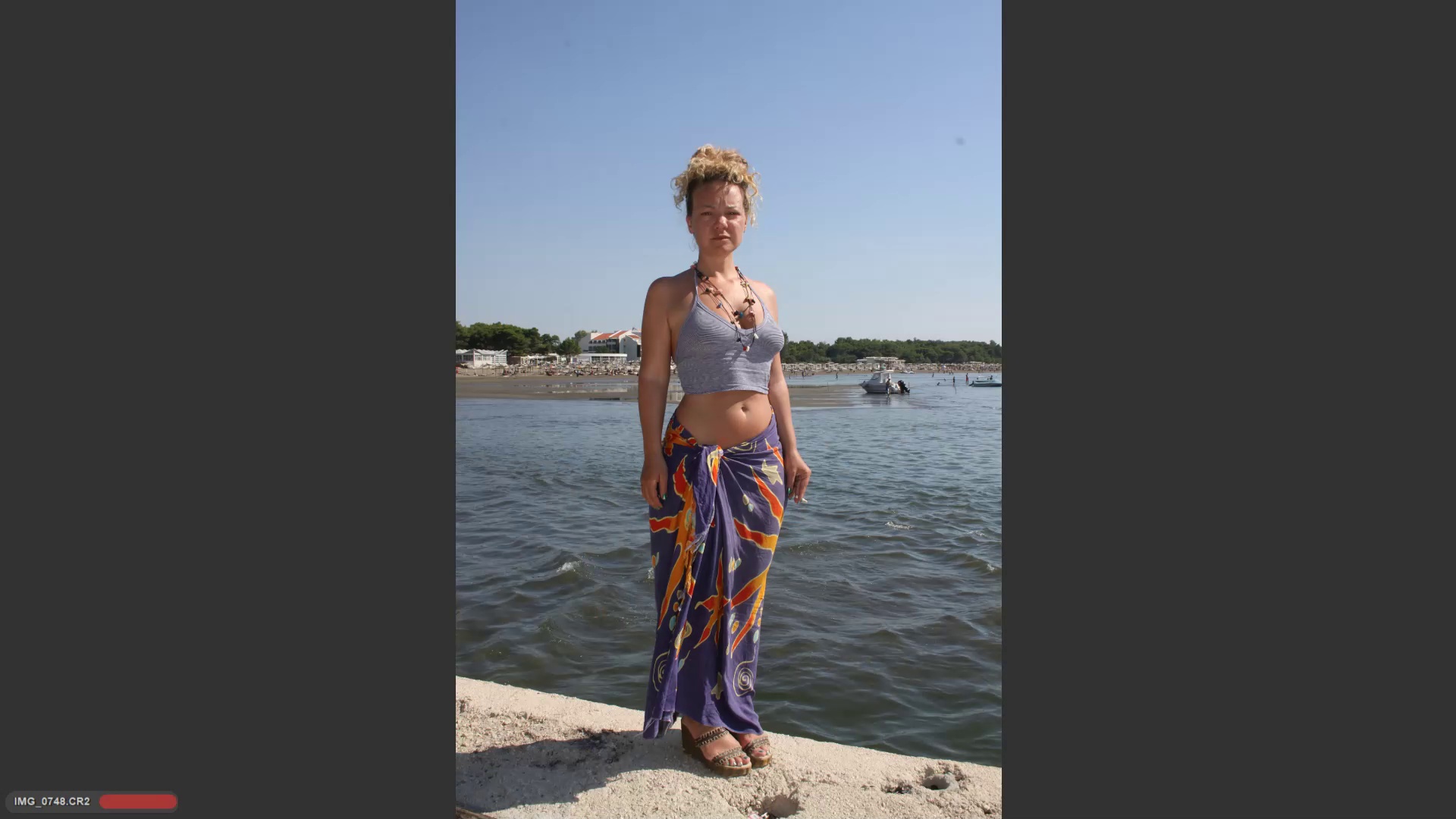 
key(ArrowRight)
 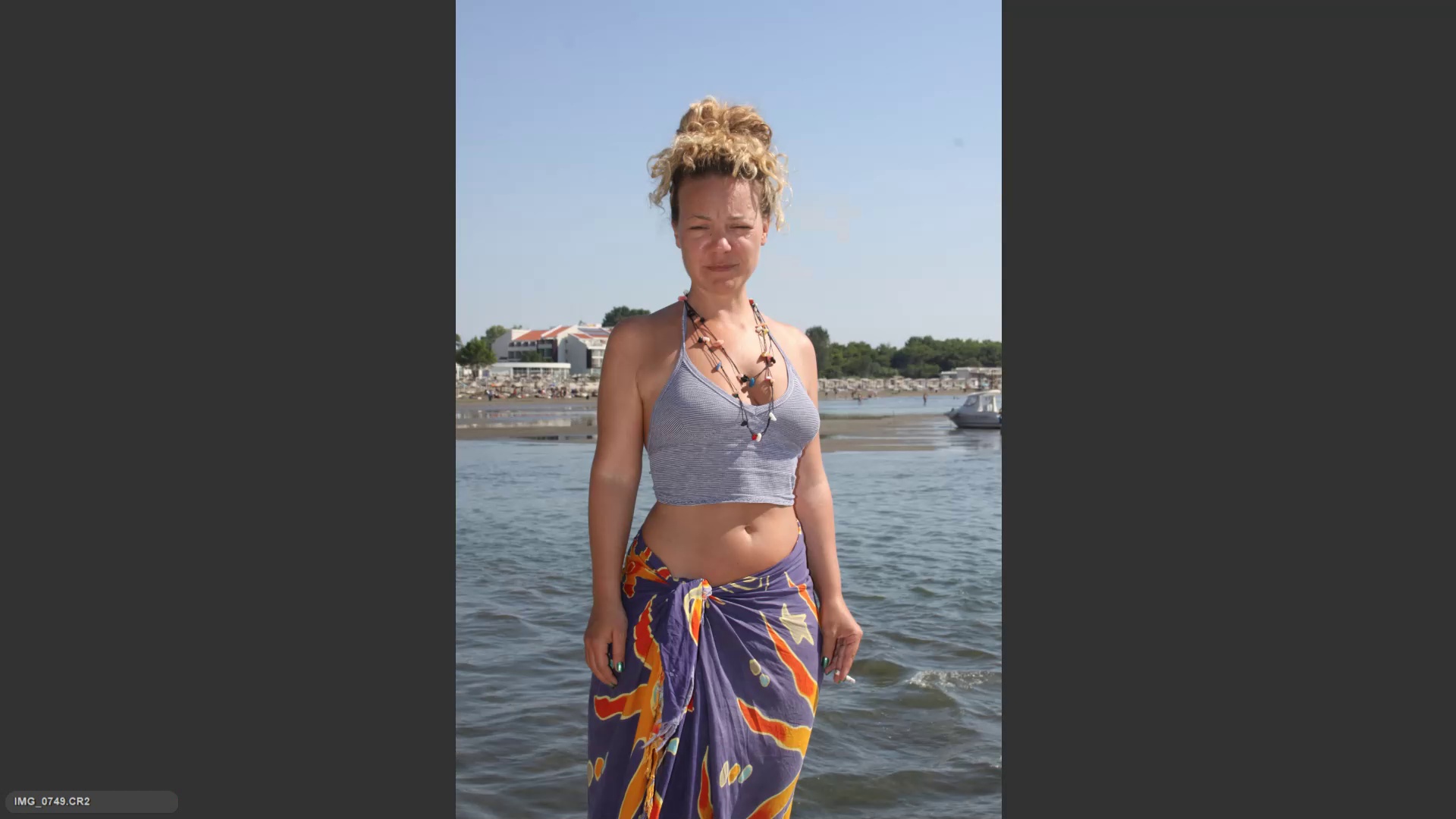 
key(ArrowRight)
 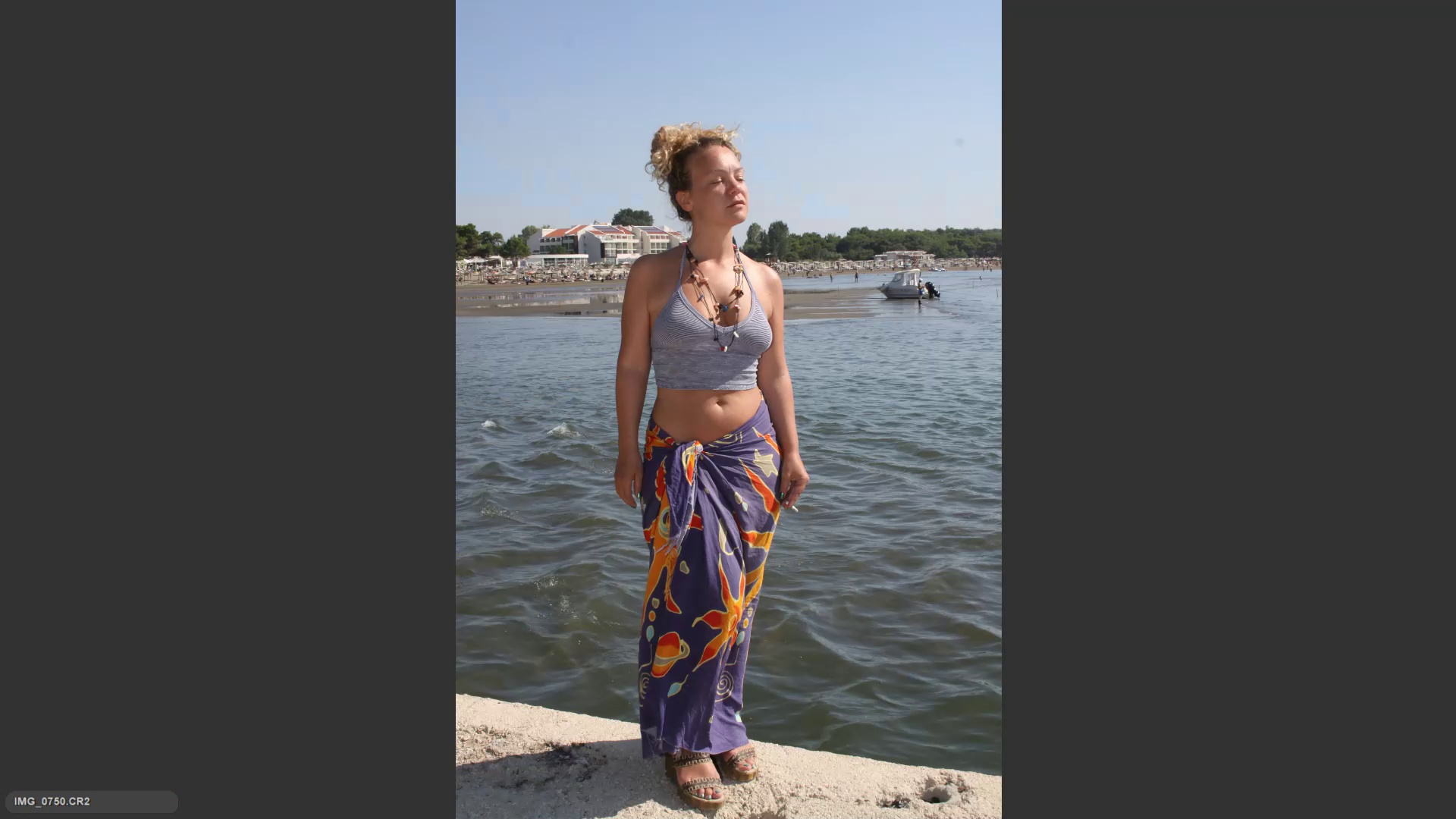 
key(ArrowRight)
 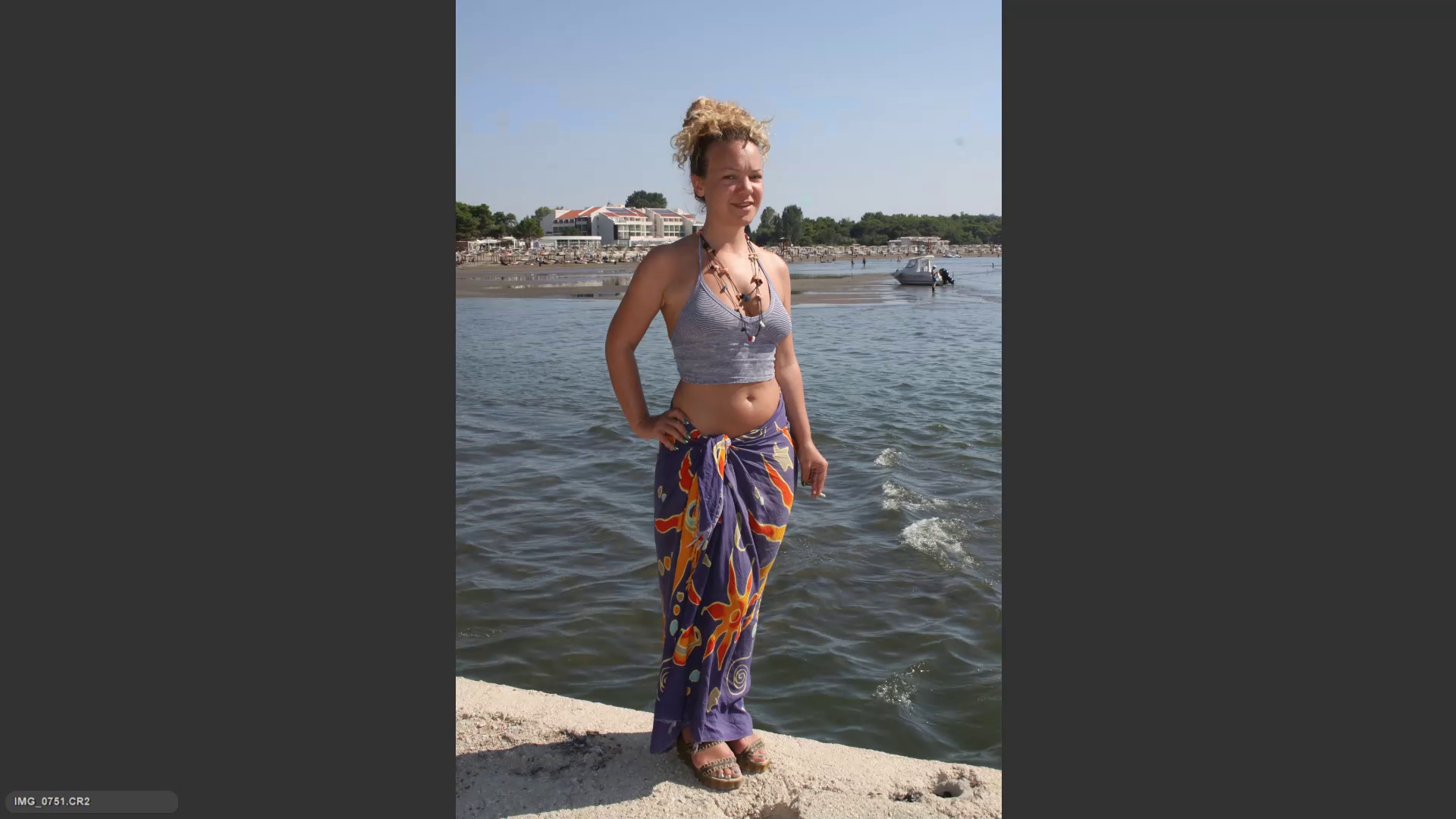 
key(ArrowRight)
 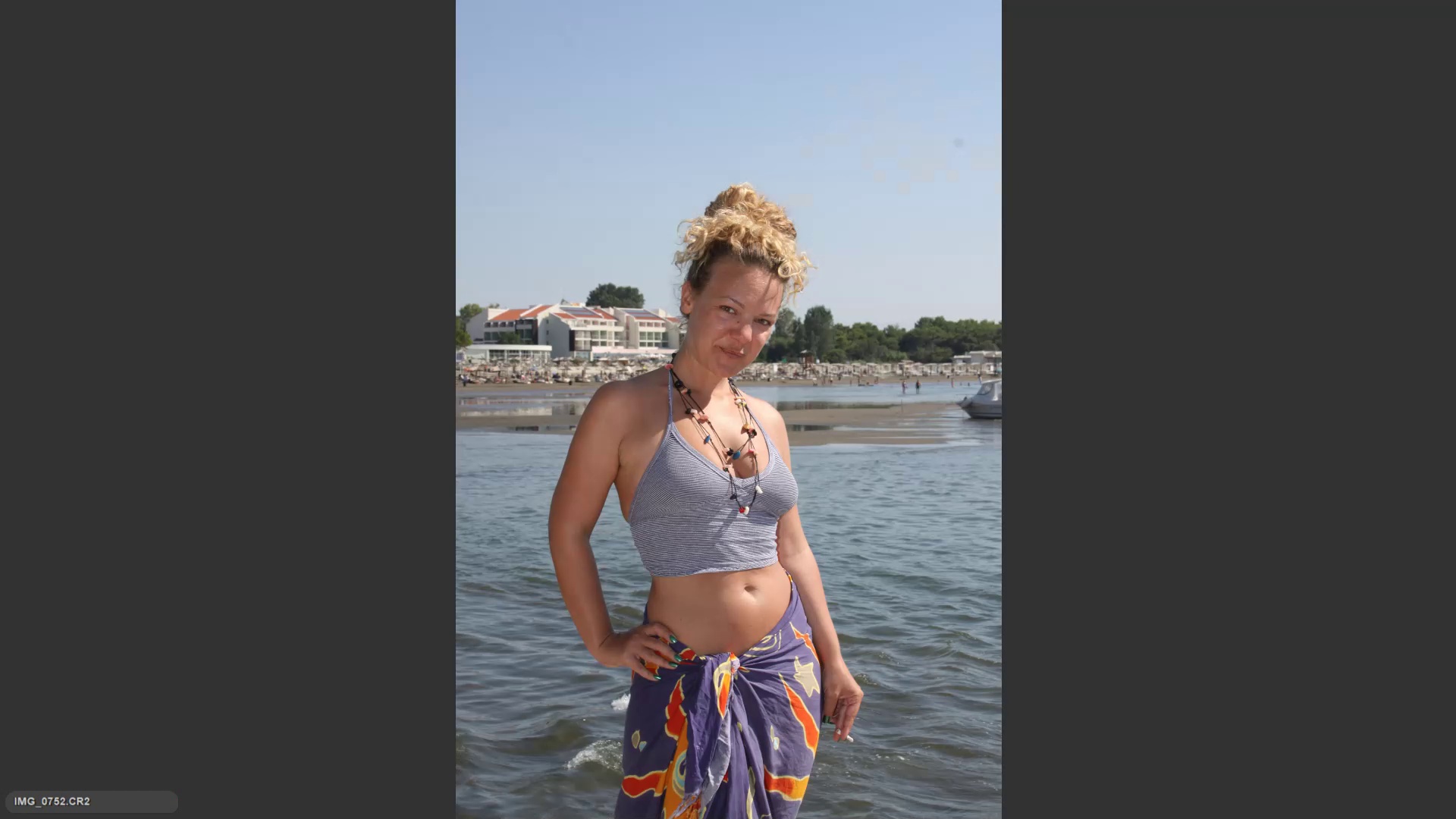 
key(6)
 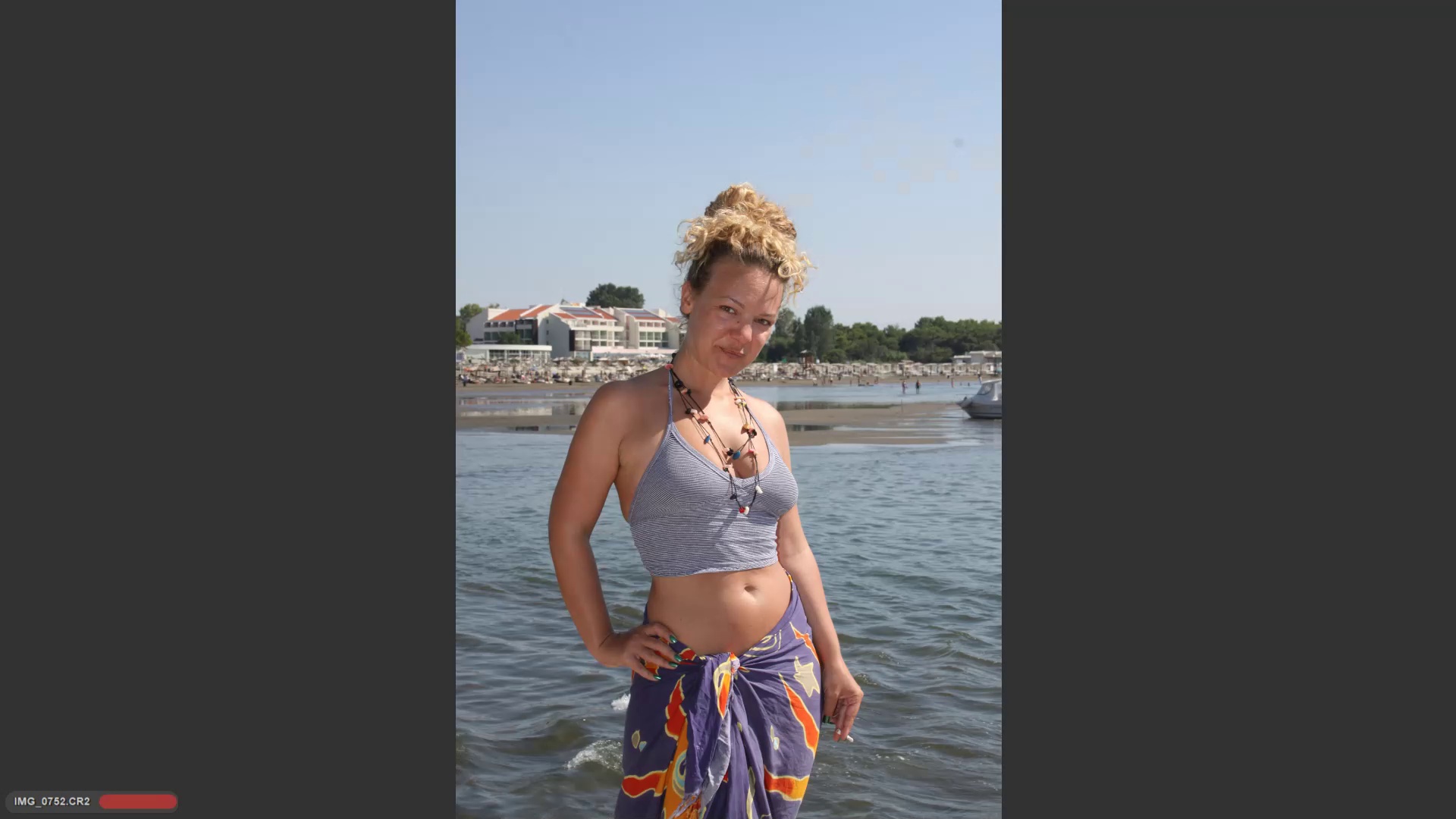 
key(ArrowLeft)
 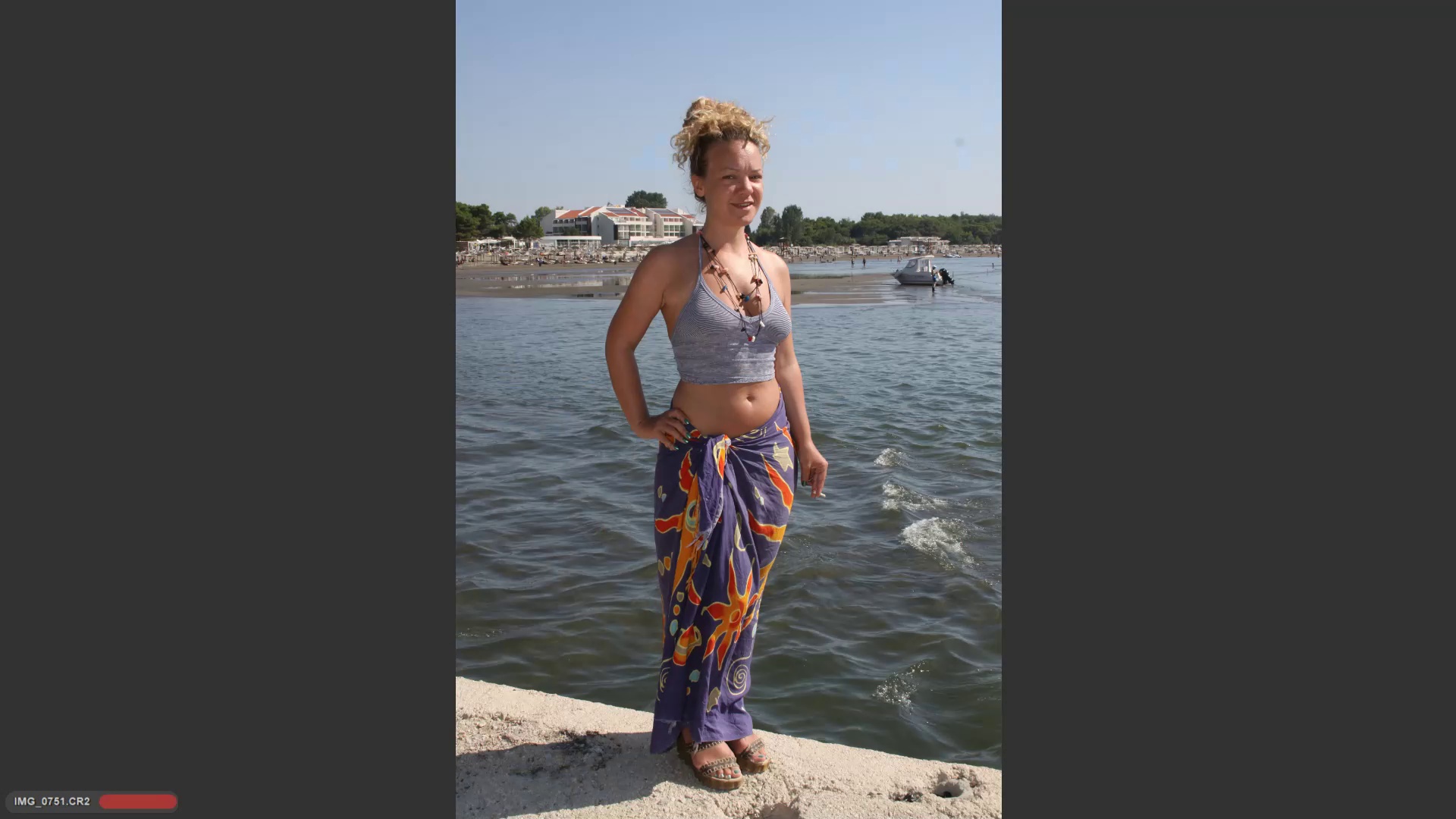 
key(ArrowRight)
 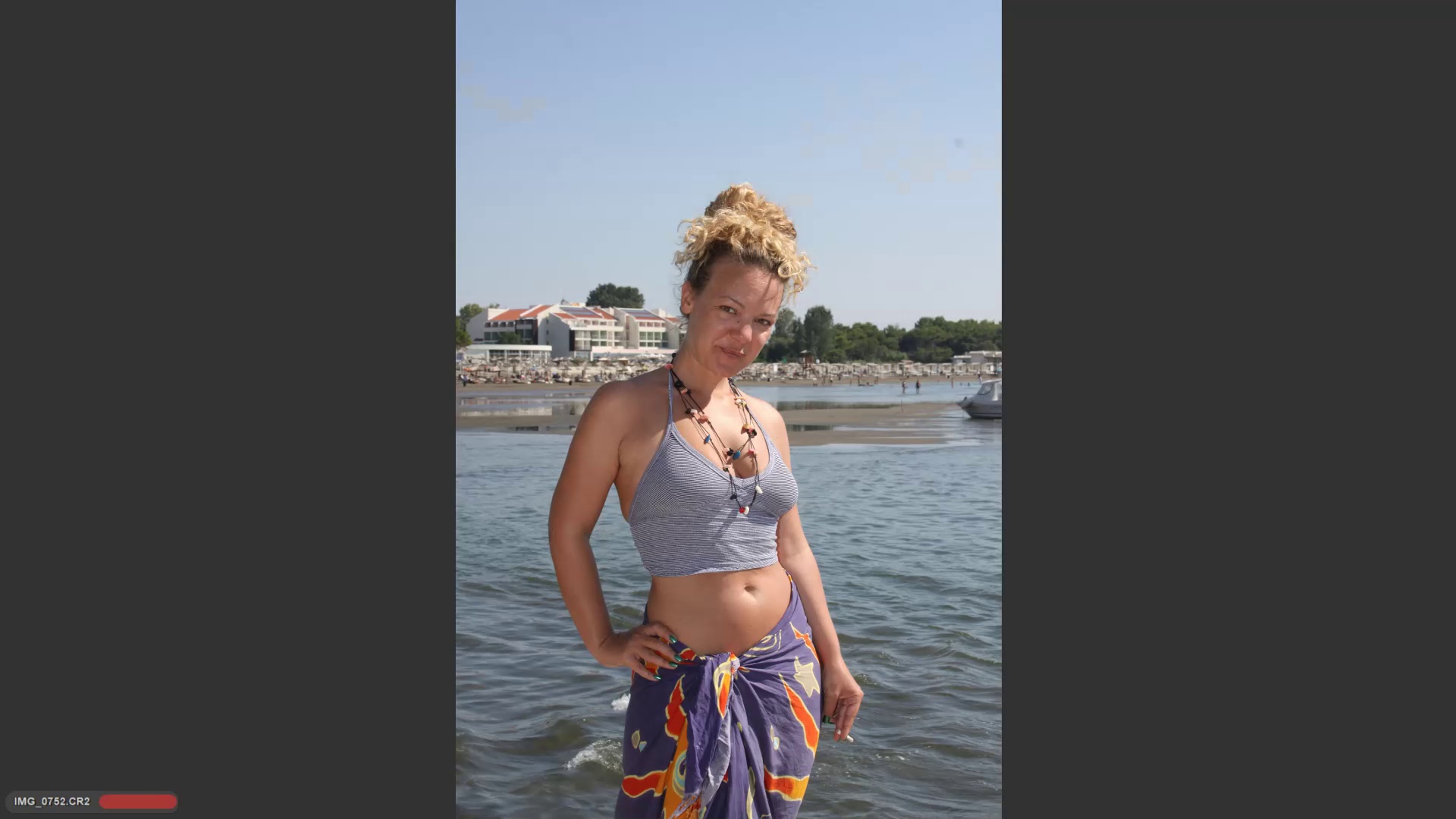 
key(ArrowRight)
 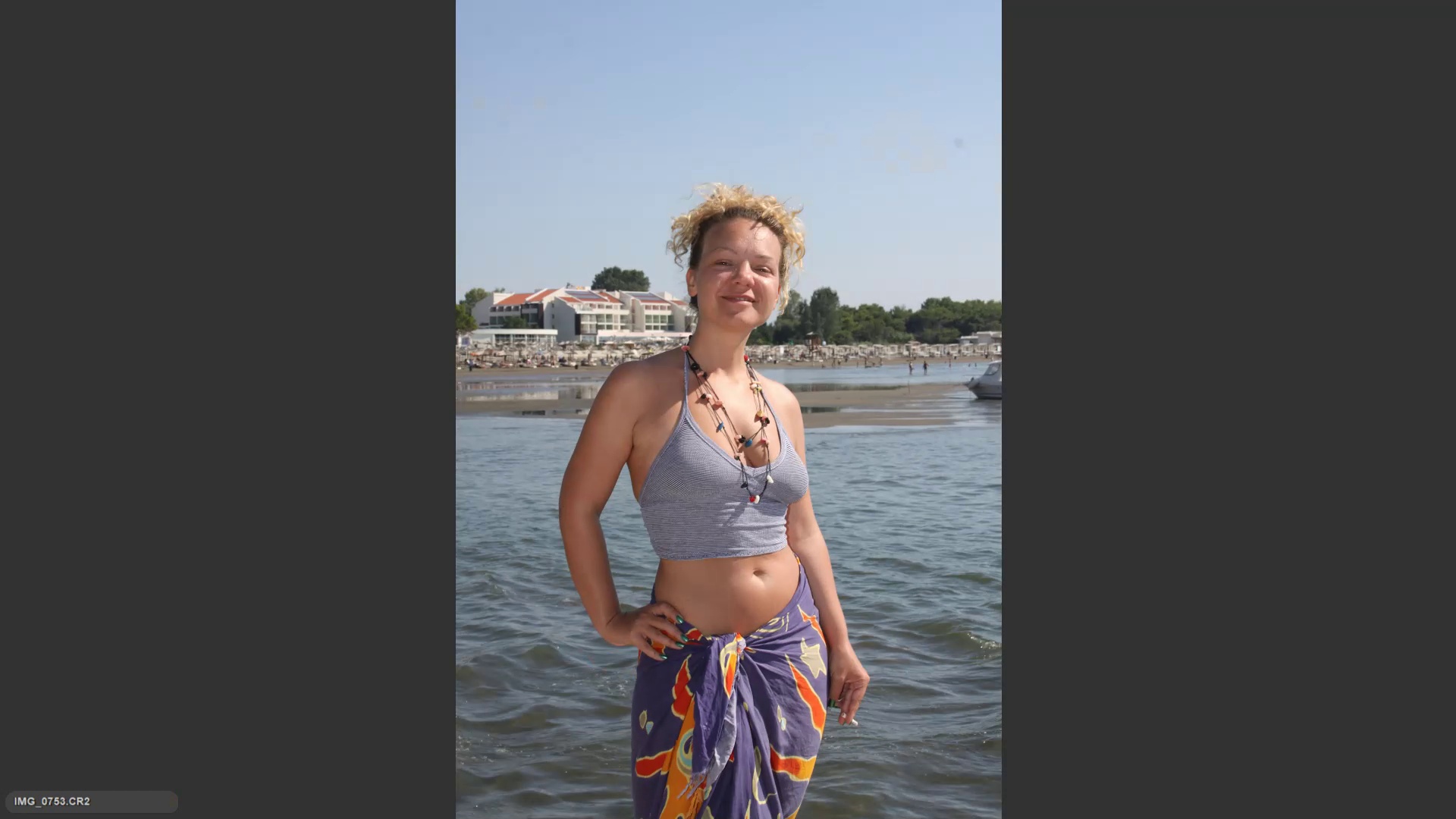 
key(ArrowRight)
 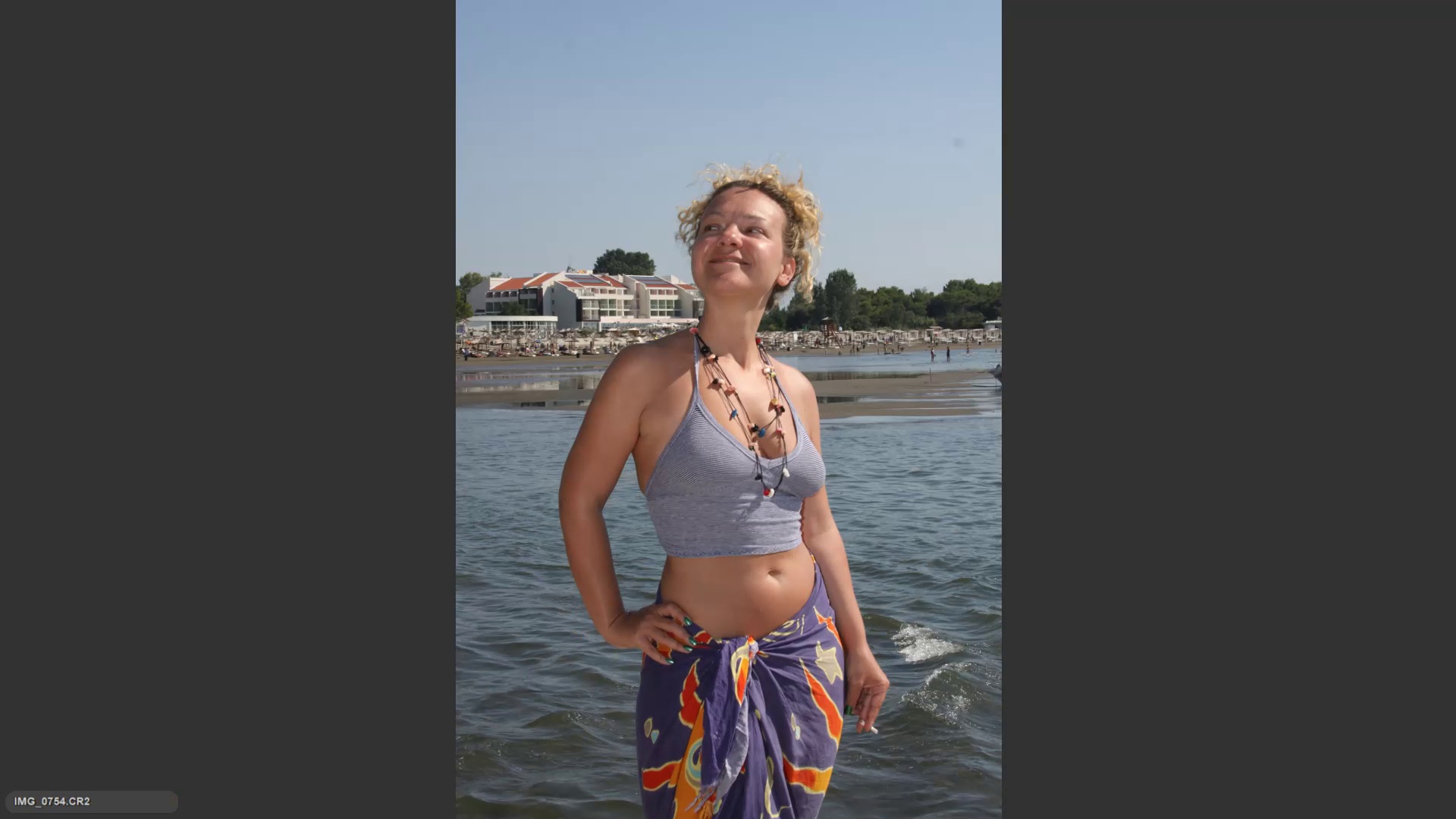 
key(ArrowLeft)
 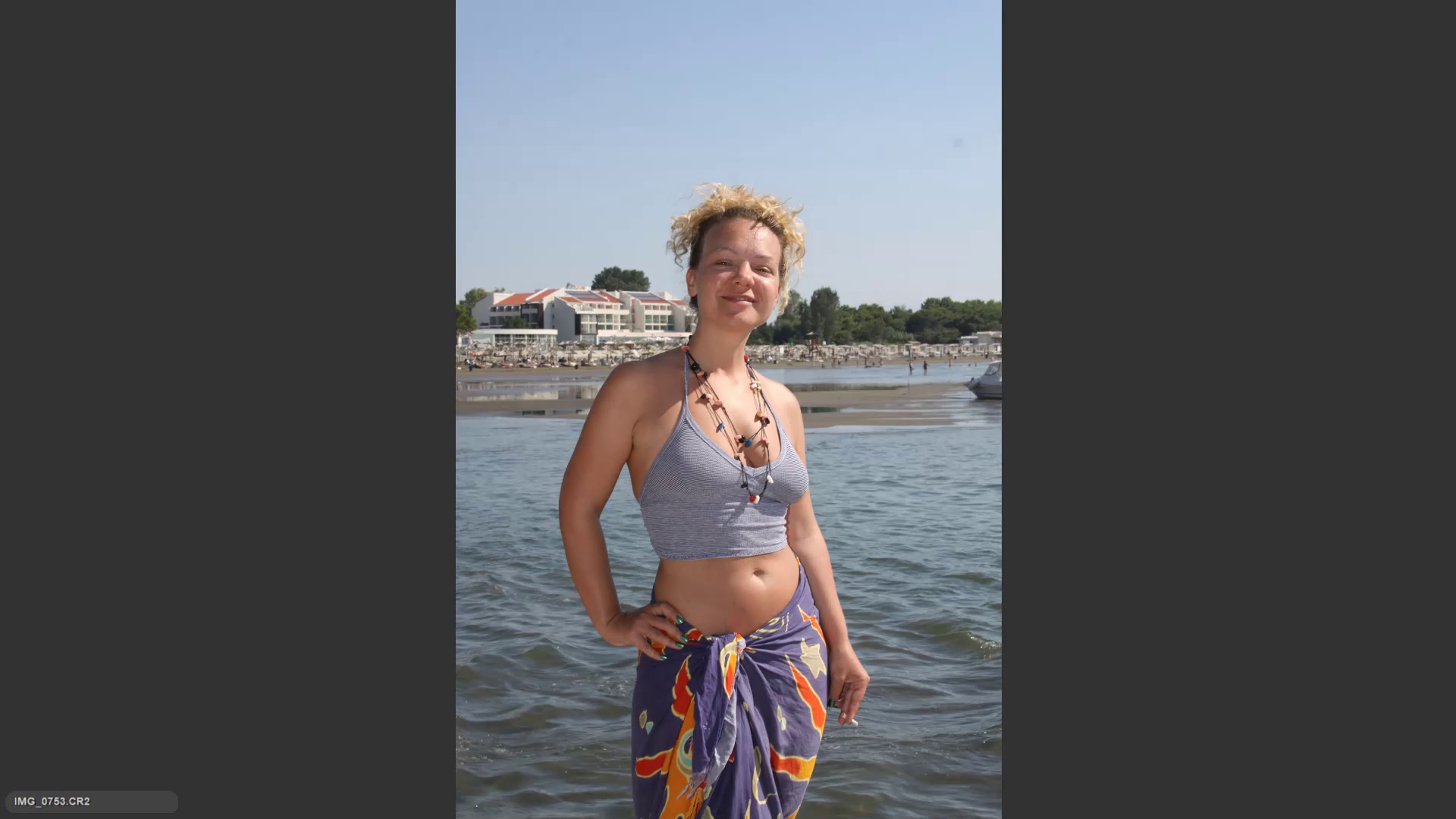 
key(6)
 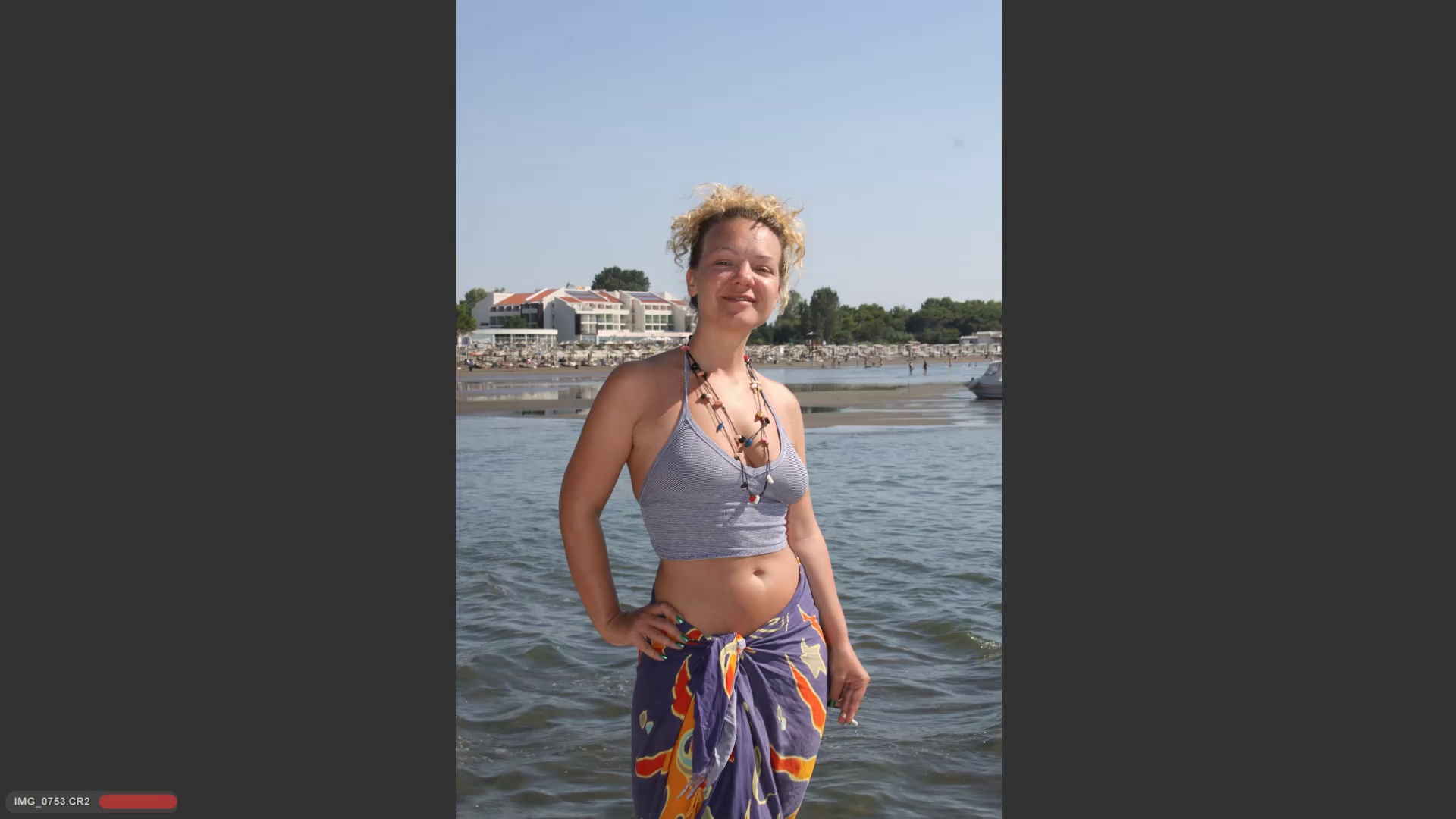 
key(ArrowRight)
 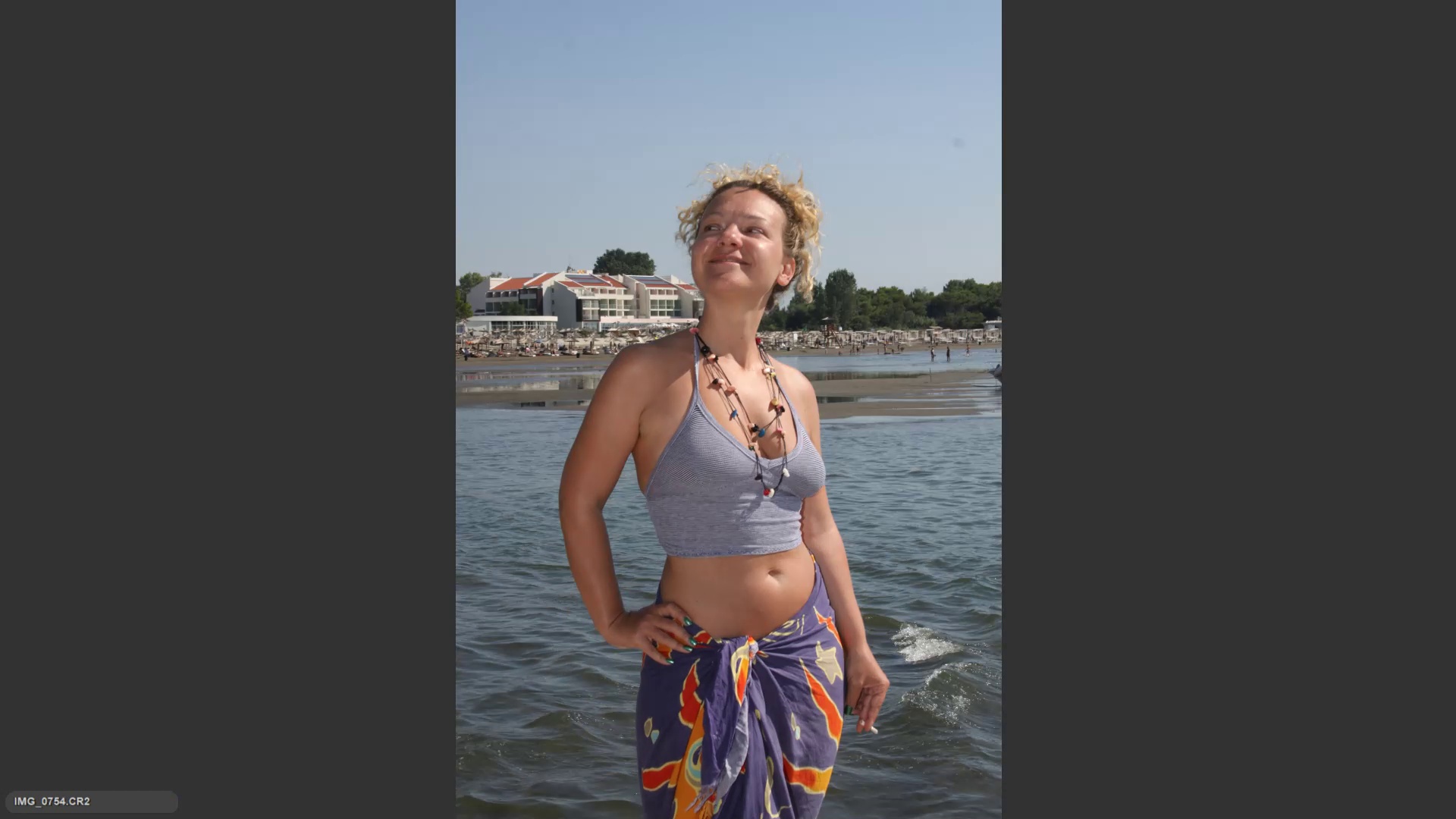 
key(6)
 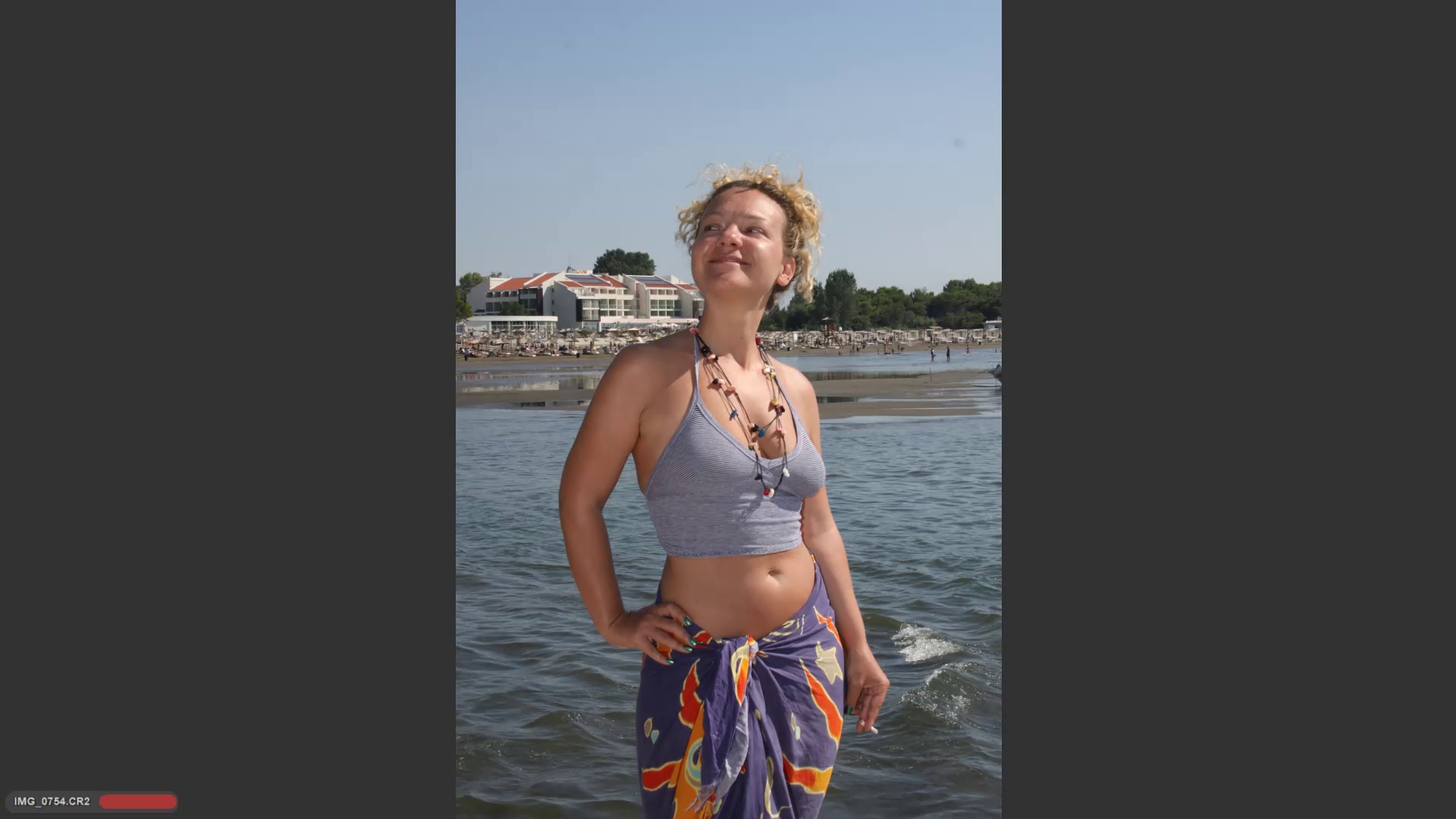 
key(ArrowRight)
 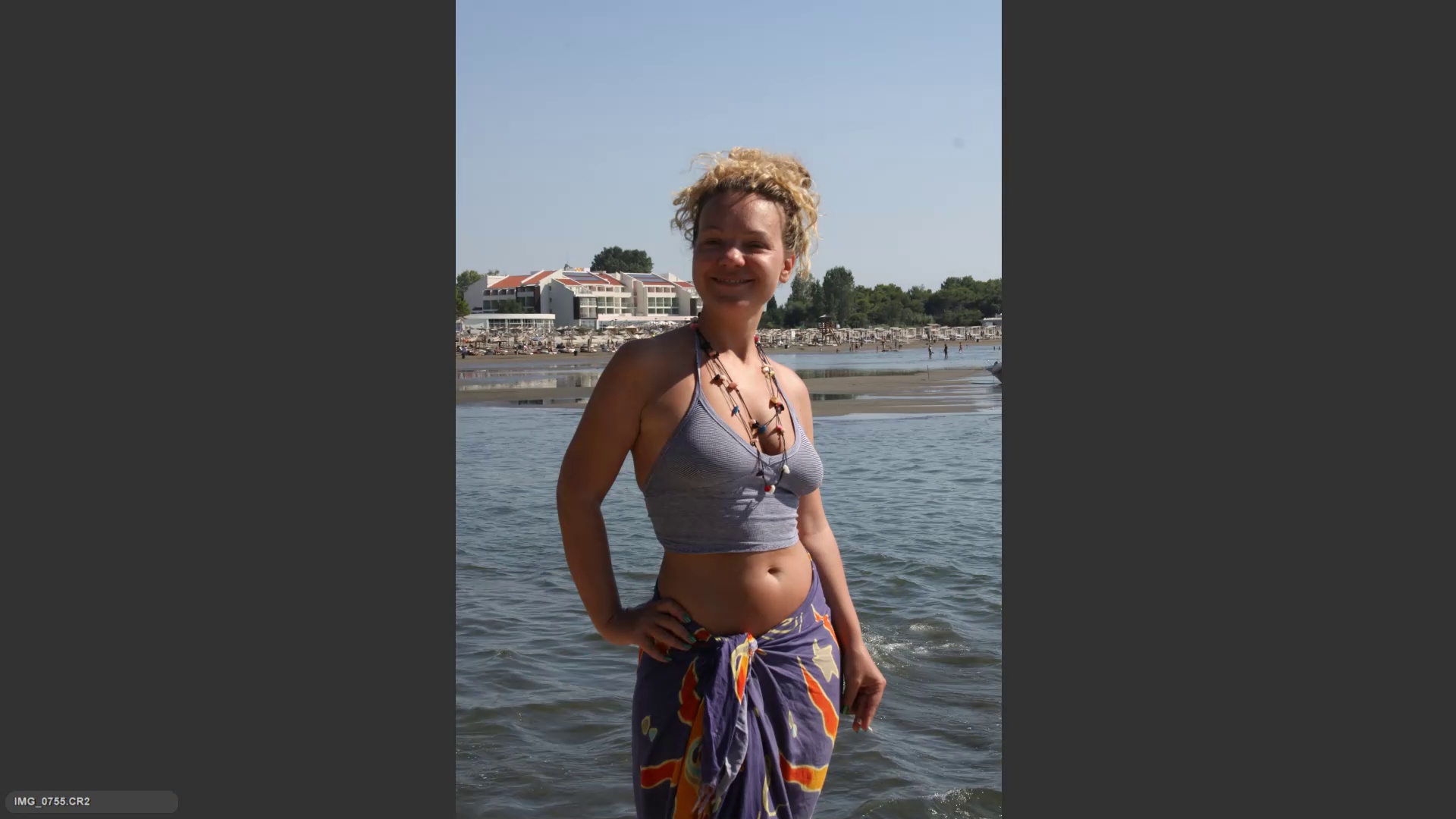 
key(6)
 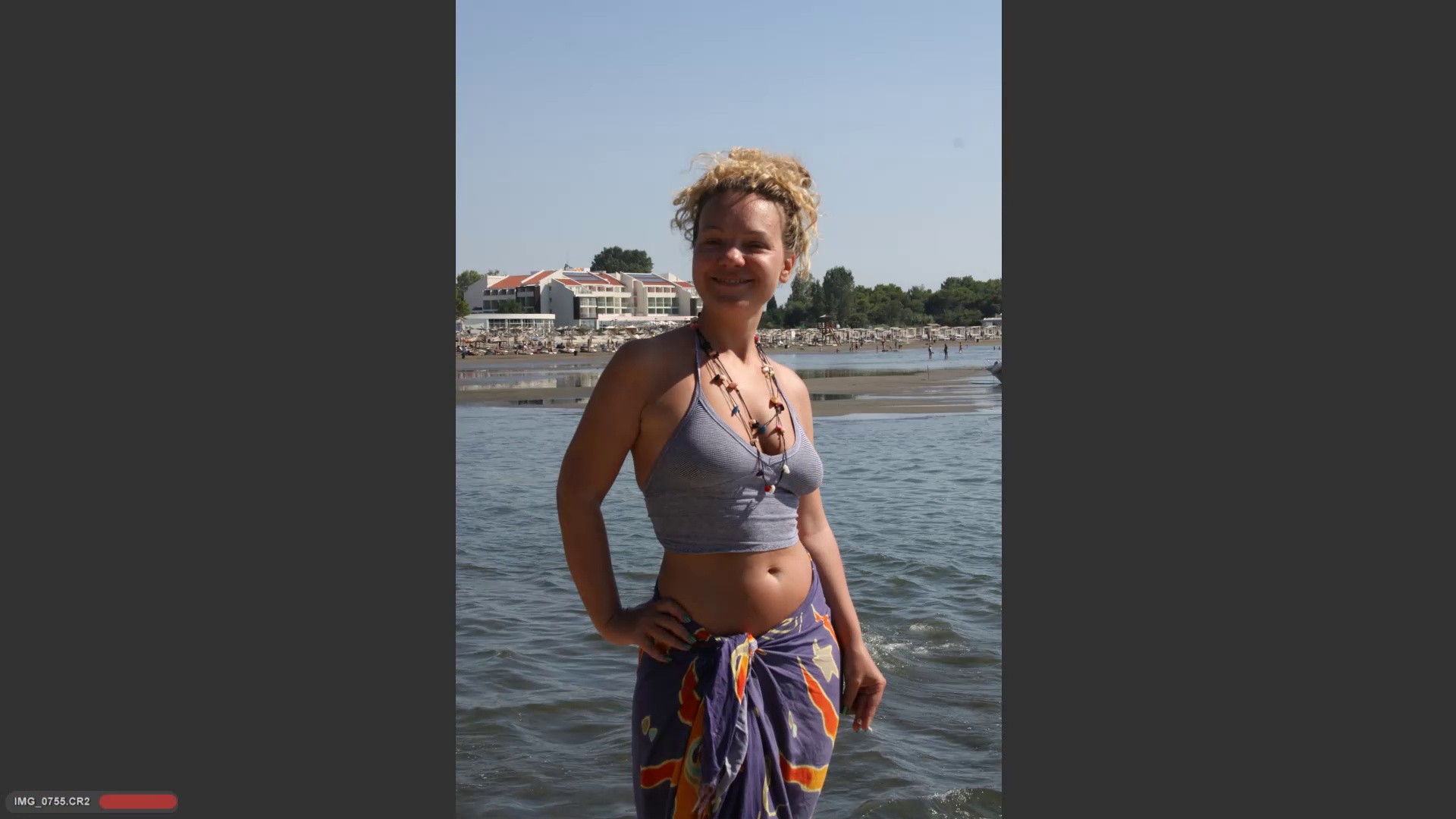 
key(ArrowRight)
 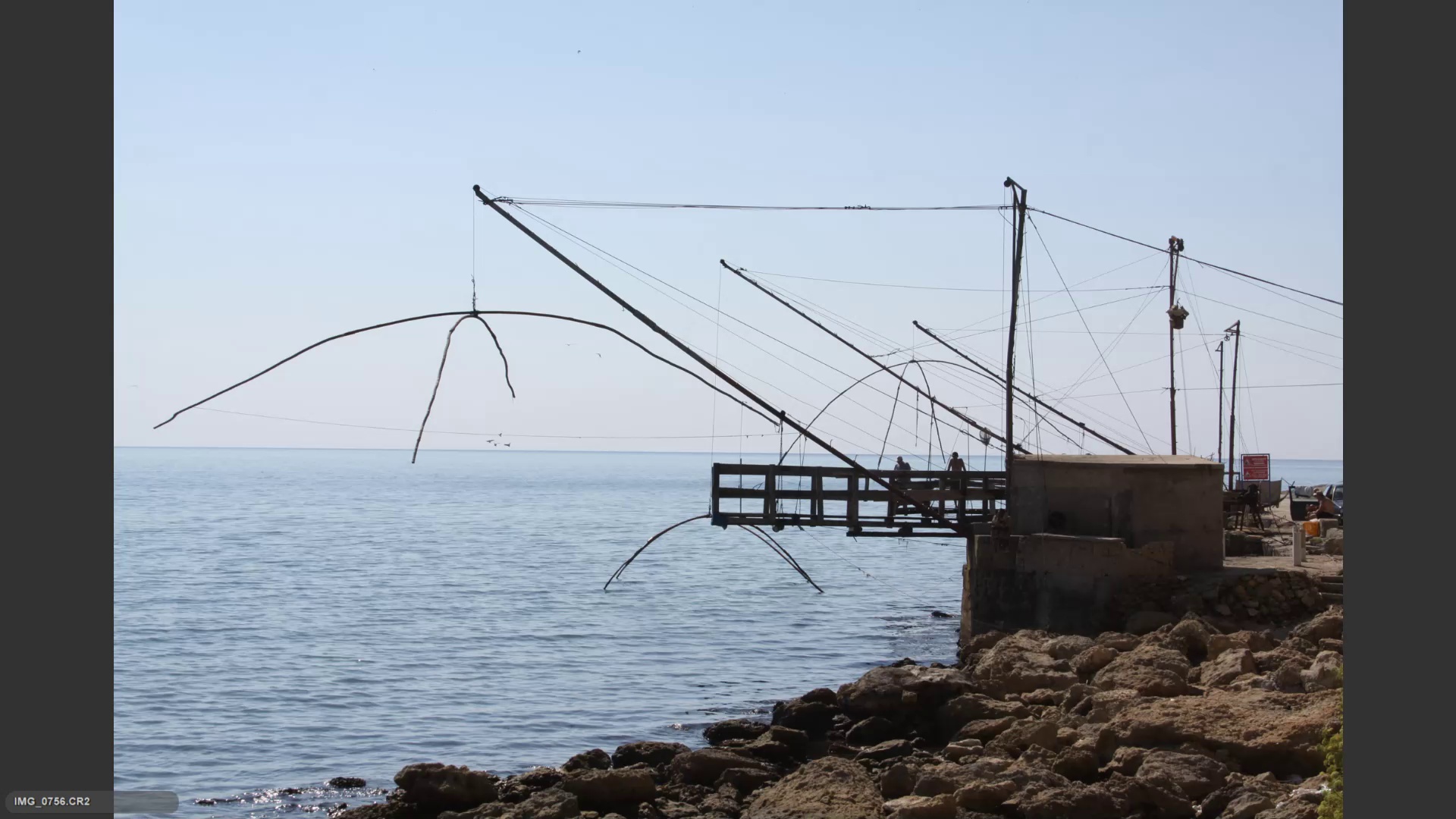 
key(ArrowRight)
 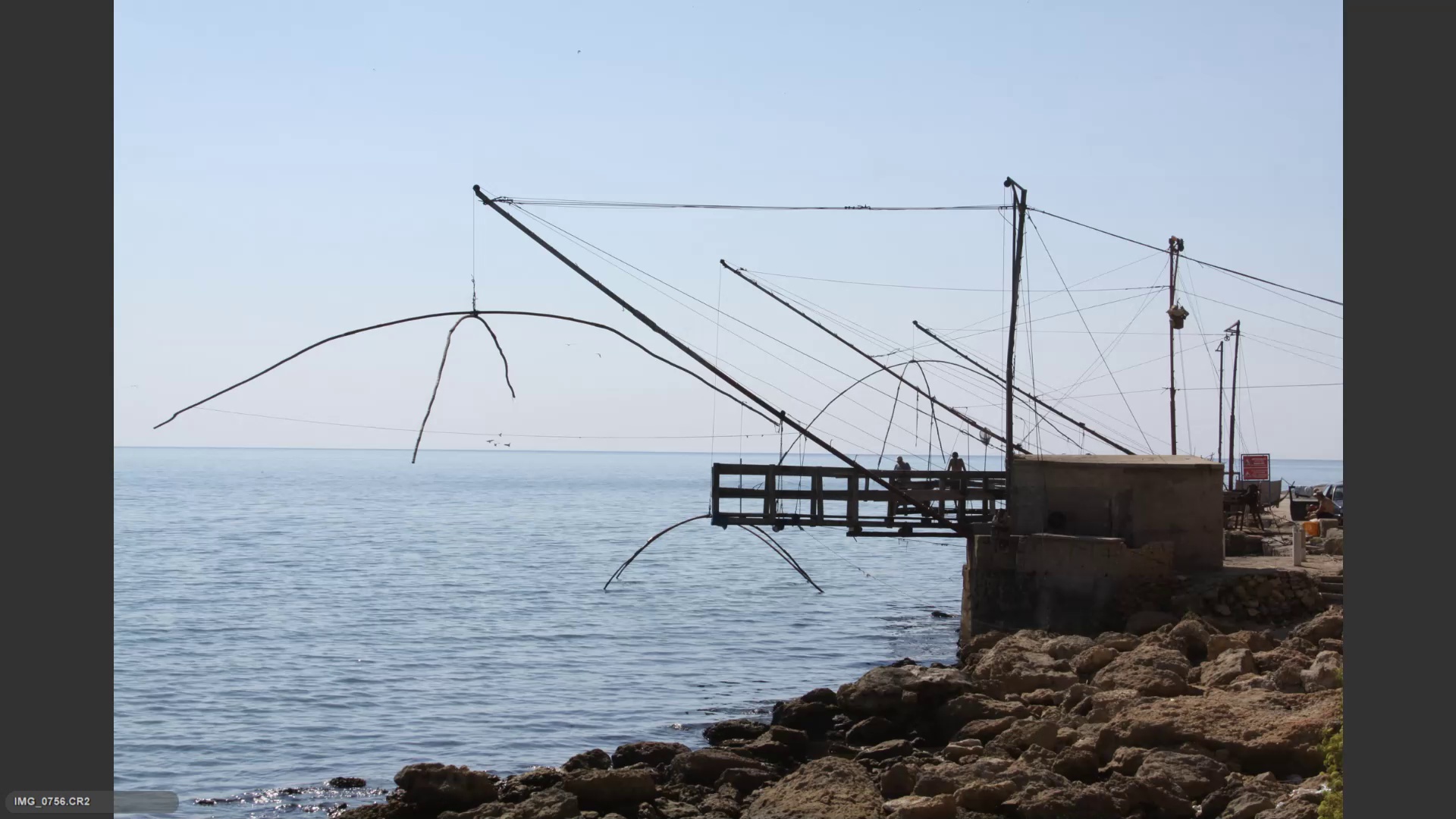 
key(6)
 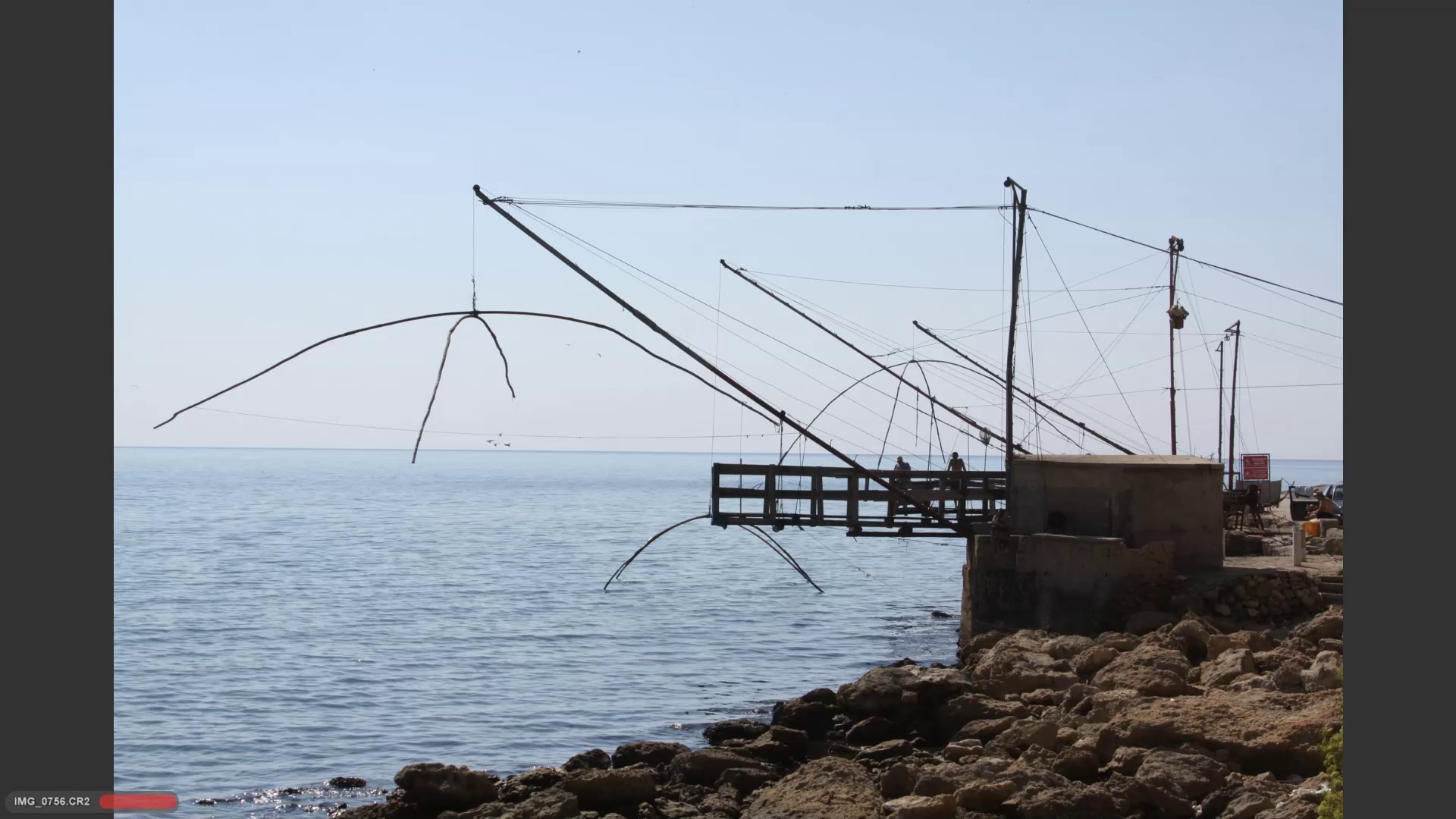 
key(ArrowRight)
 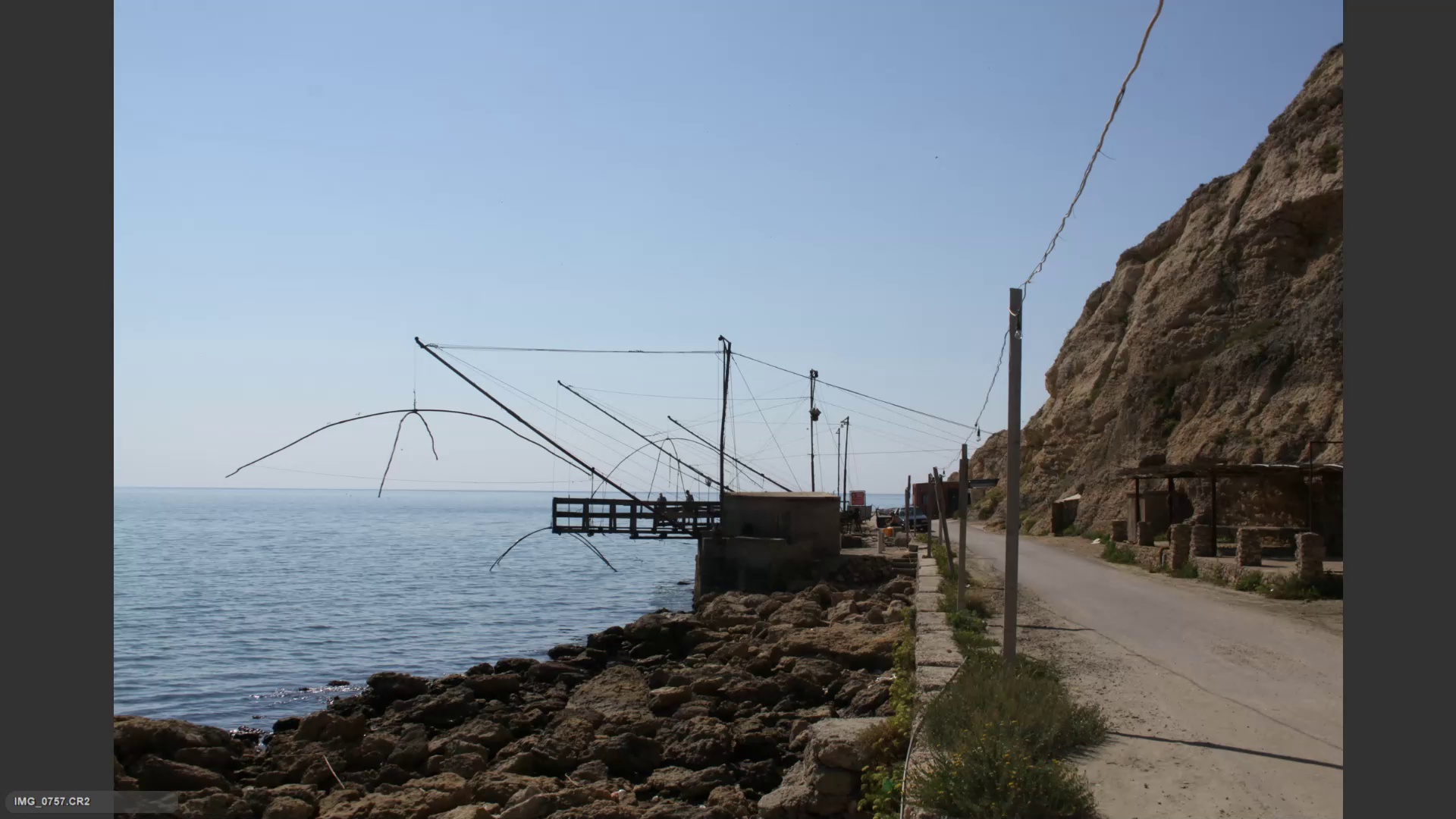 
key(ArrowRight)
 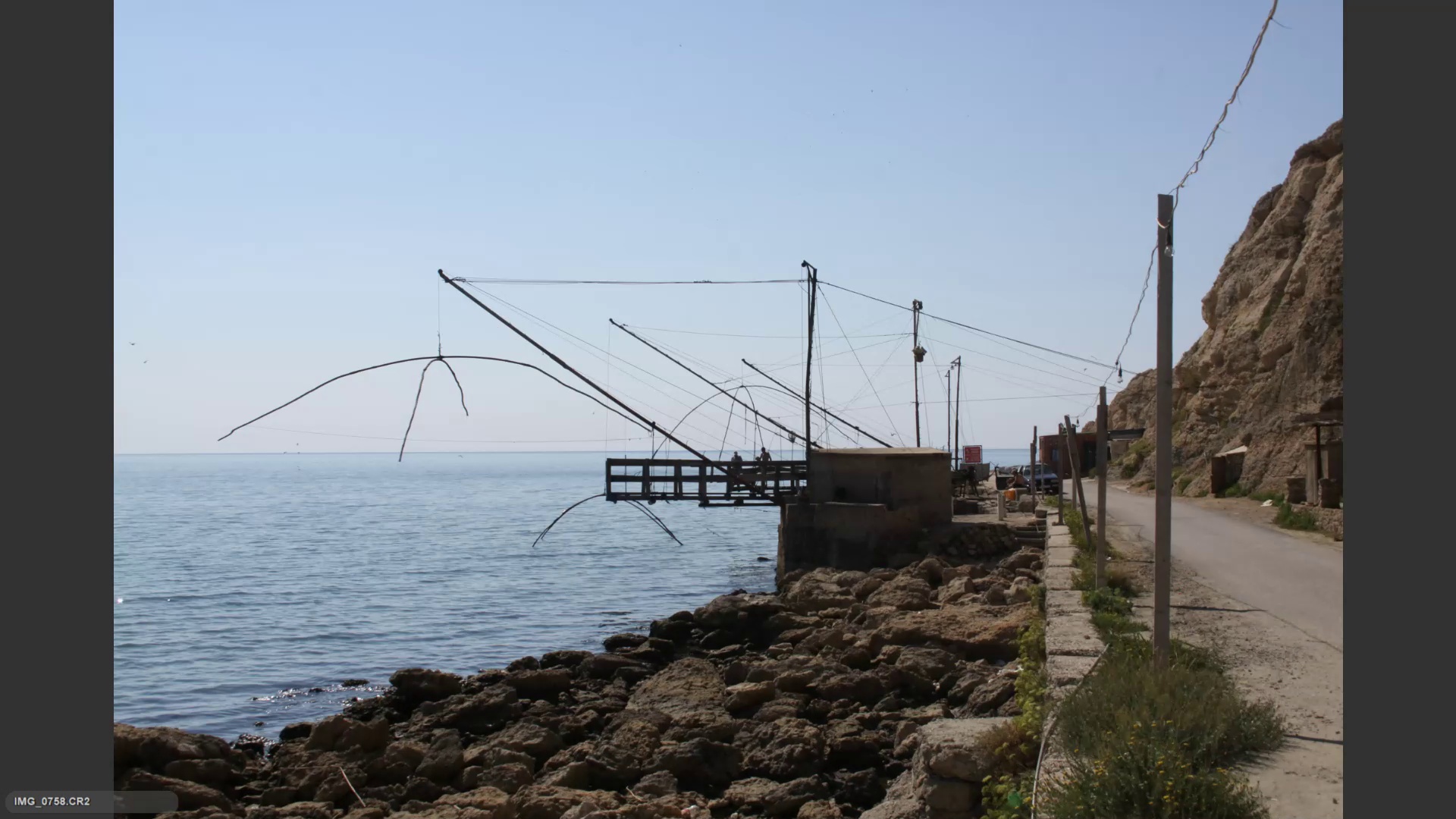 
key(6)
 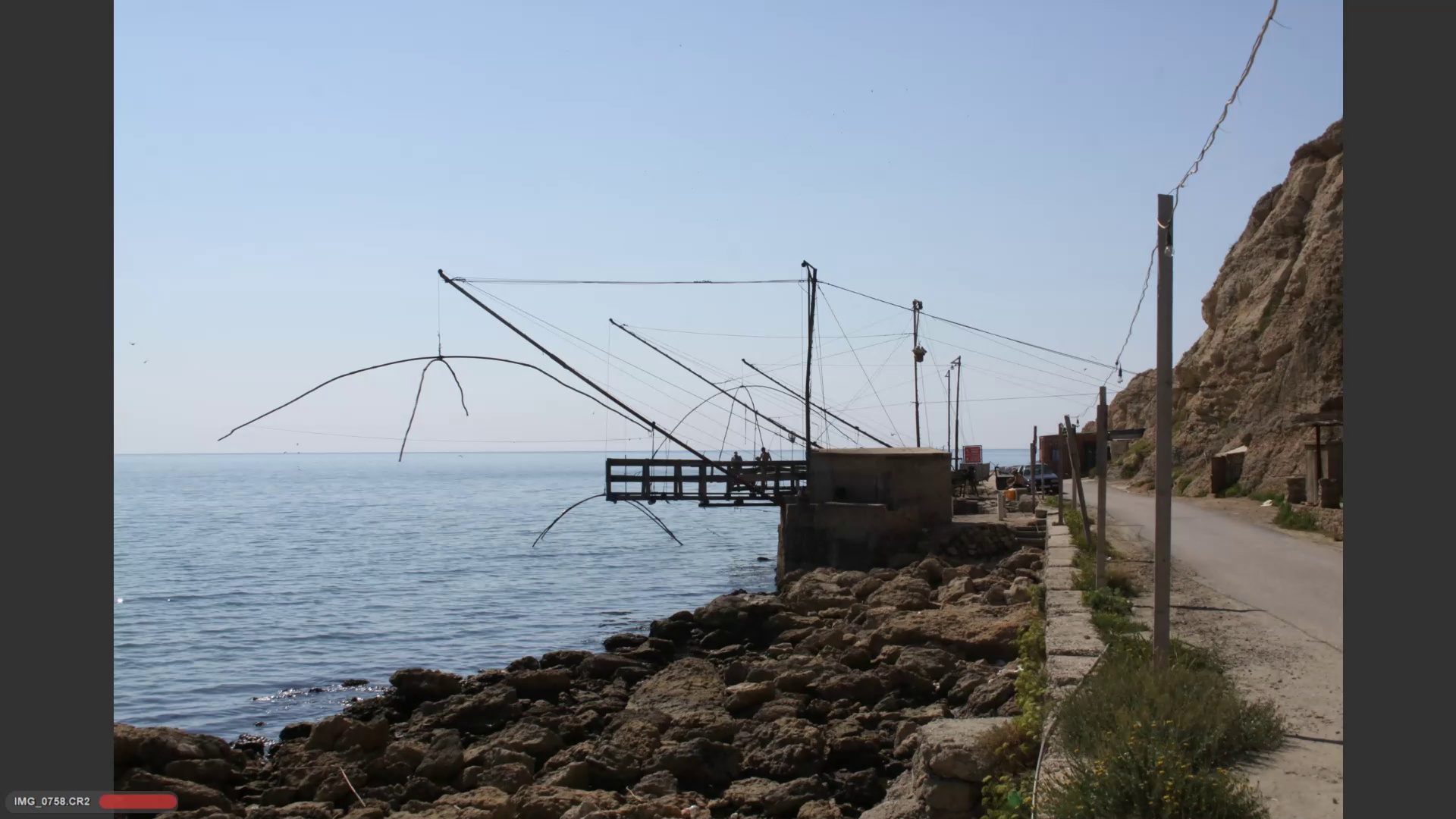 
key(ArrowRight)
 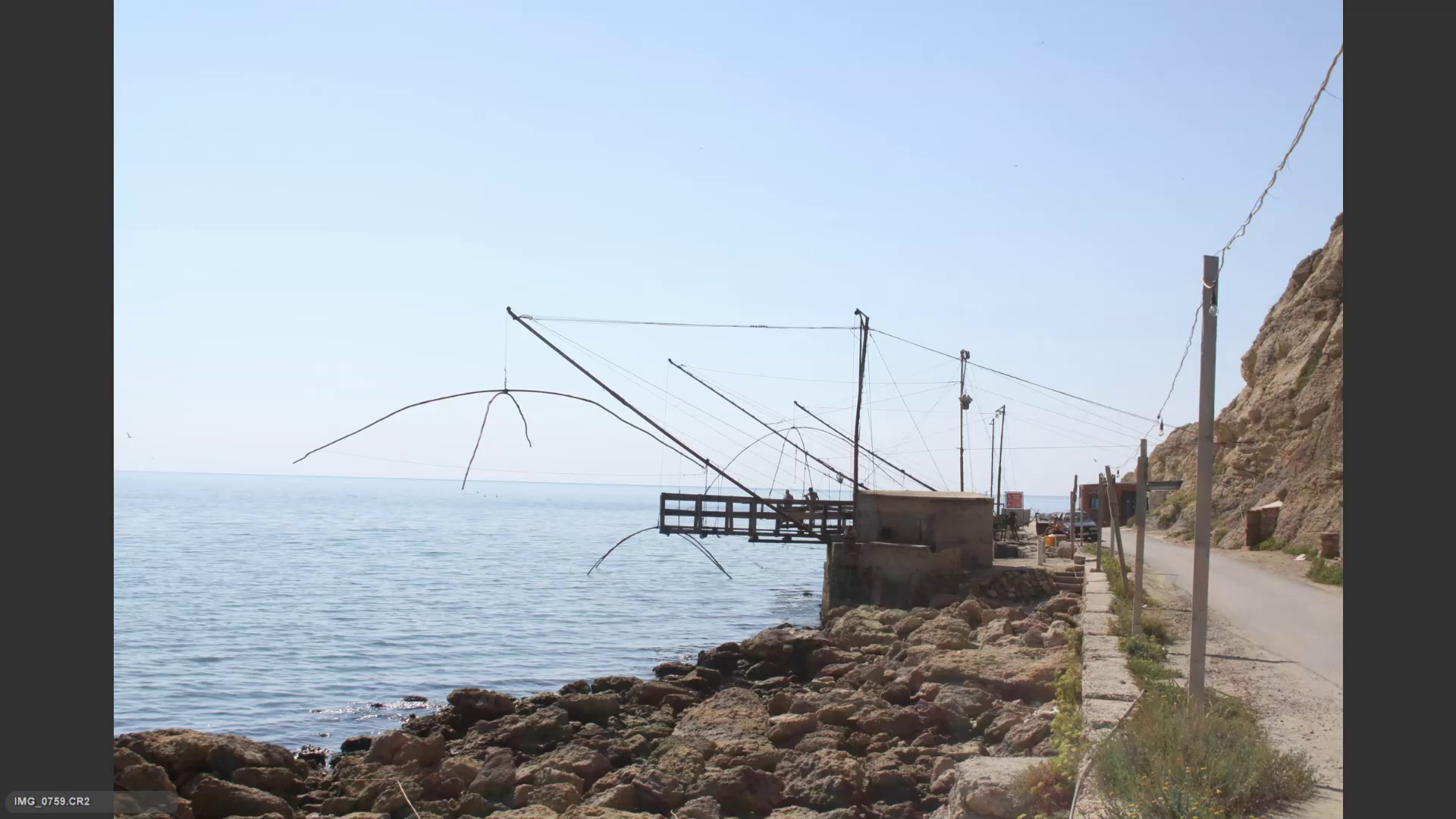 
key(ArrowRight)
 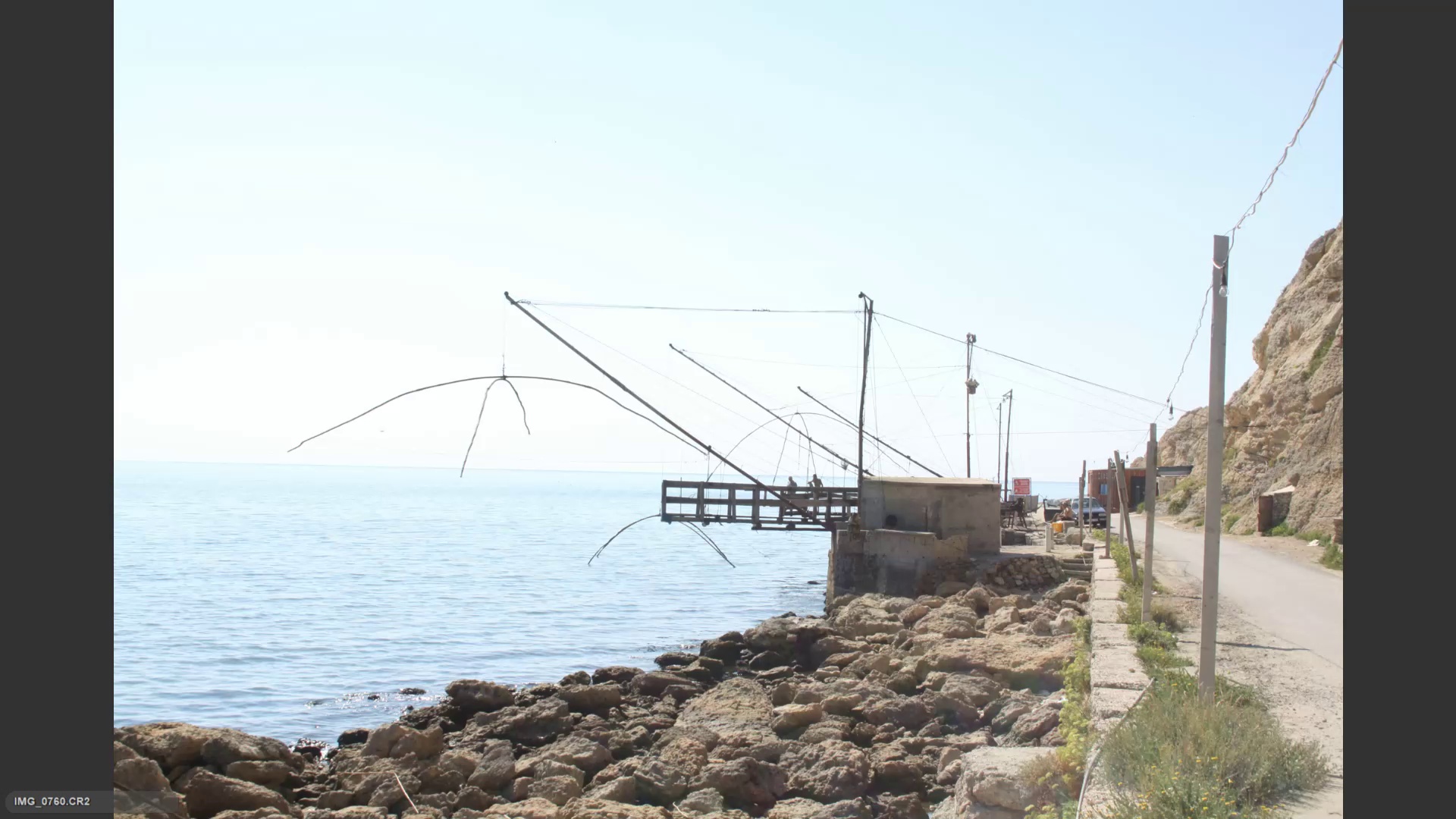 
key(ArrowRight)
 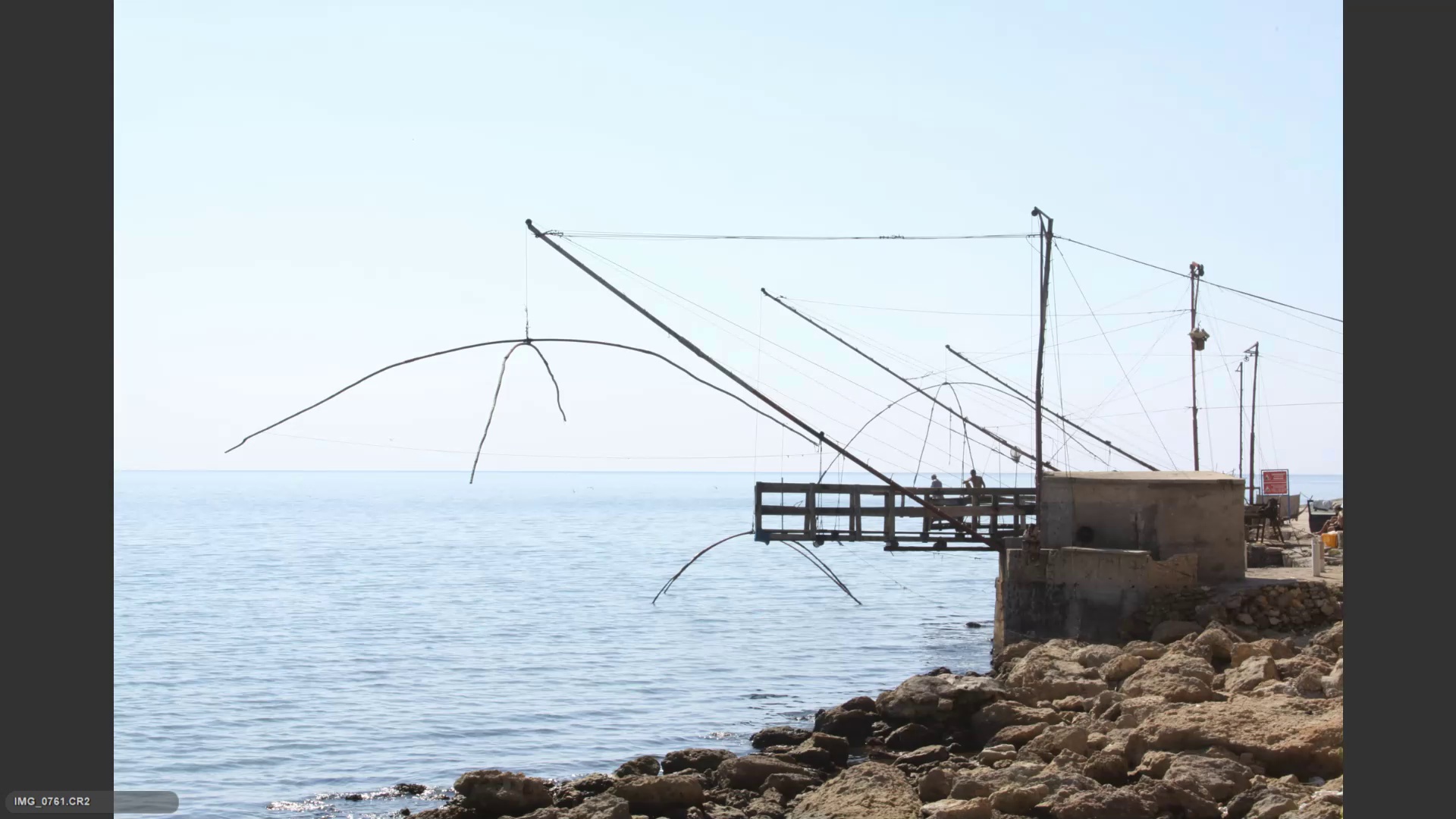 
key(ArrowRight)
 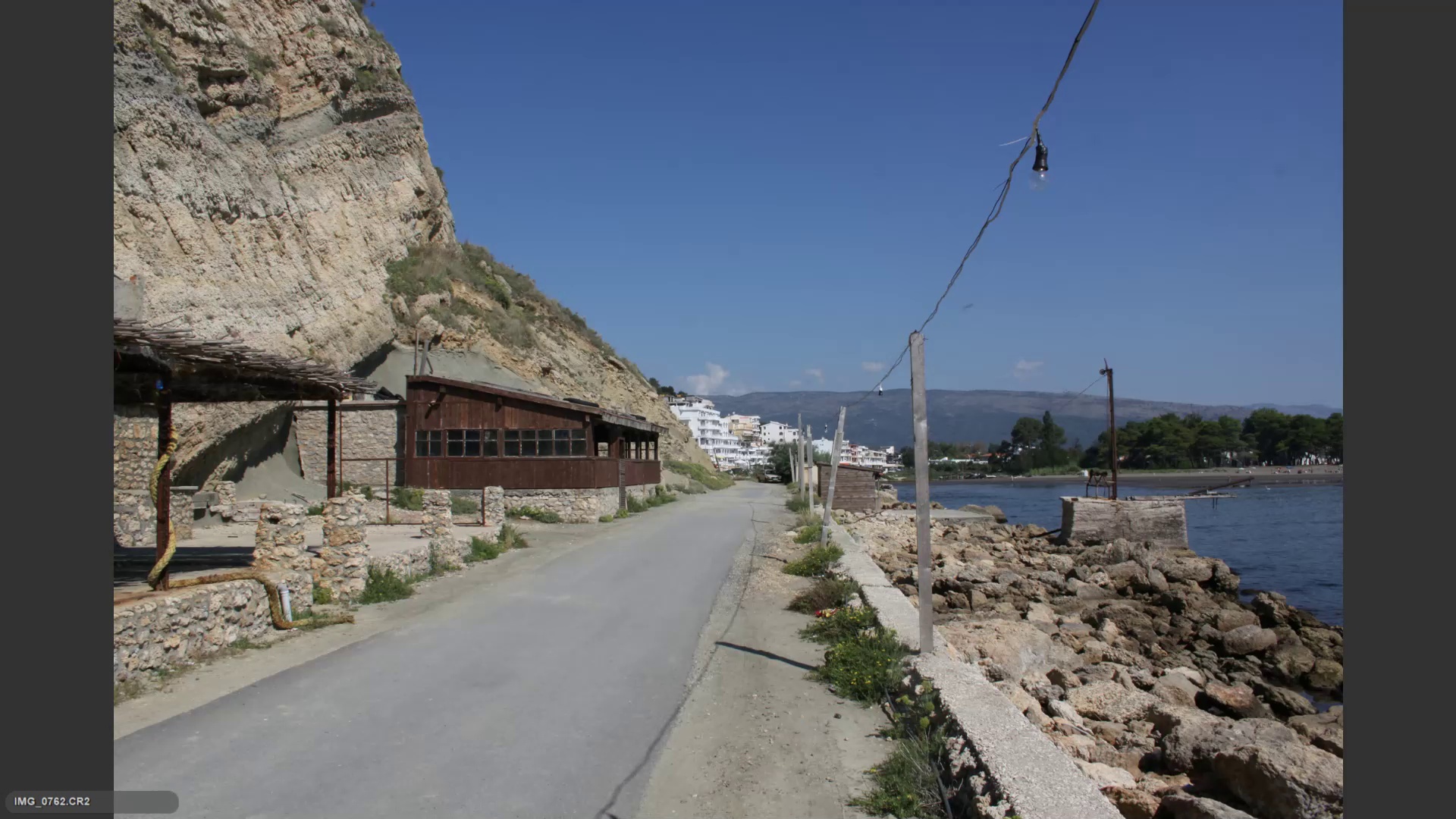 
key(ArrowRight)
 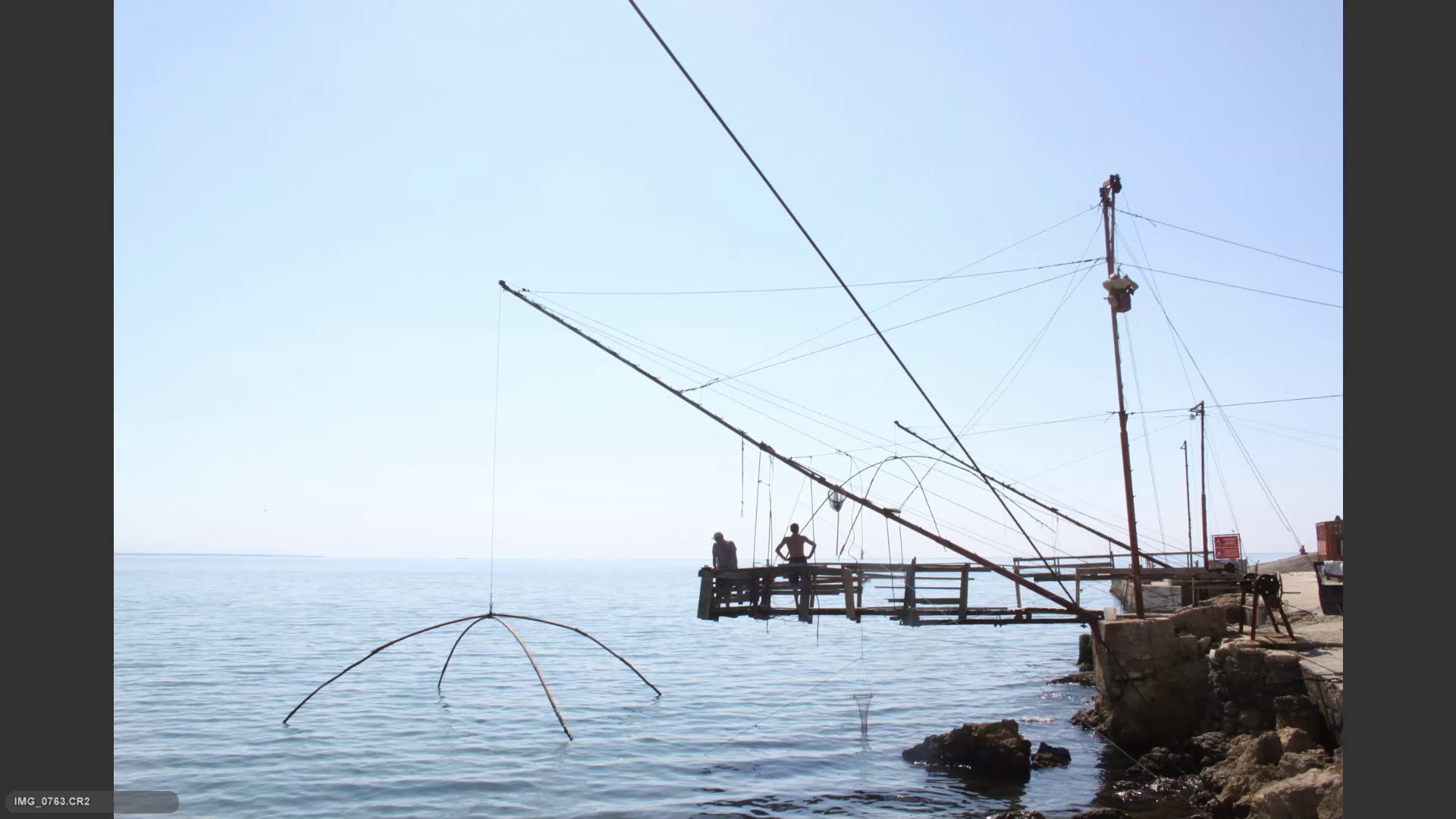 
key(ArrowLeft)
 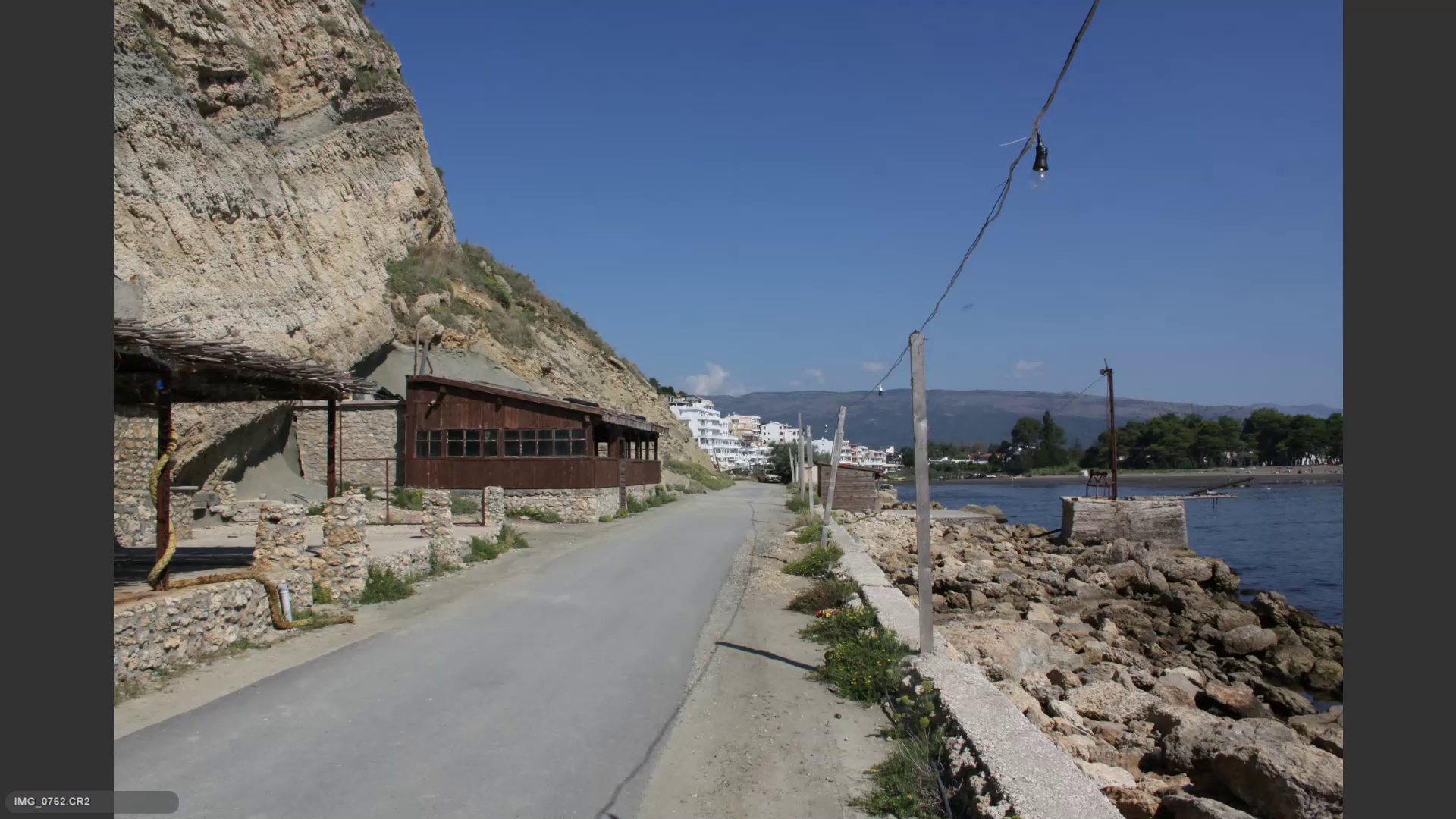 
key(6)
 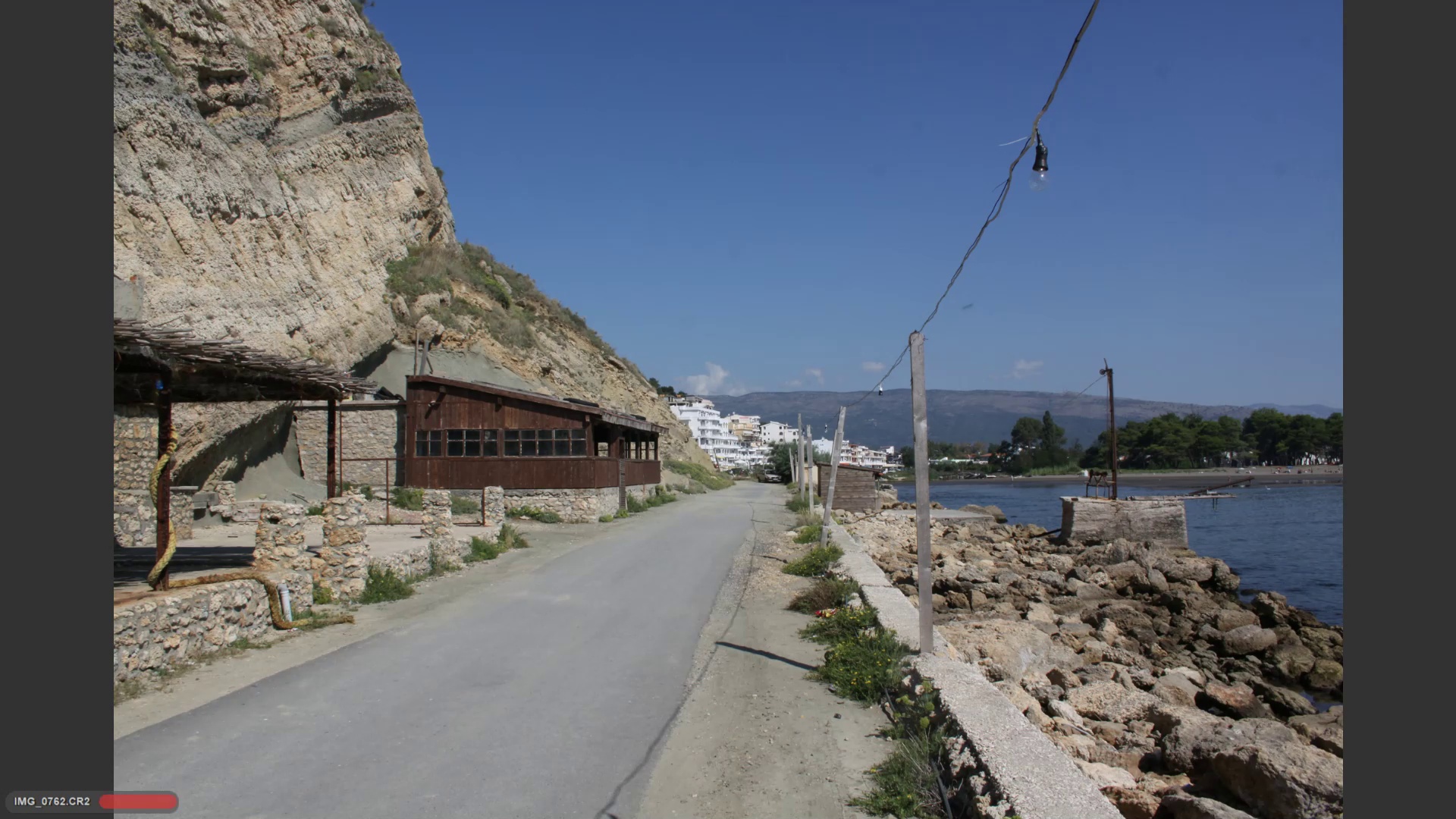 
key(ArrowRight)
 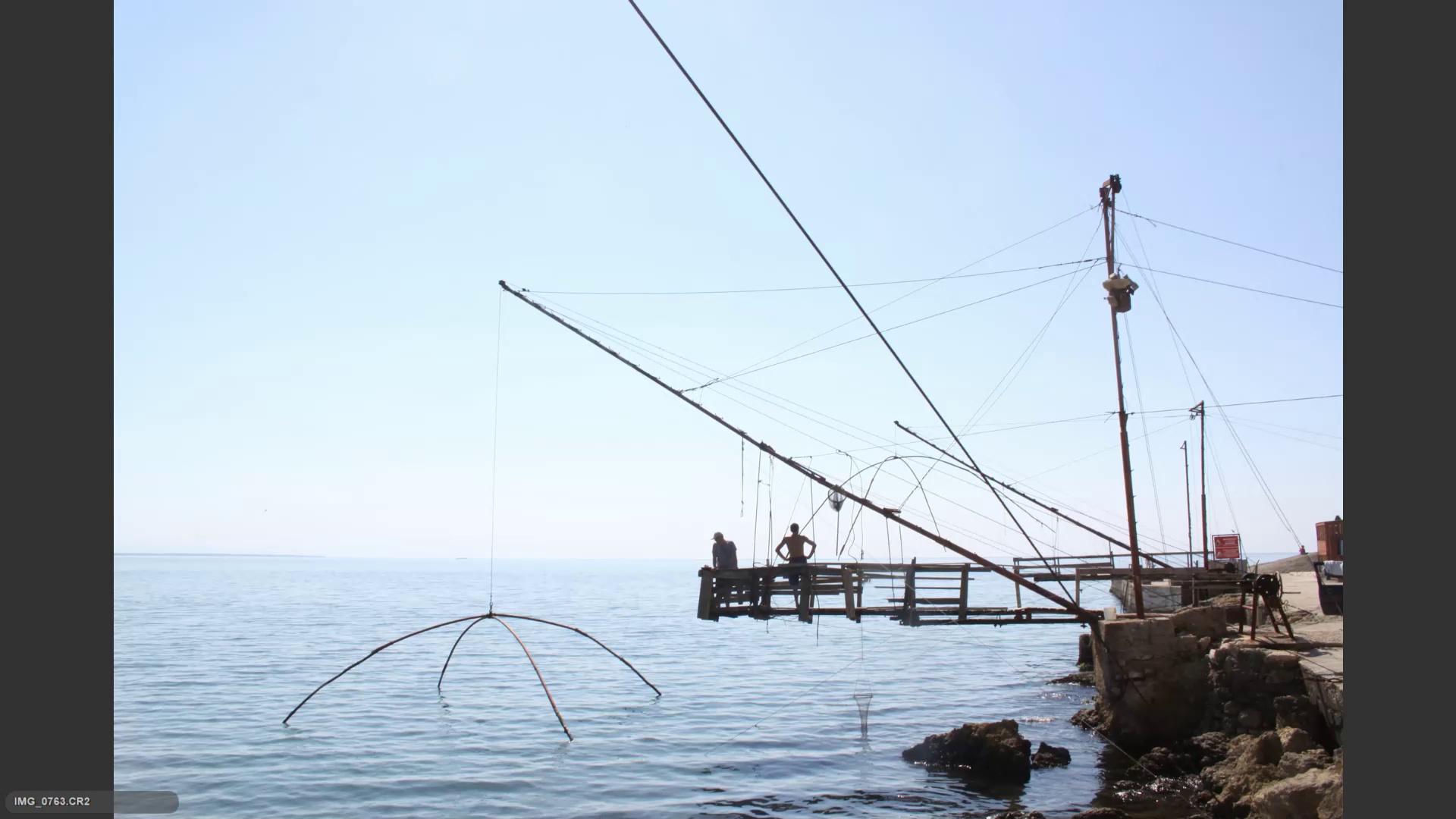 
key(ArrowRight)
 